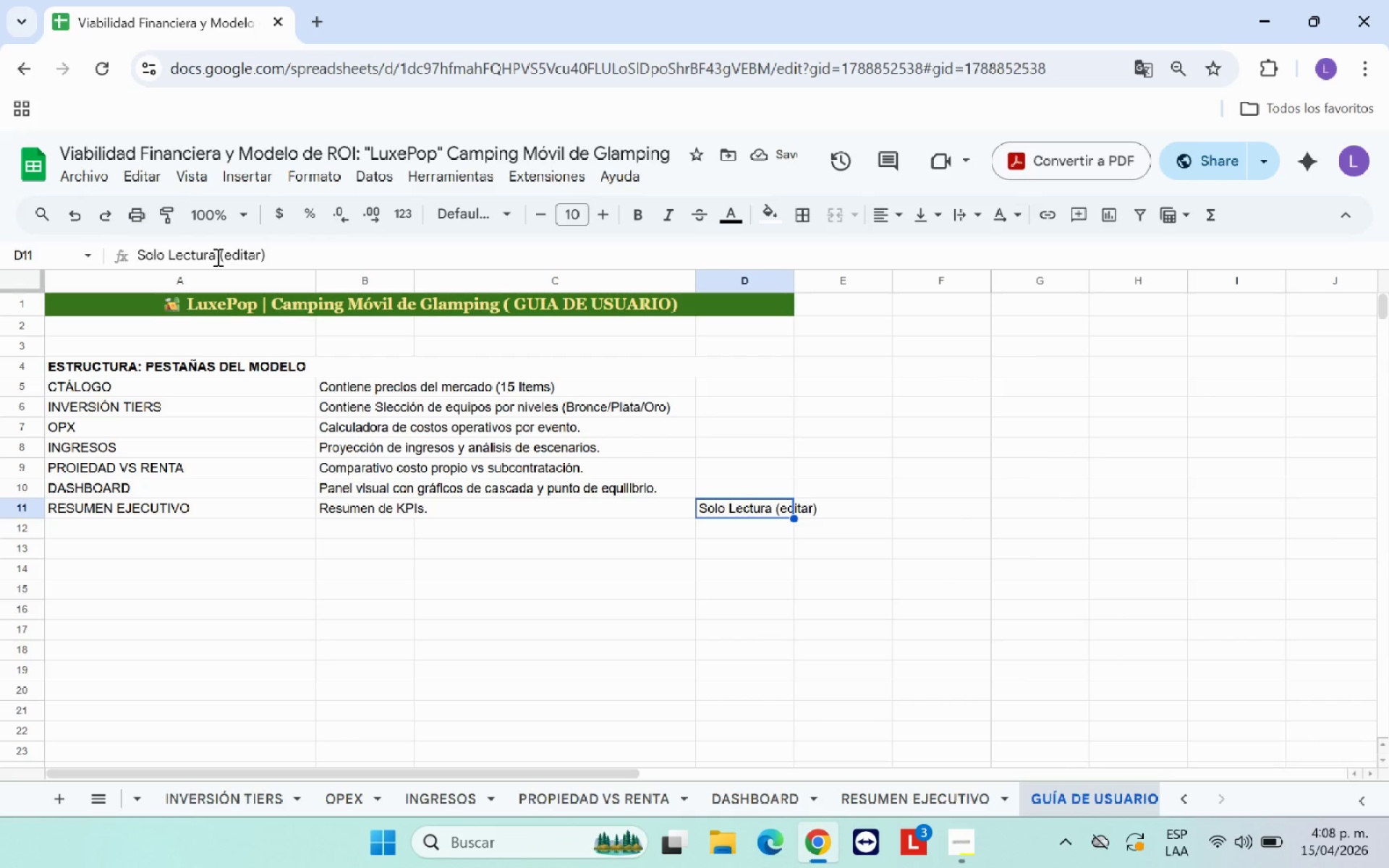 
left_click([226, 257])
 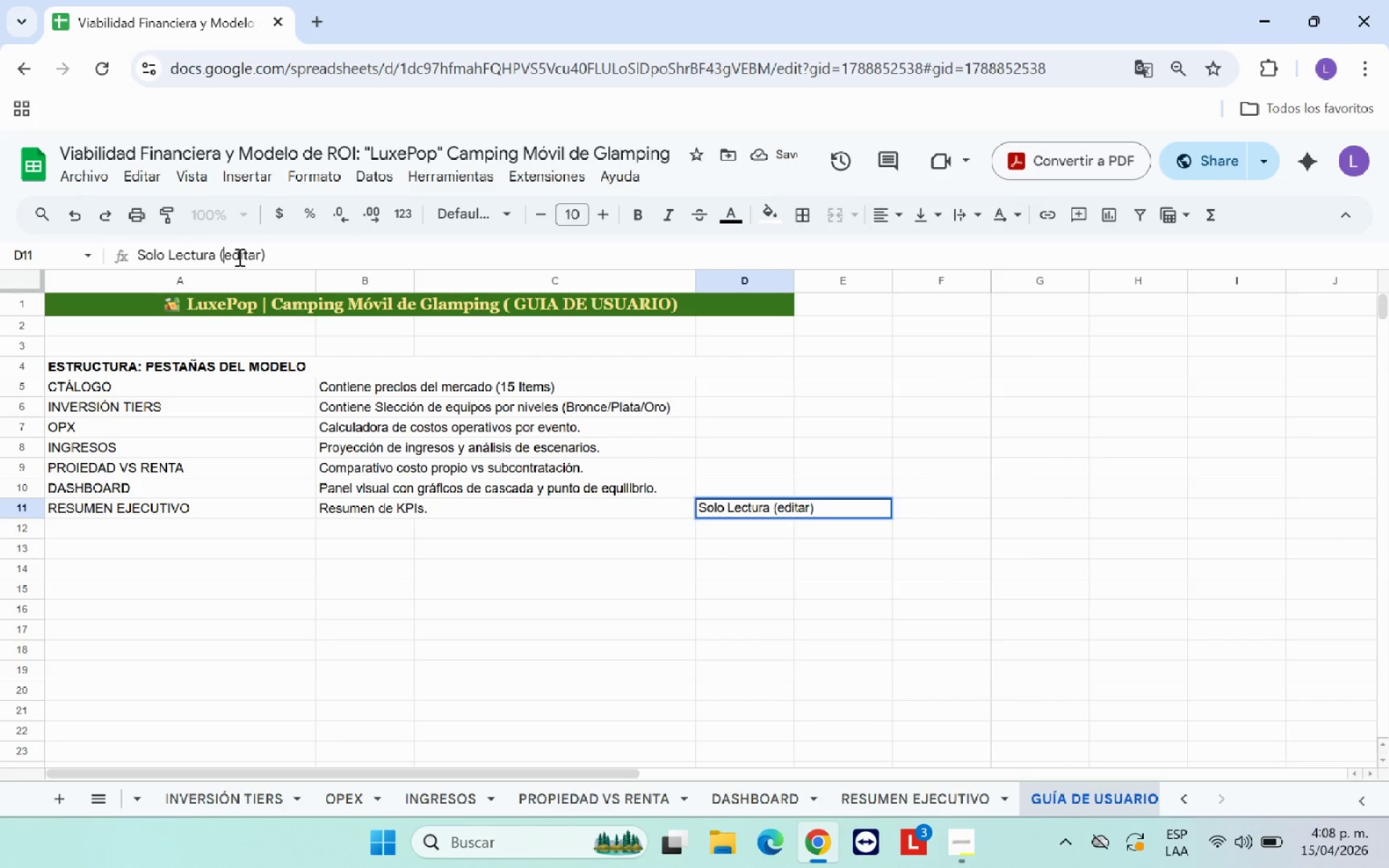 
key(CapsLock)
 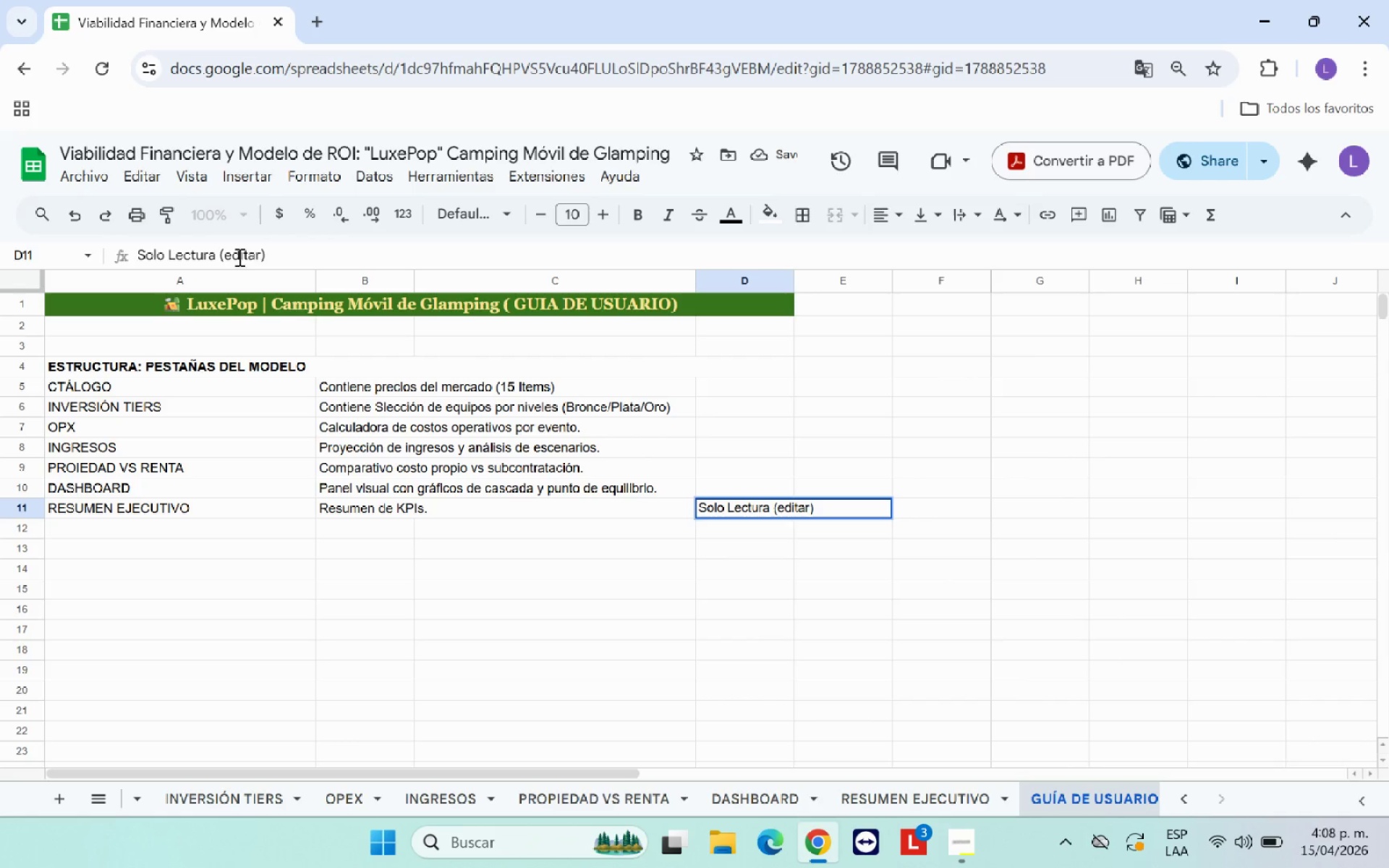 
key(N)
 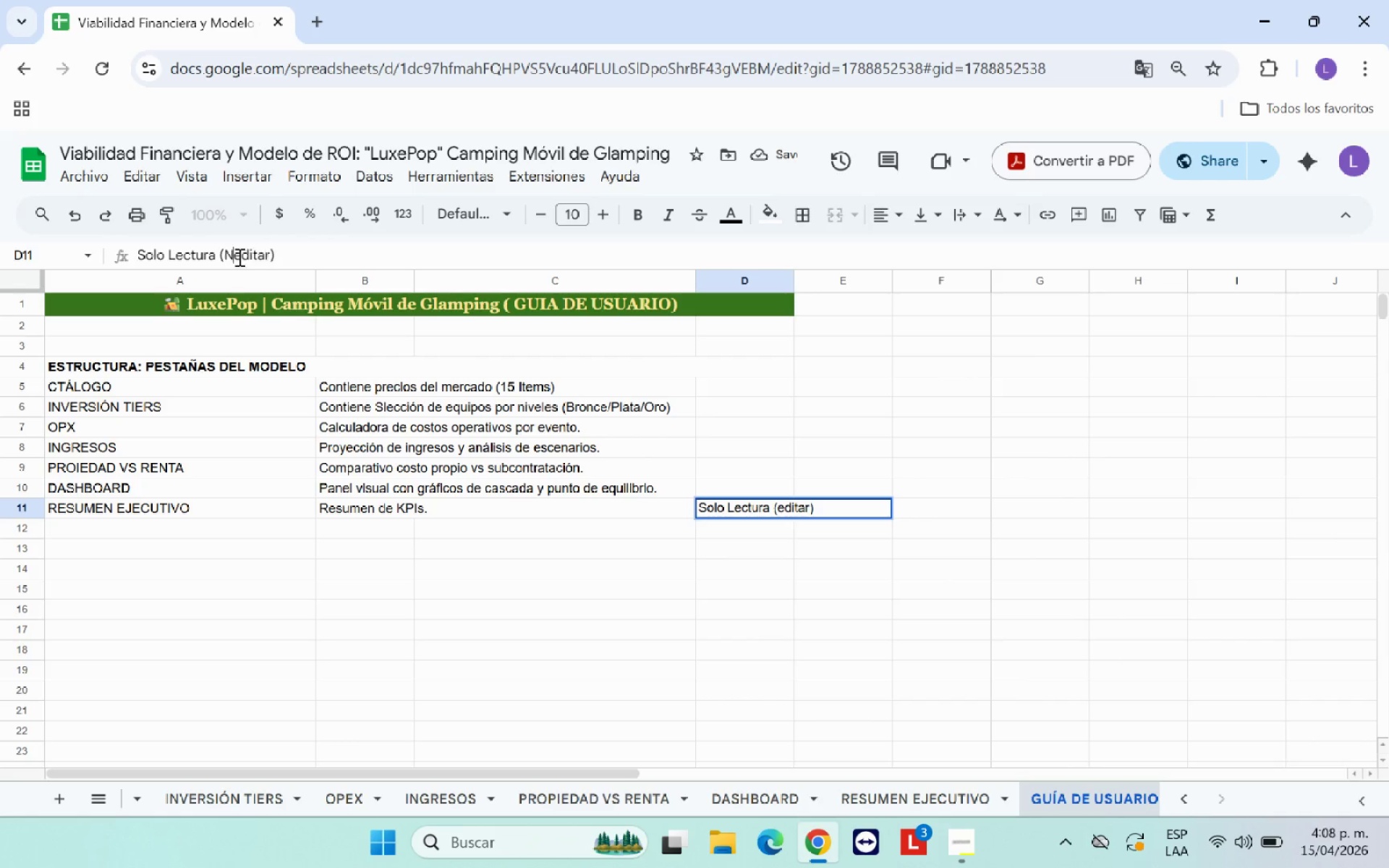 
key(CapsLock)
 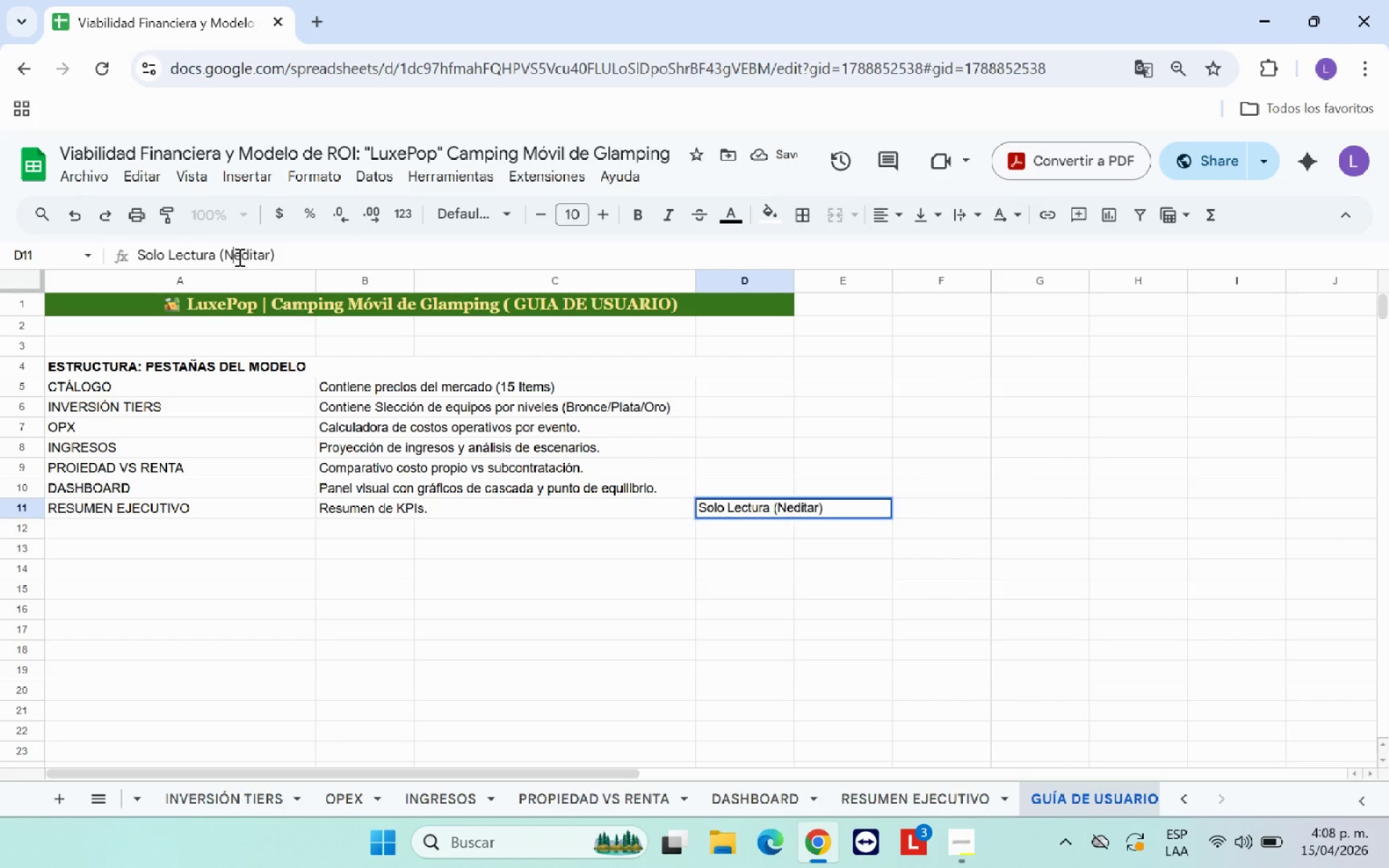 
key(O)
 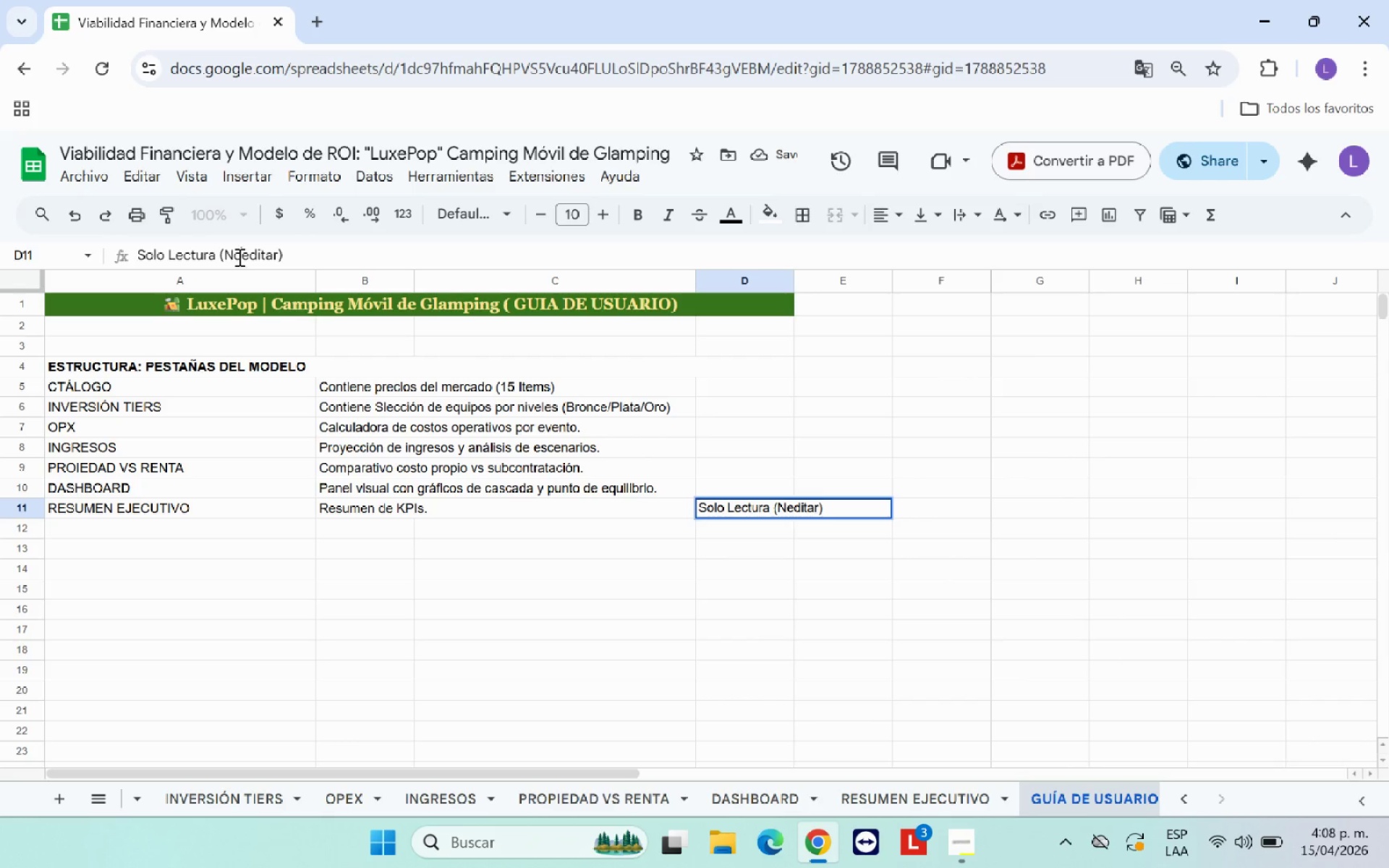 
key(Space)
 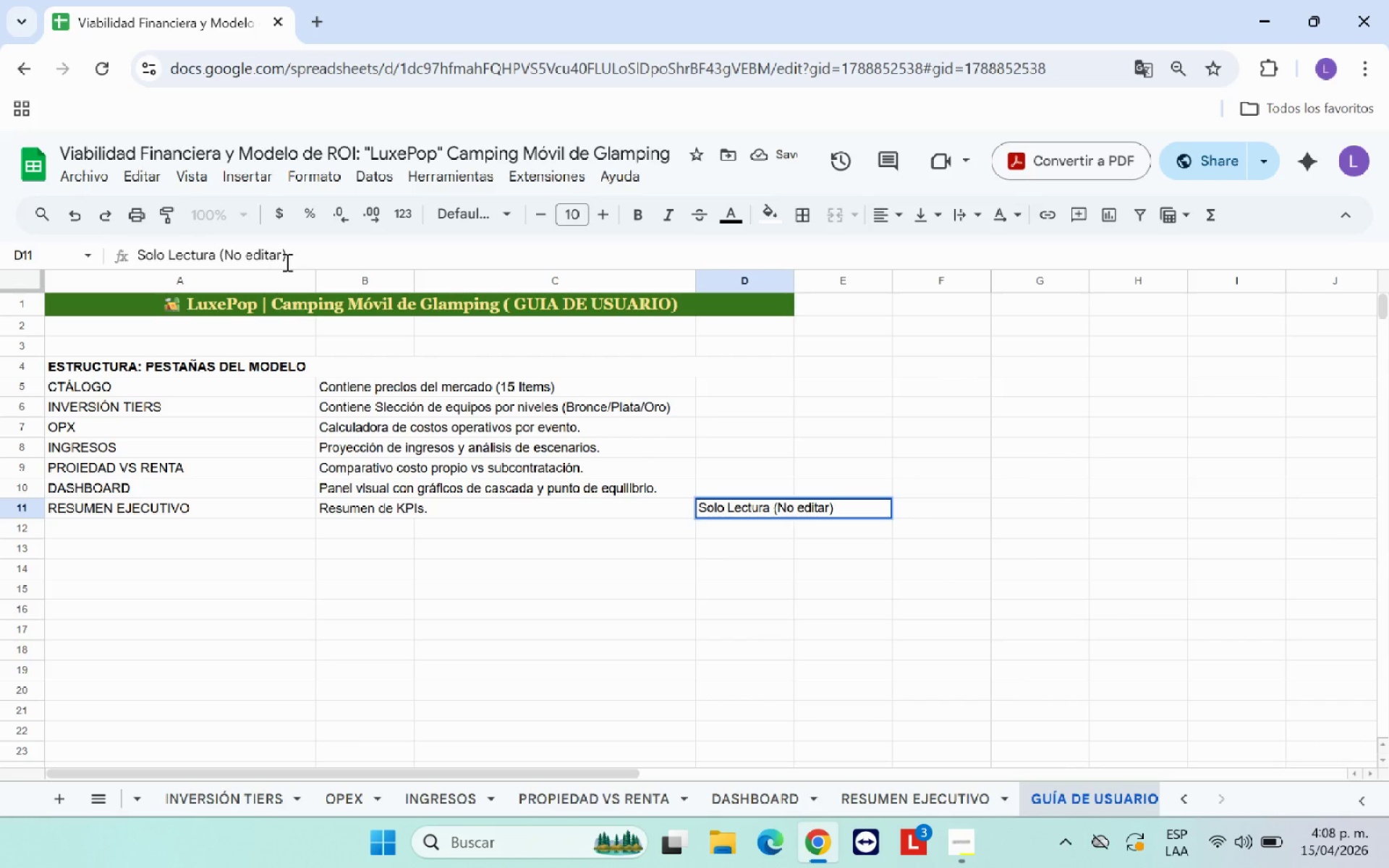 
left_click([307, 259])
 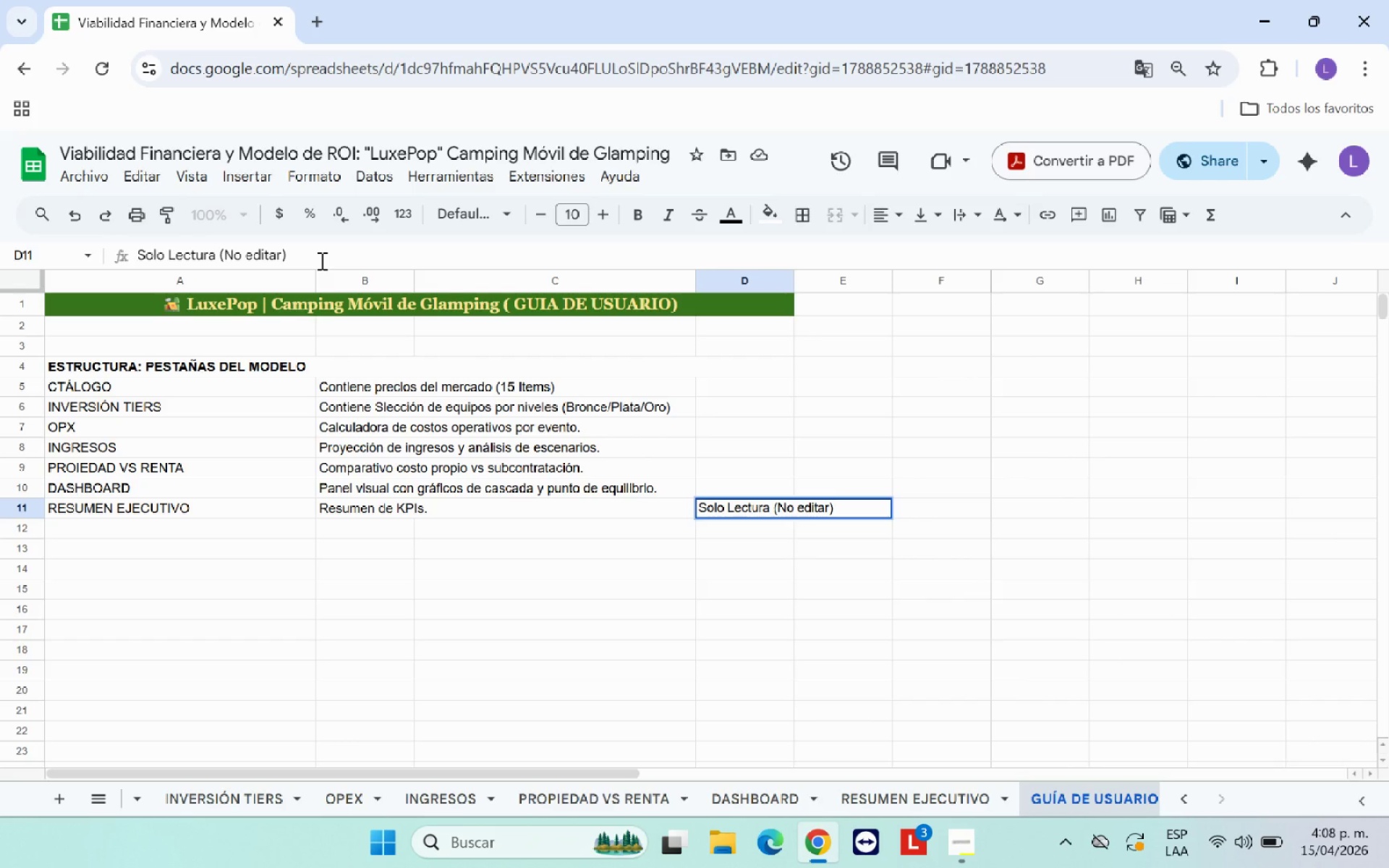 
type( Se recalcura)
key(Backspace)
key(Backspace)
type(la segu)
key(Backspace)
type(u;n datos  anteriores)
 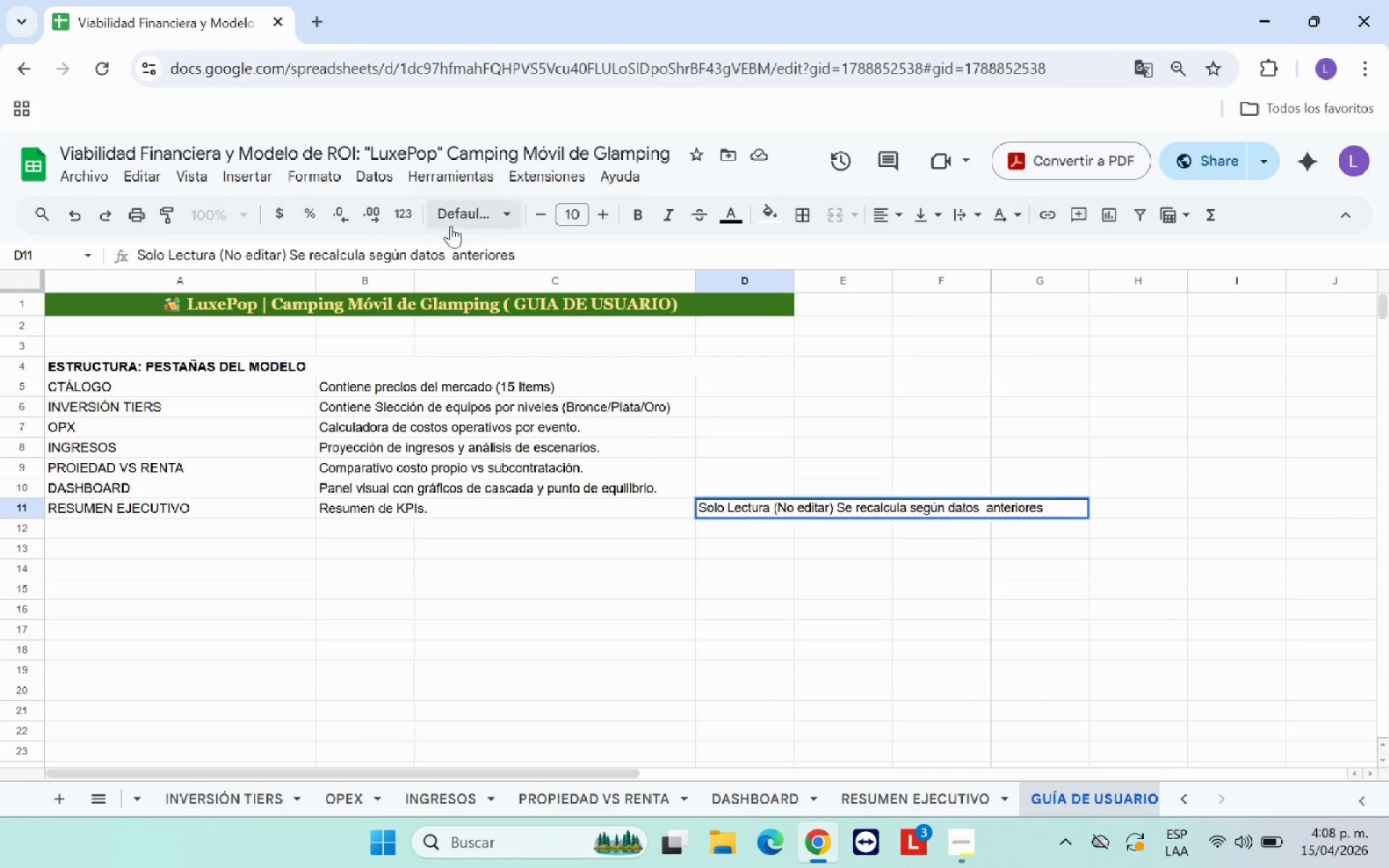 
left_click([454, 255])
 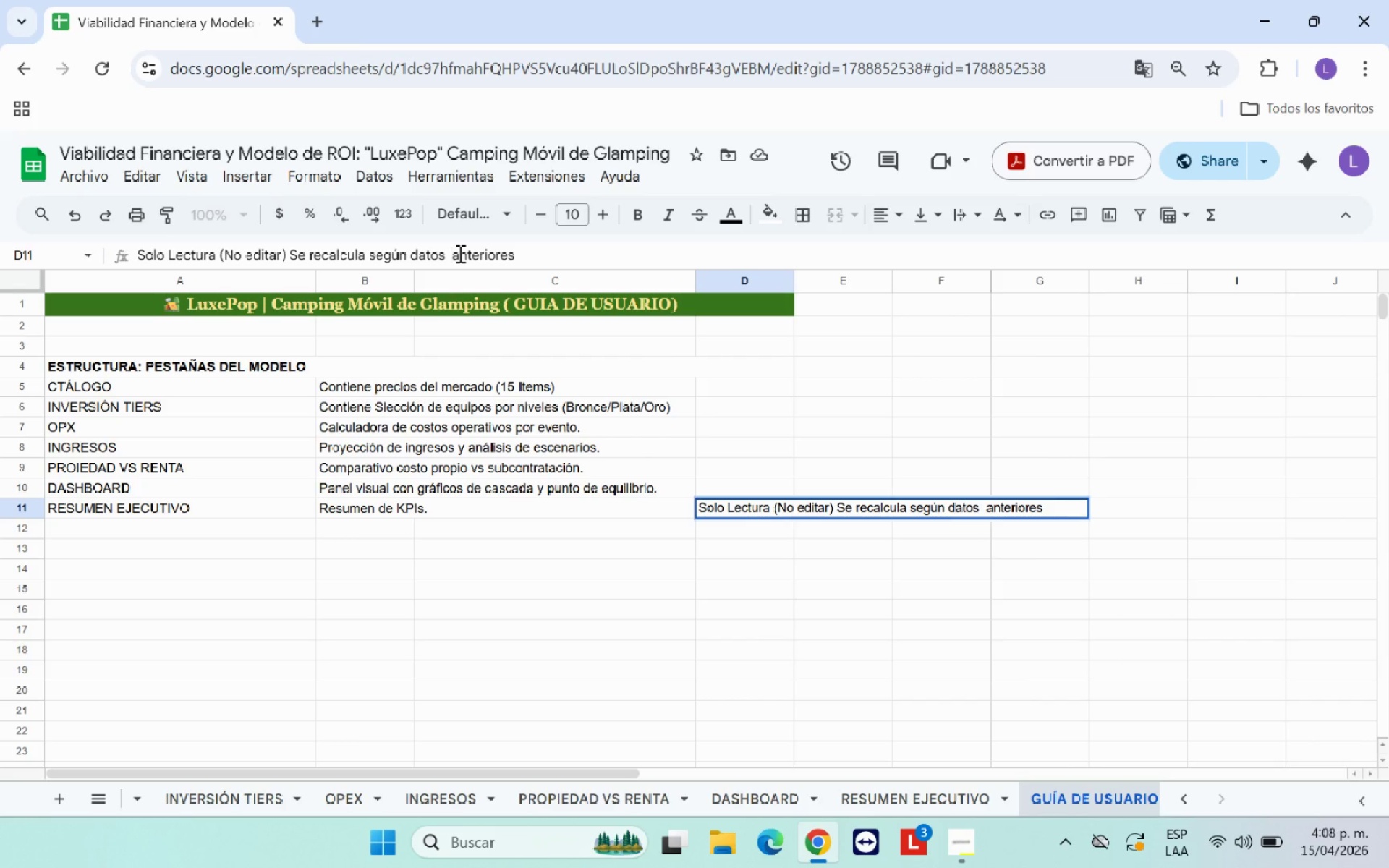 
key(Backspace)
 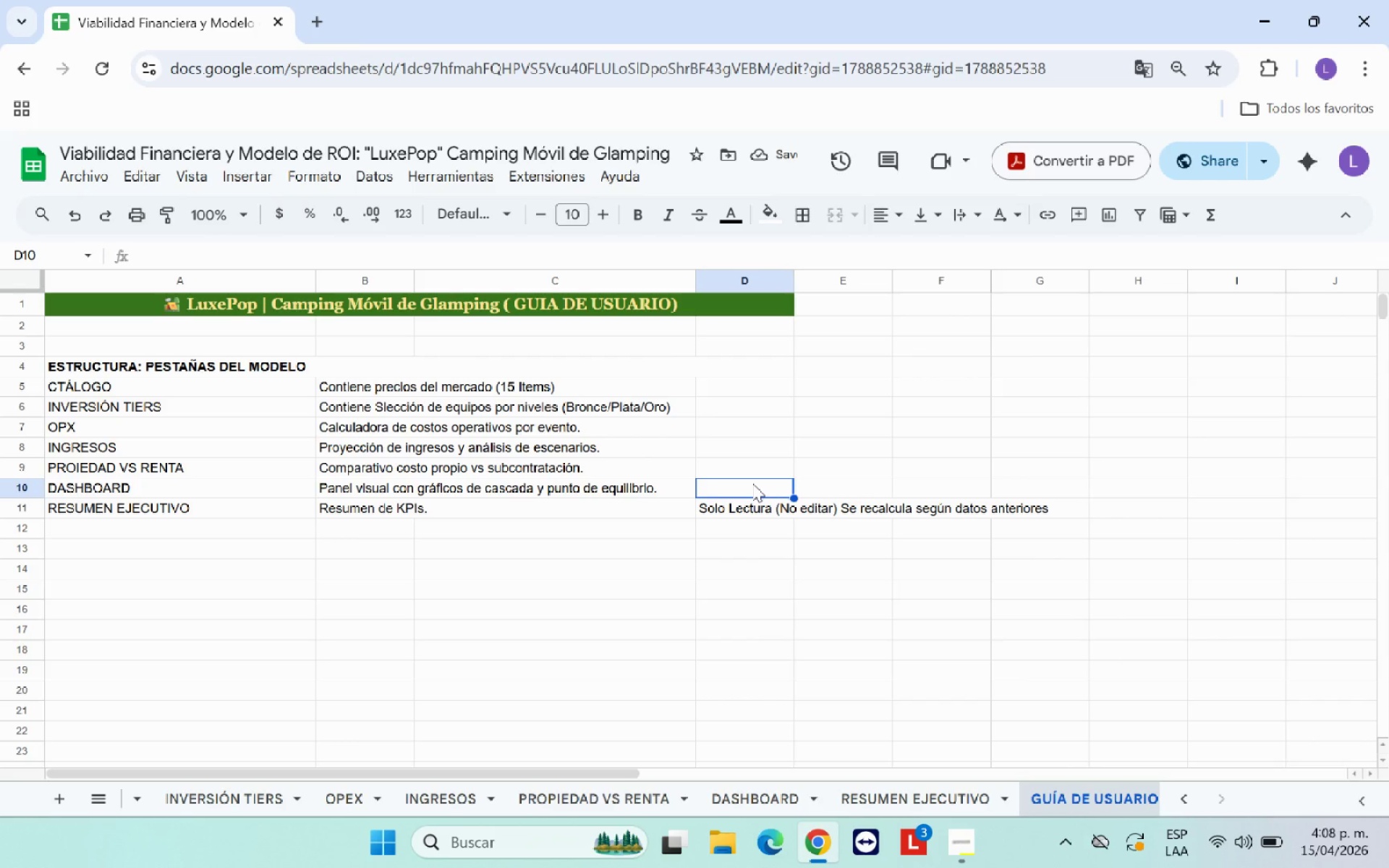 
wait(6.41)
 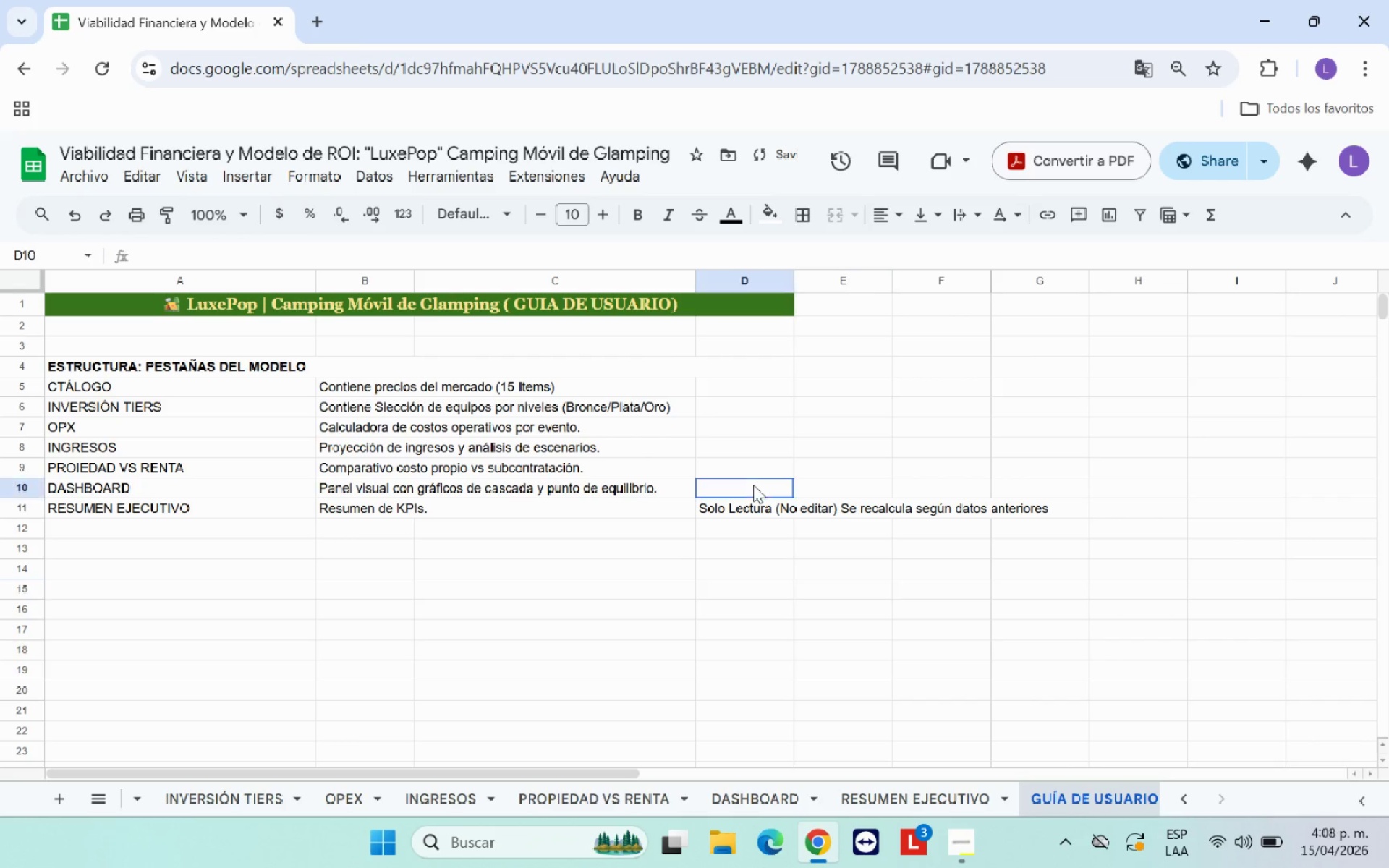 
type(Solo)
 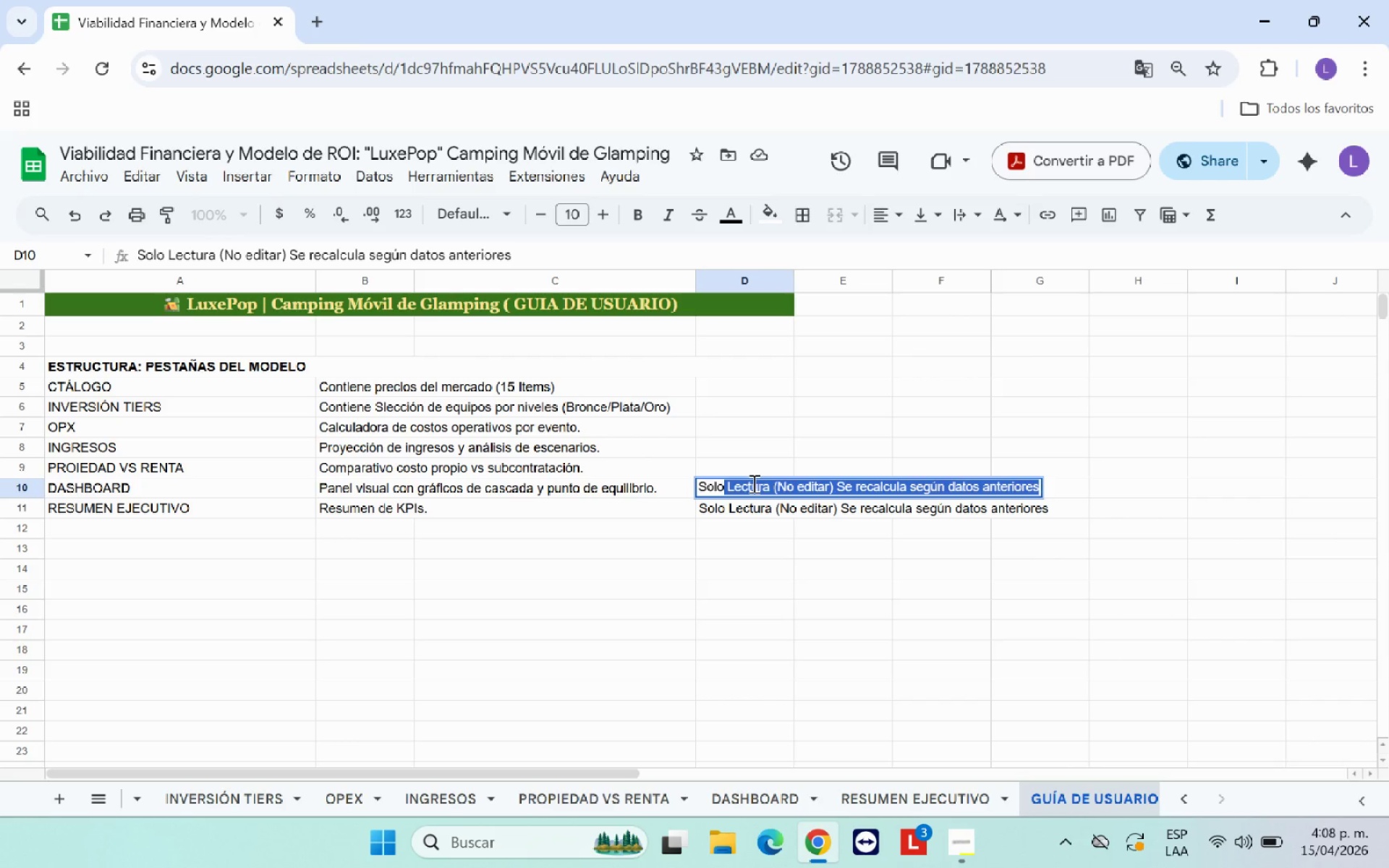 
key(ArrowUp)
 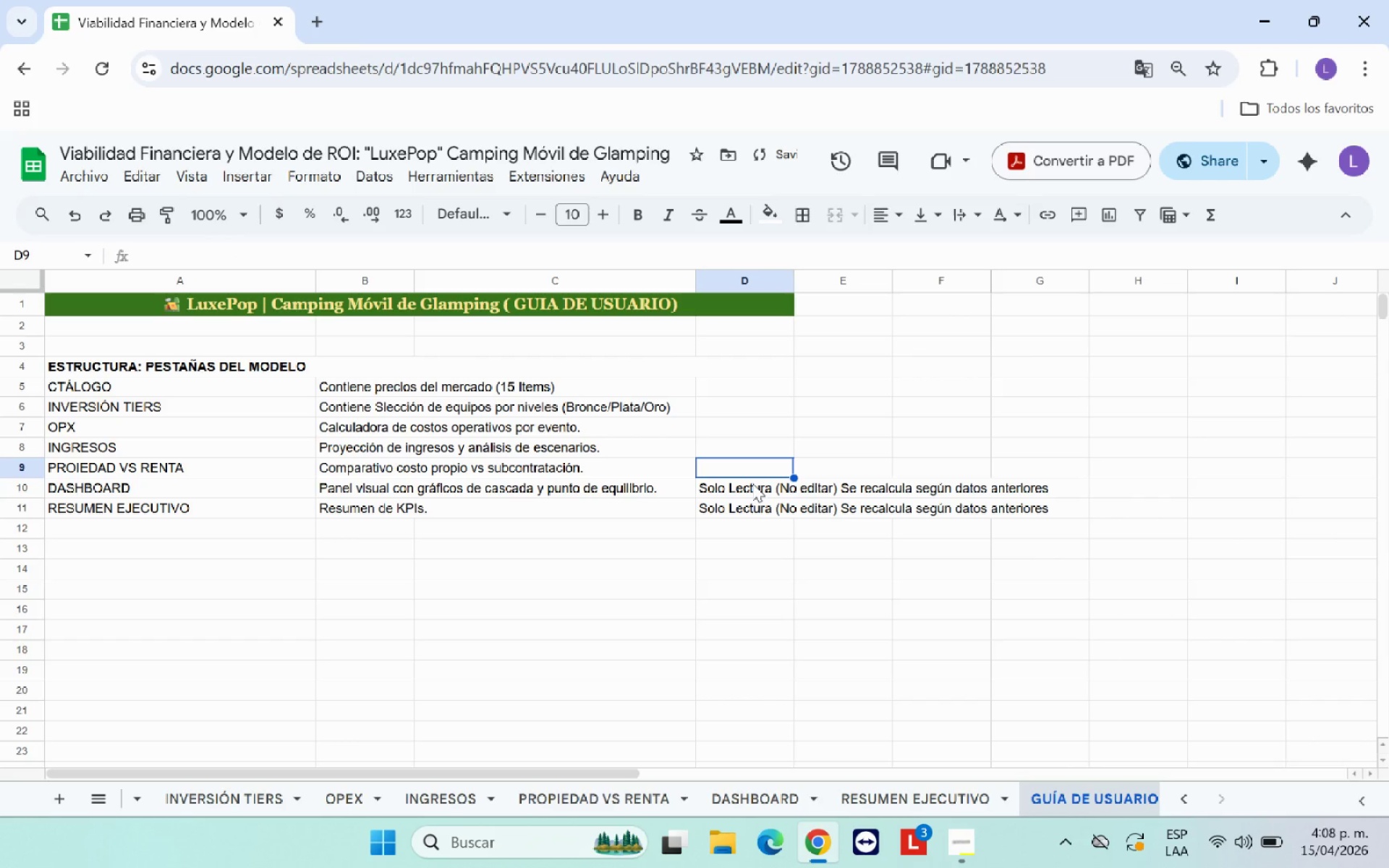 
key(ArrowUp)
 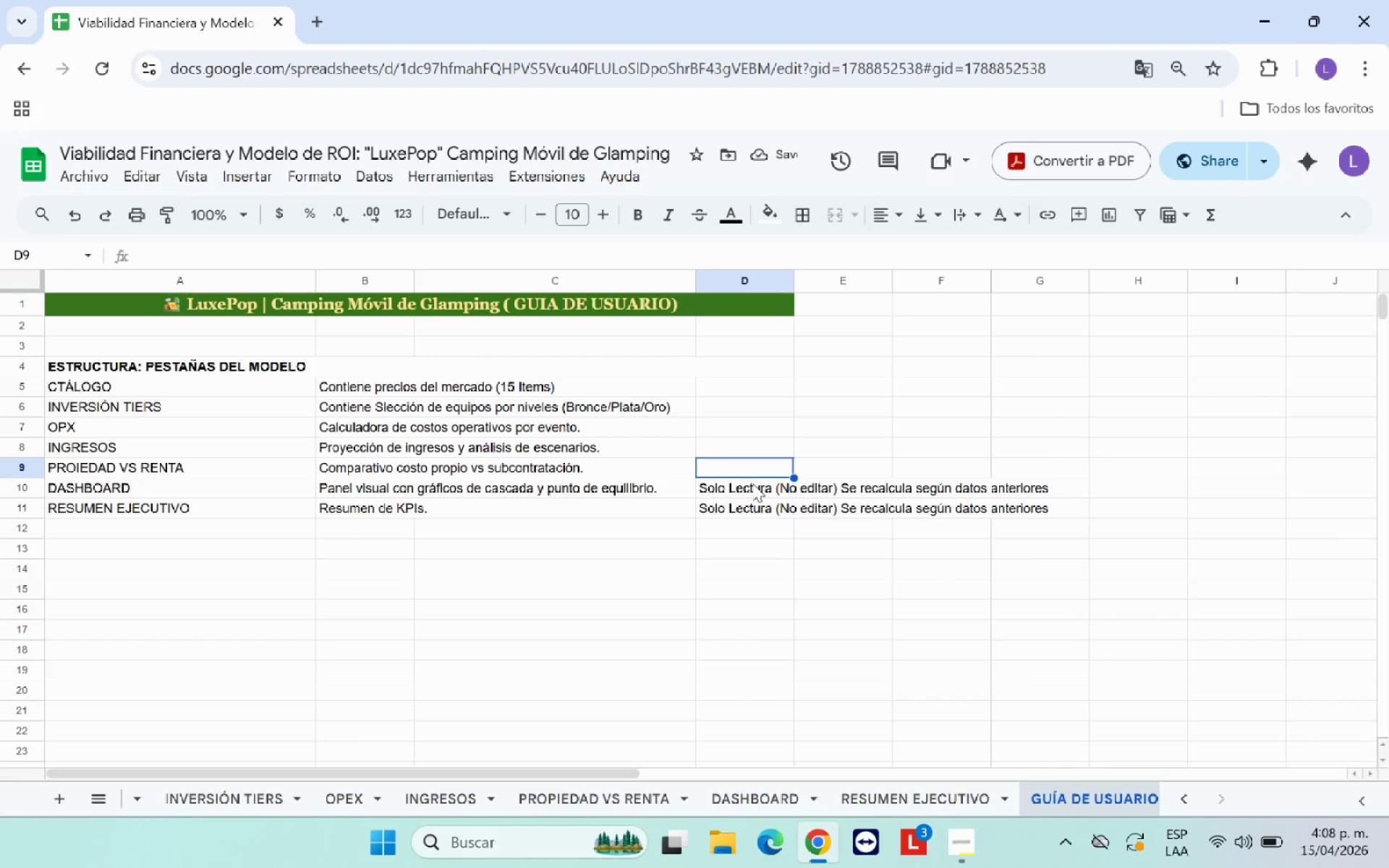 
left_click([761, 490])
 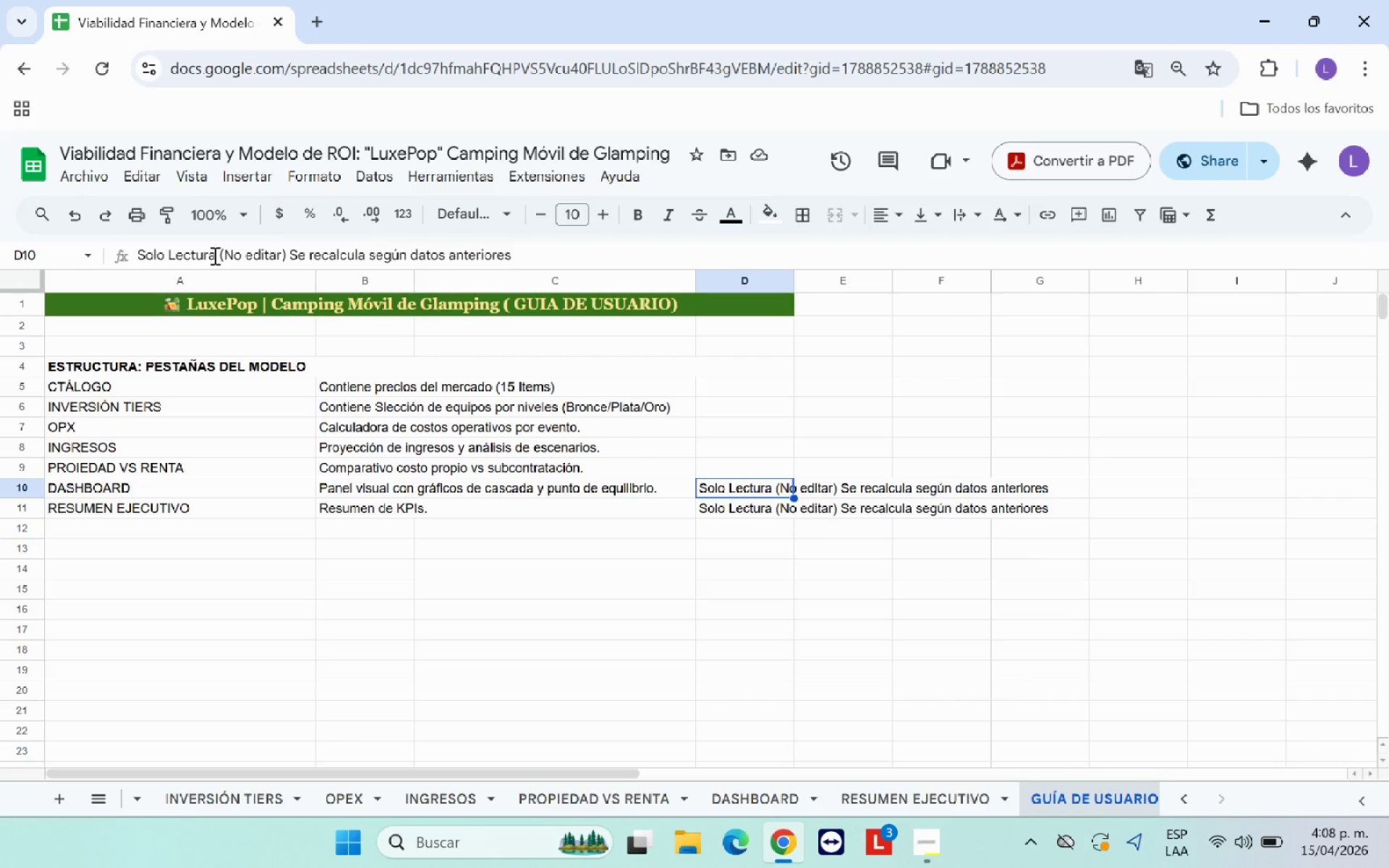 
left_click_drag(start_coordinate=[213, 255], to_coordinate=[136, 252])
 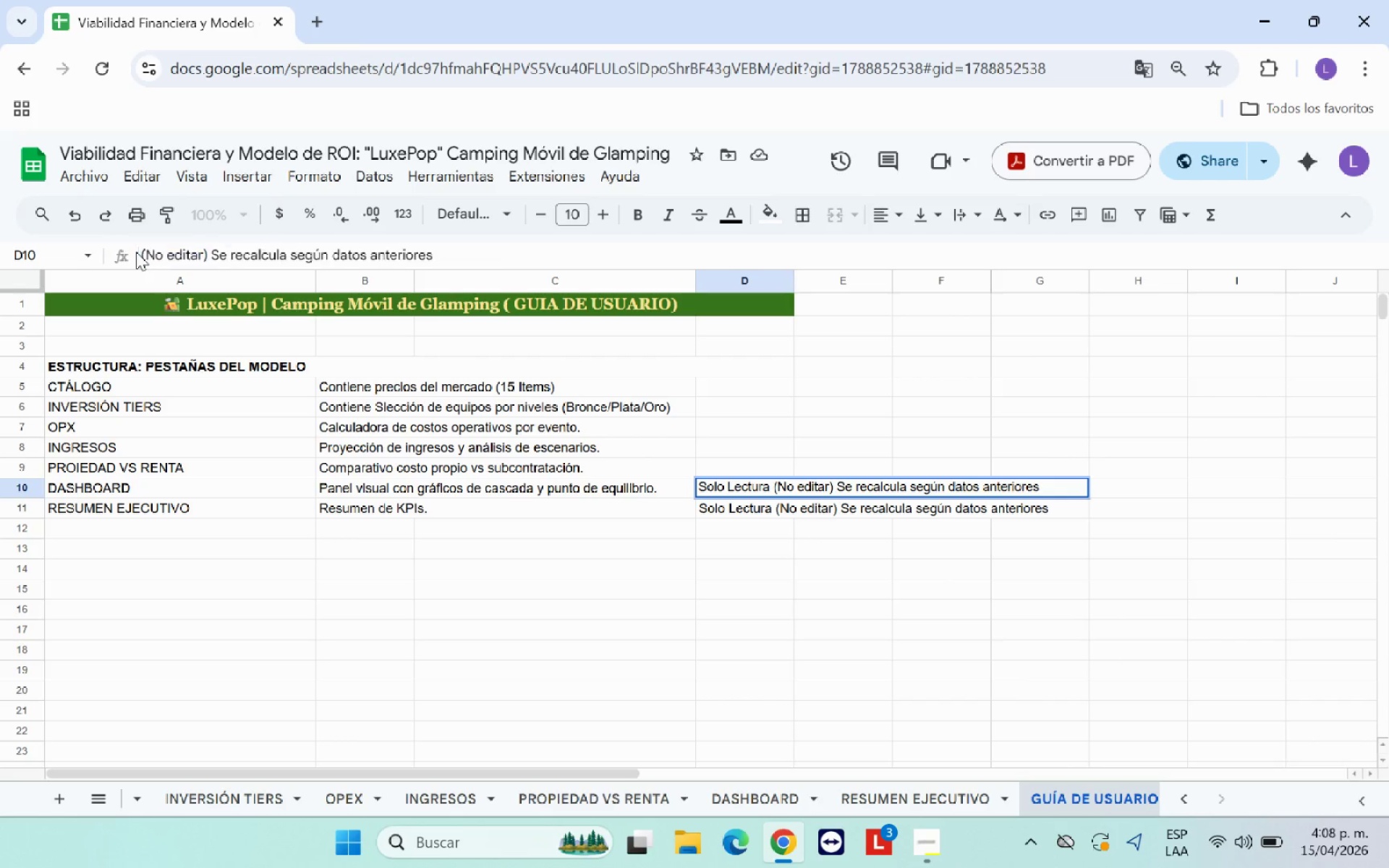 
key(Backspace)
type(Visual)
 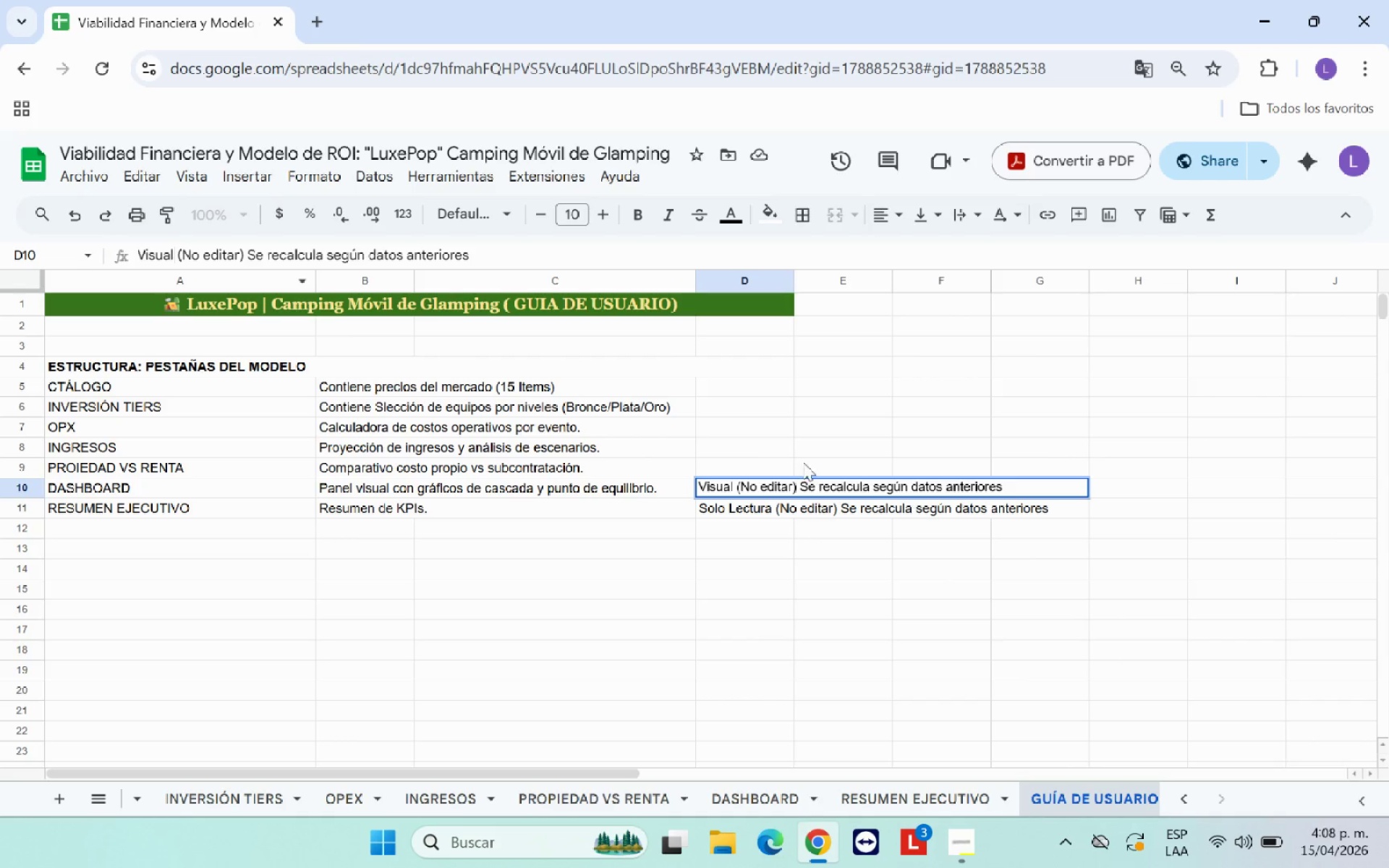 
left_click_drag(start_coordinate=[749, 461], to_coordinate=[749, 511])
 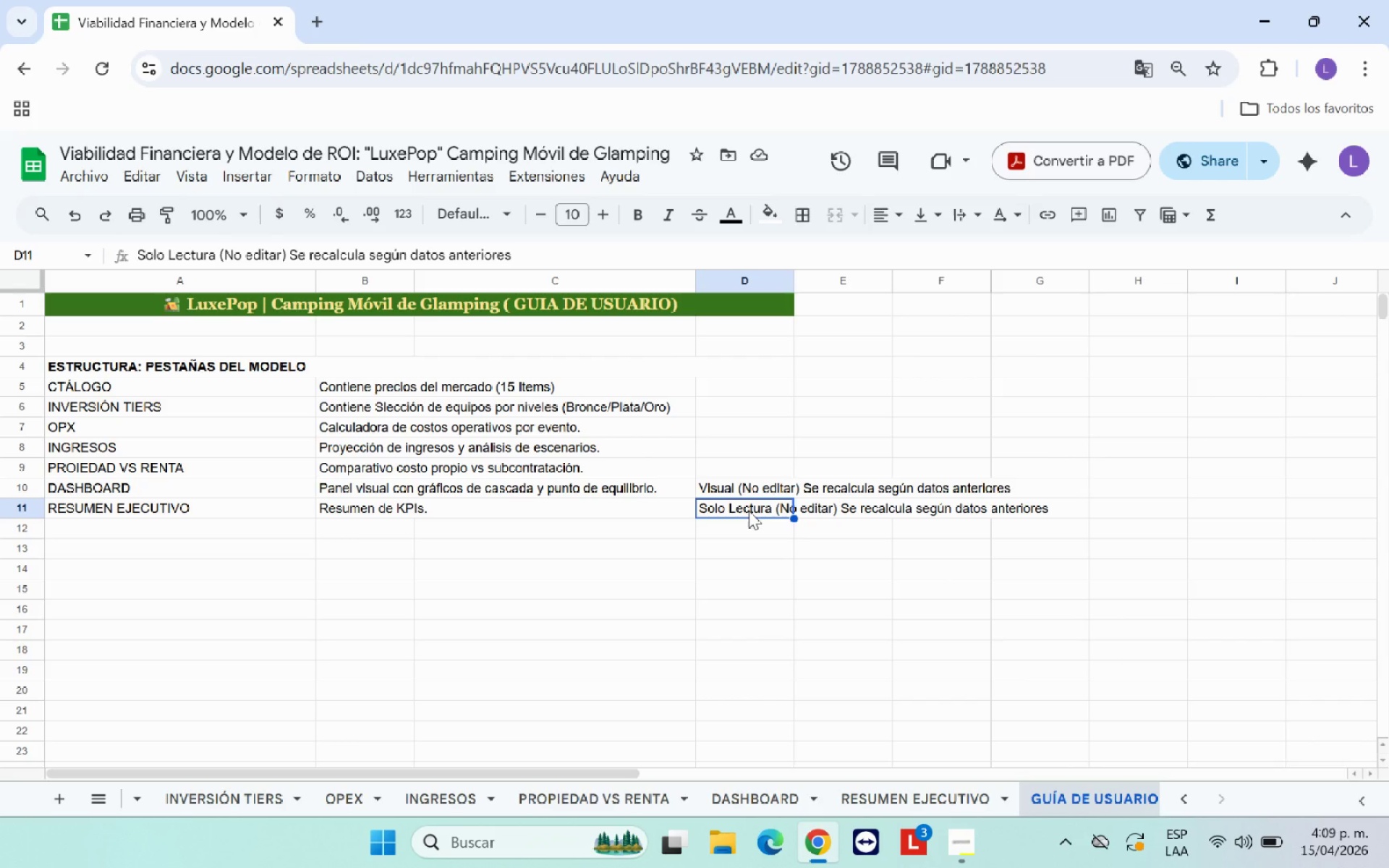 
left_click([749, 511])
 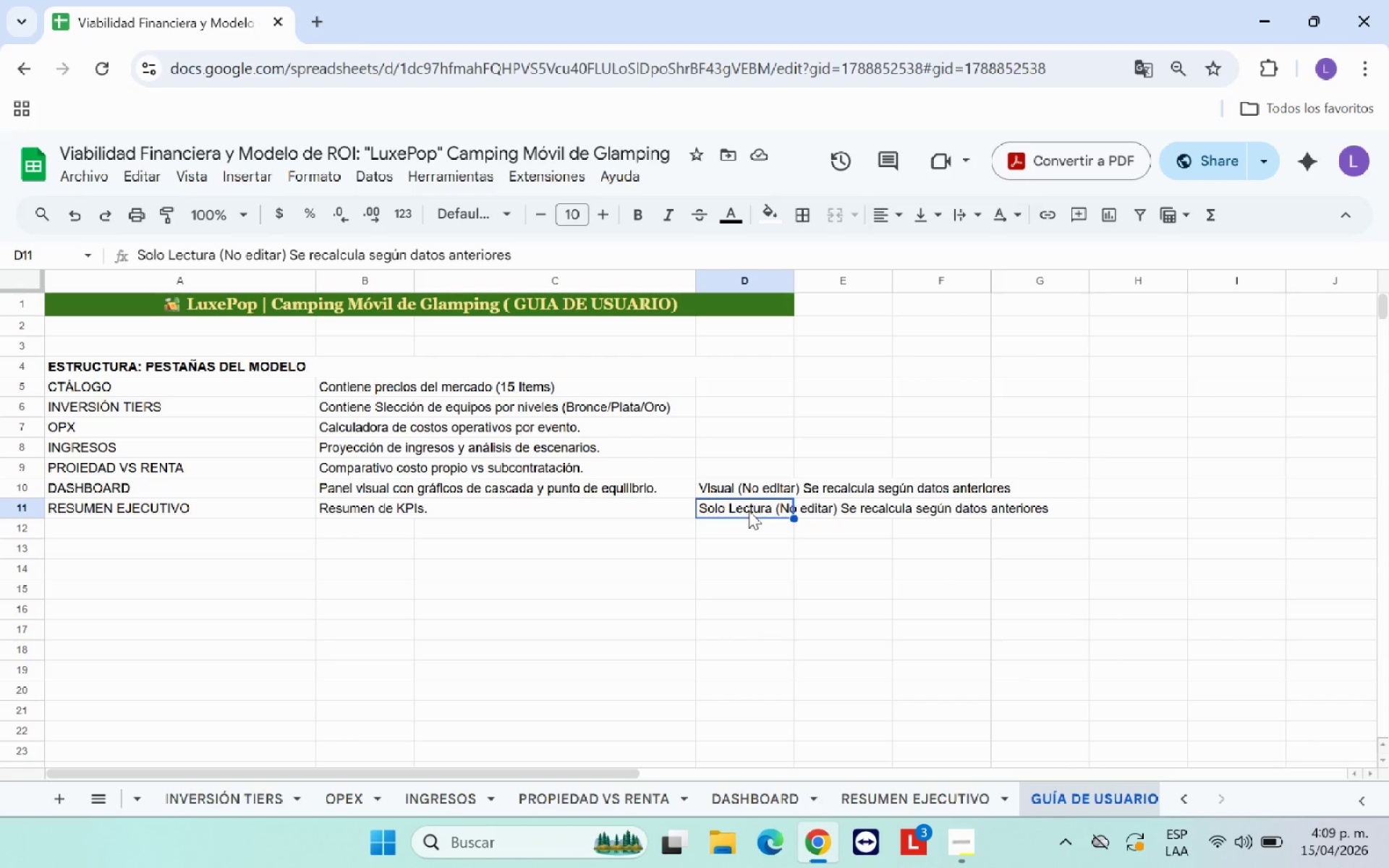 
key(Control+C)
 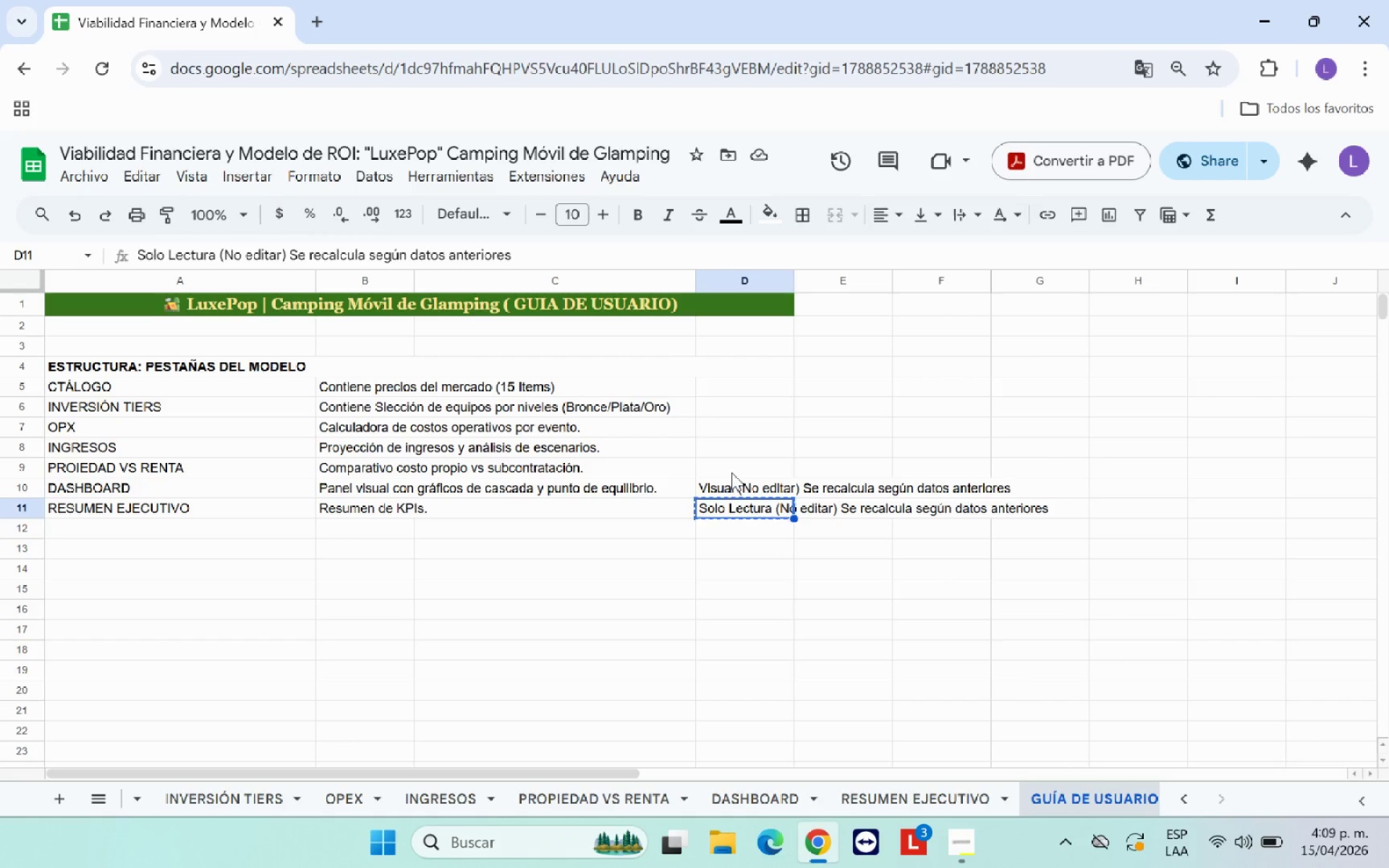 
left_click([731, 470])
 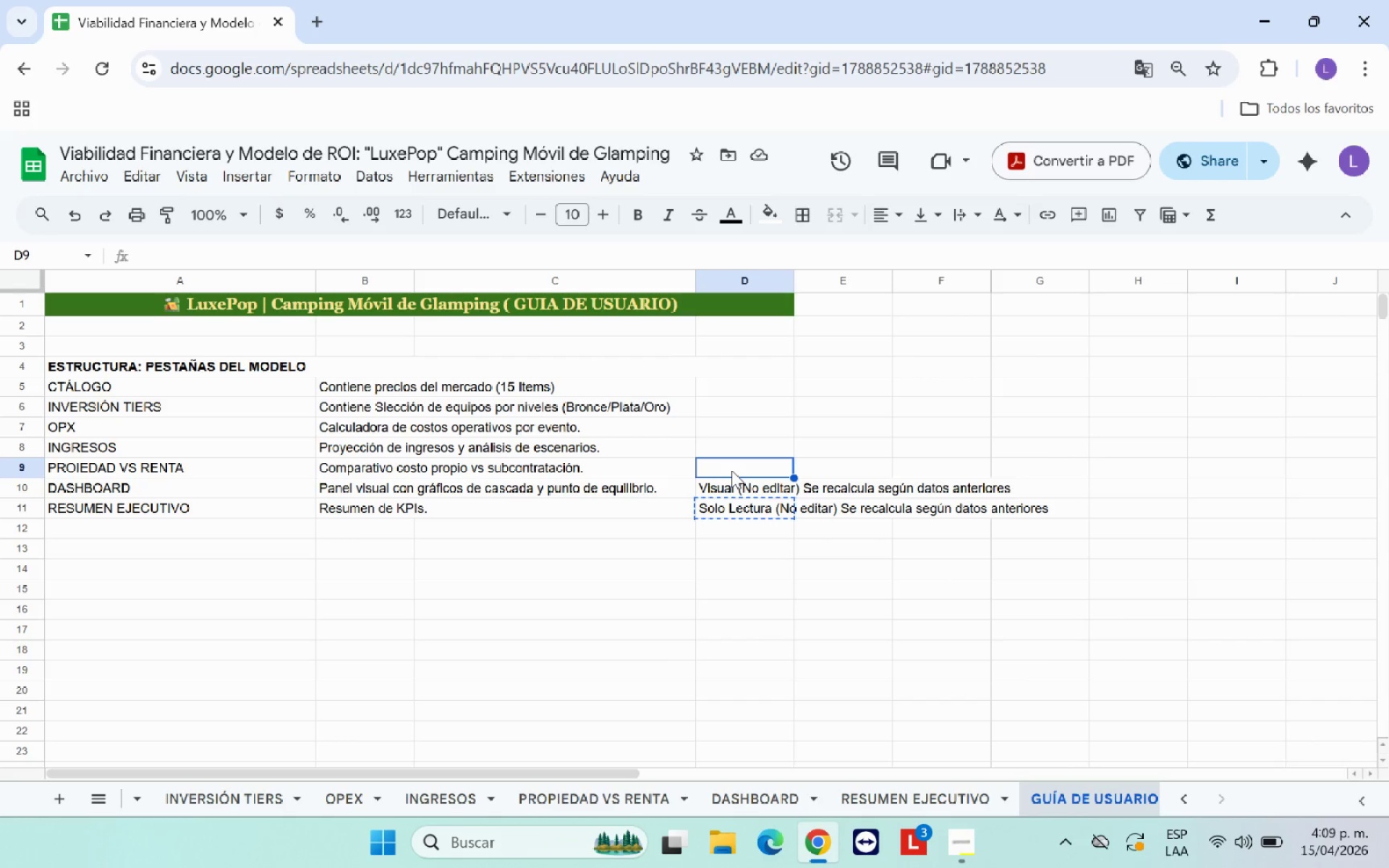 
key(Control+V)
 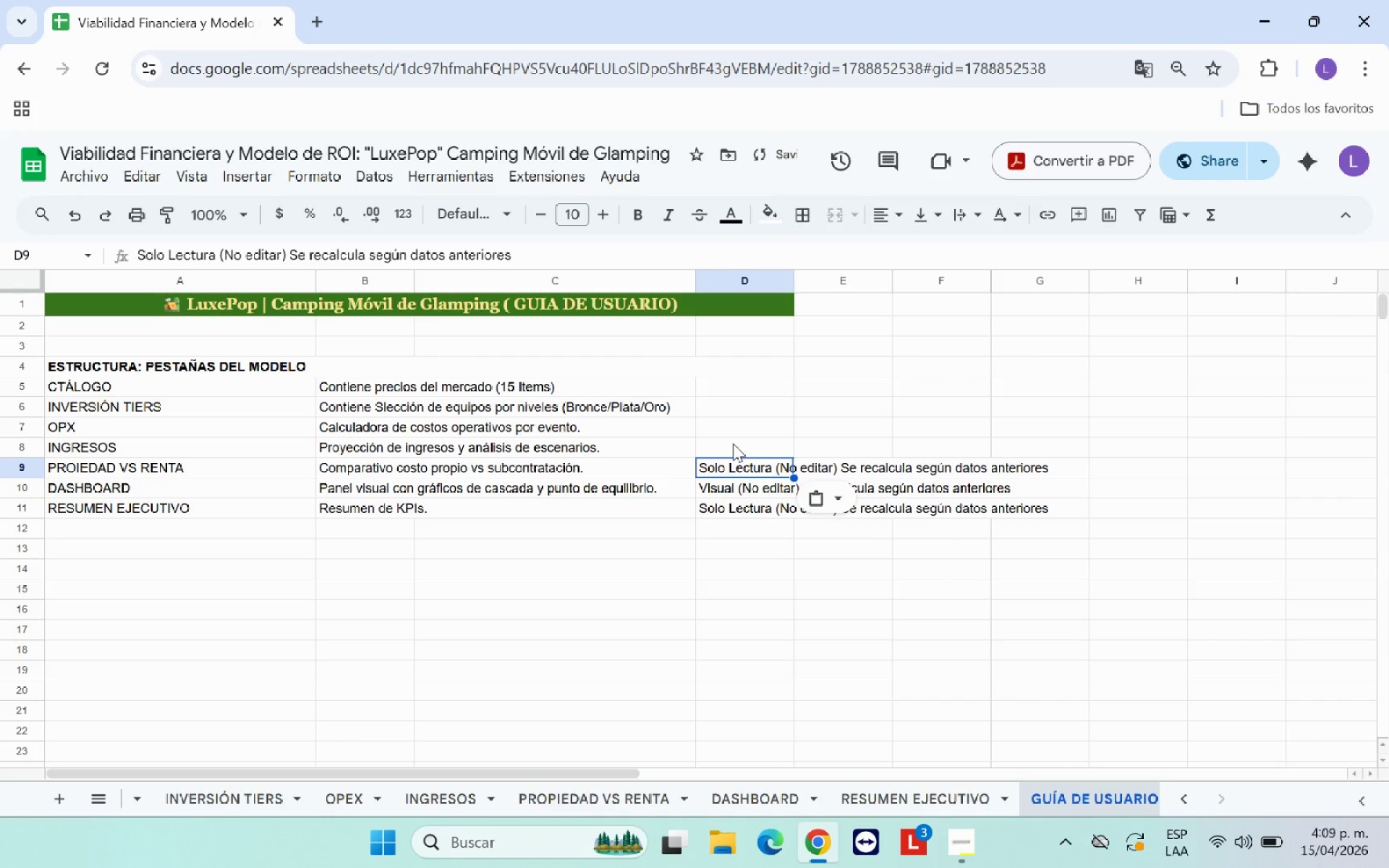 
left_click([733, 443])
 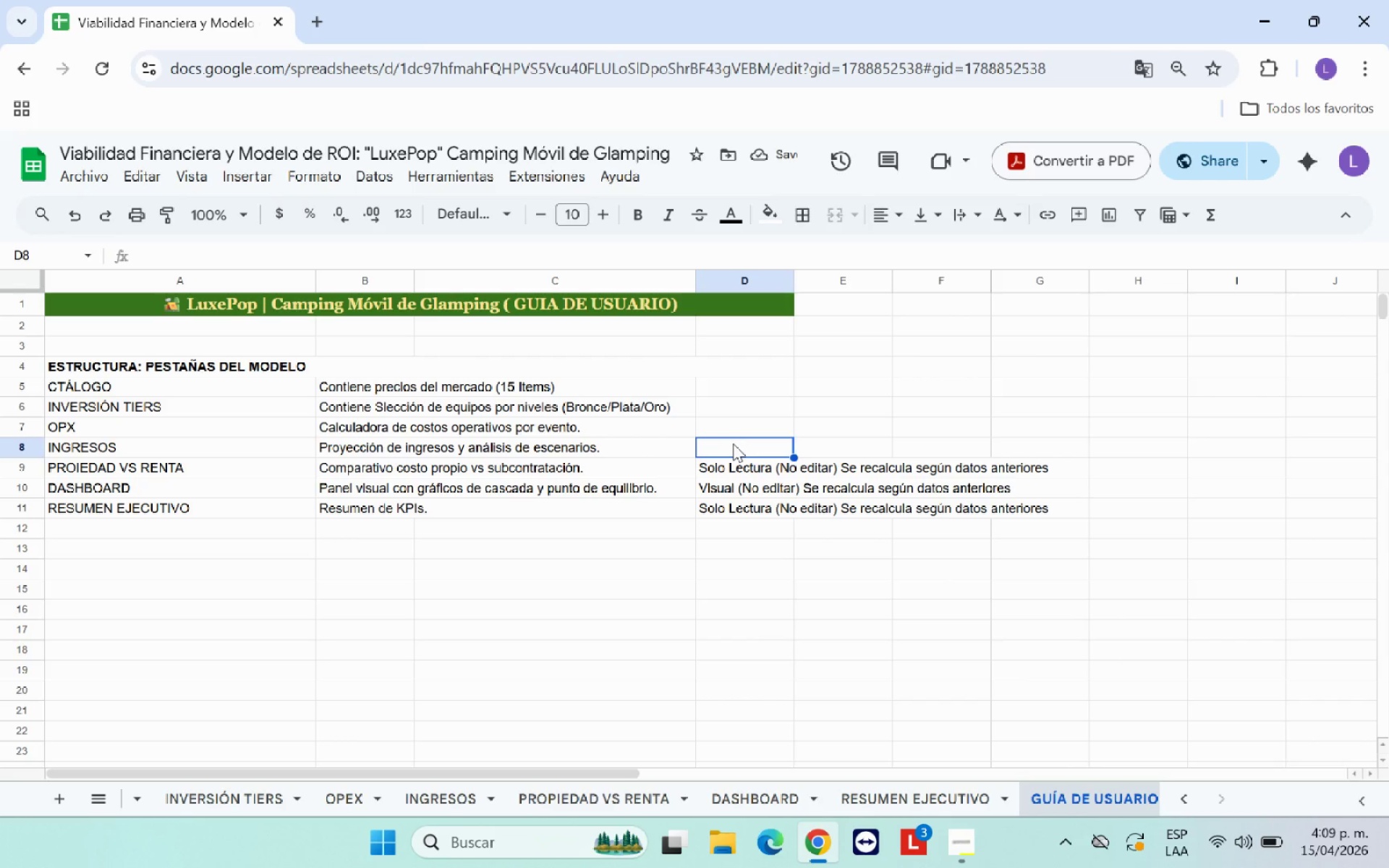 
wait(6.0)
 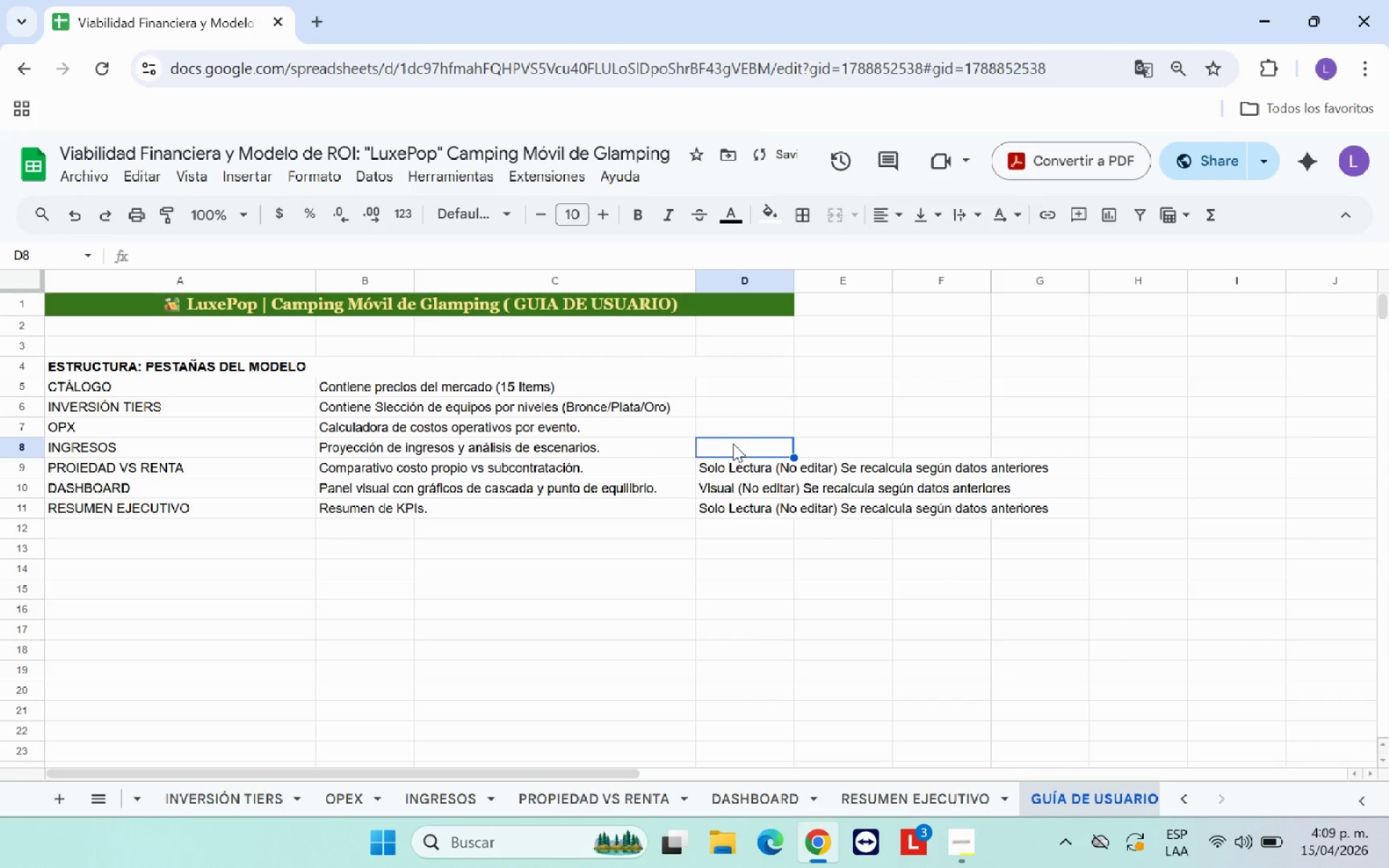 
type(Editab]])
key(Backspace)
key(Backspace)
type(le> solo ajuste suopuestos)
key(Backspace)
key(Backspace)
key(Backspace)
key(Backspace)
key(Backspace)
key(Backspace)
key(Backspace)
type(uestos *)
key(Backspace)
key(Backspace)
type( * casillas Azul Claro()
 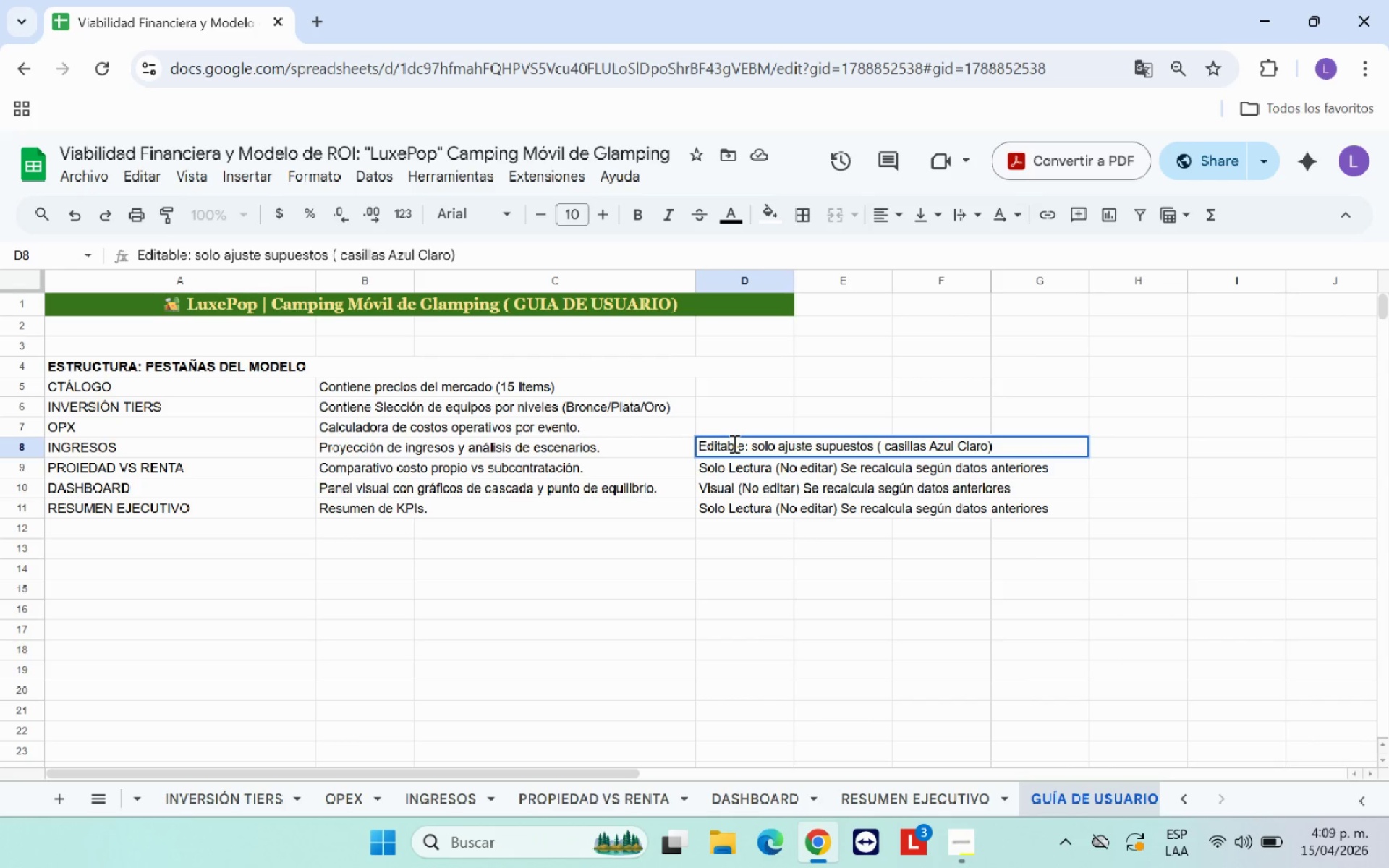 
left_click([882, 451])
 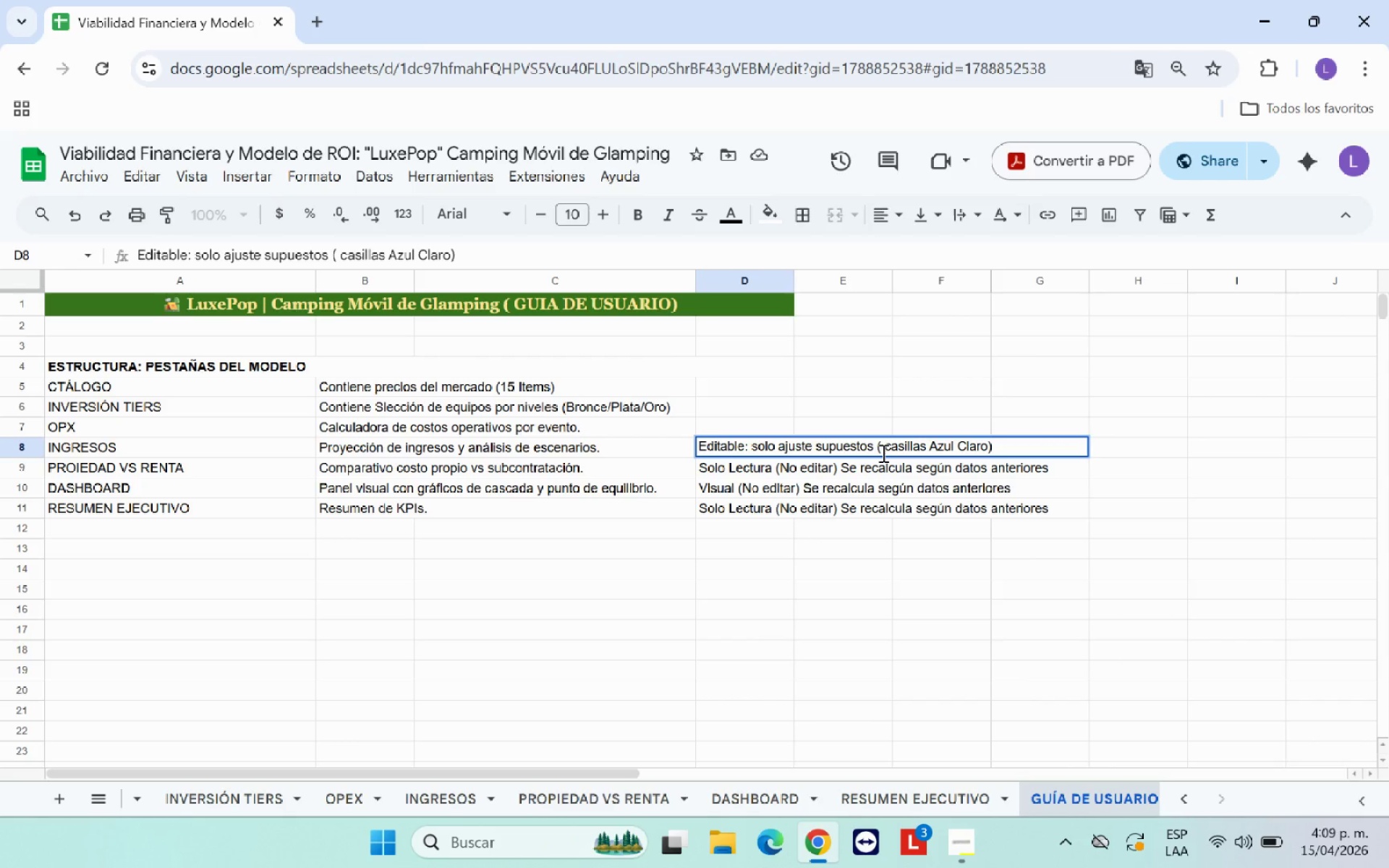 
key(ArrowRight)
 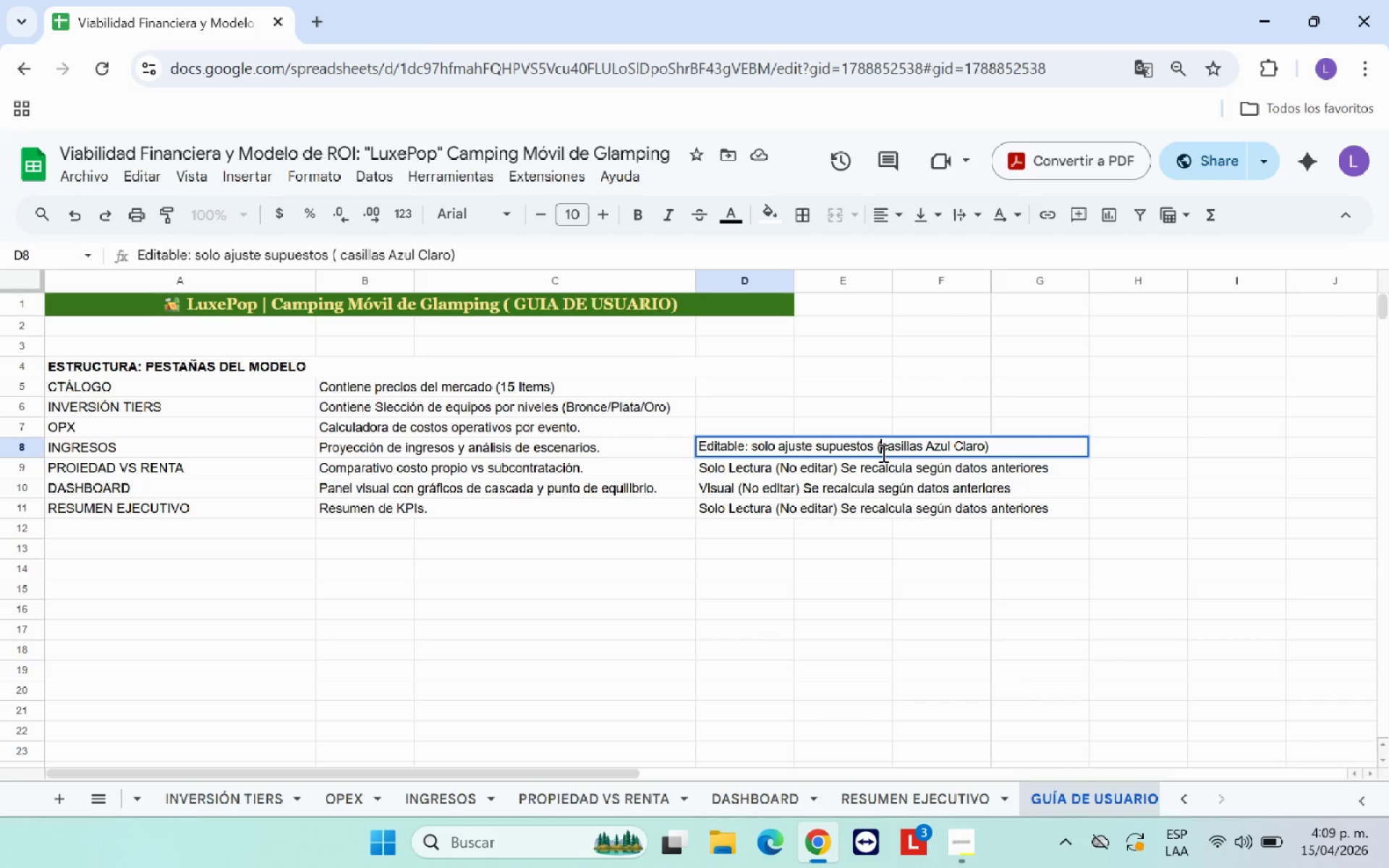 
key(Backspace)
 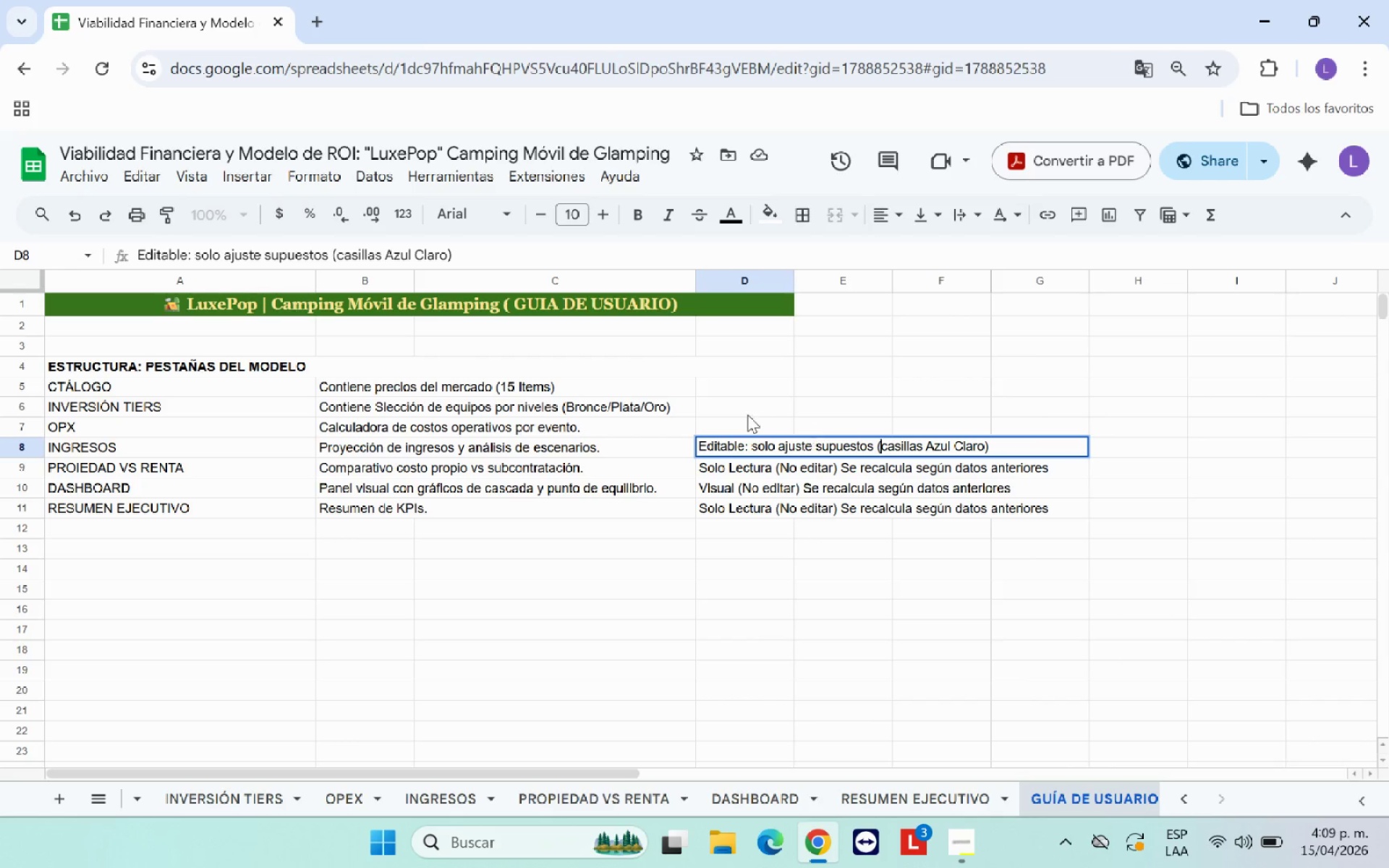 
left_click([743, 416])
 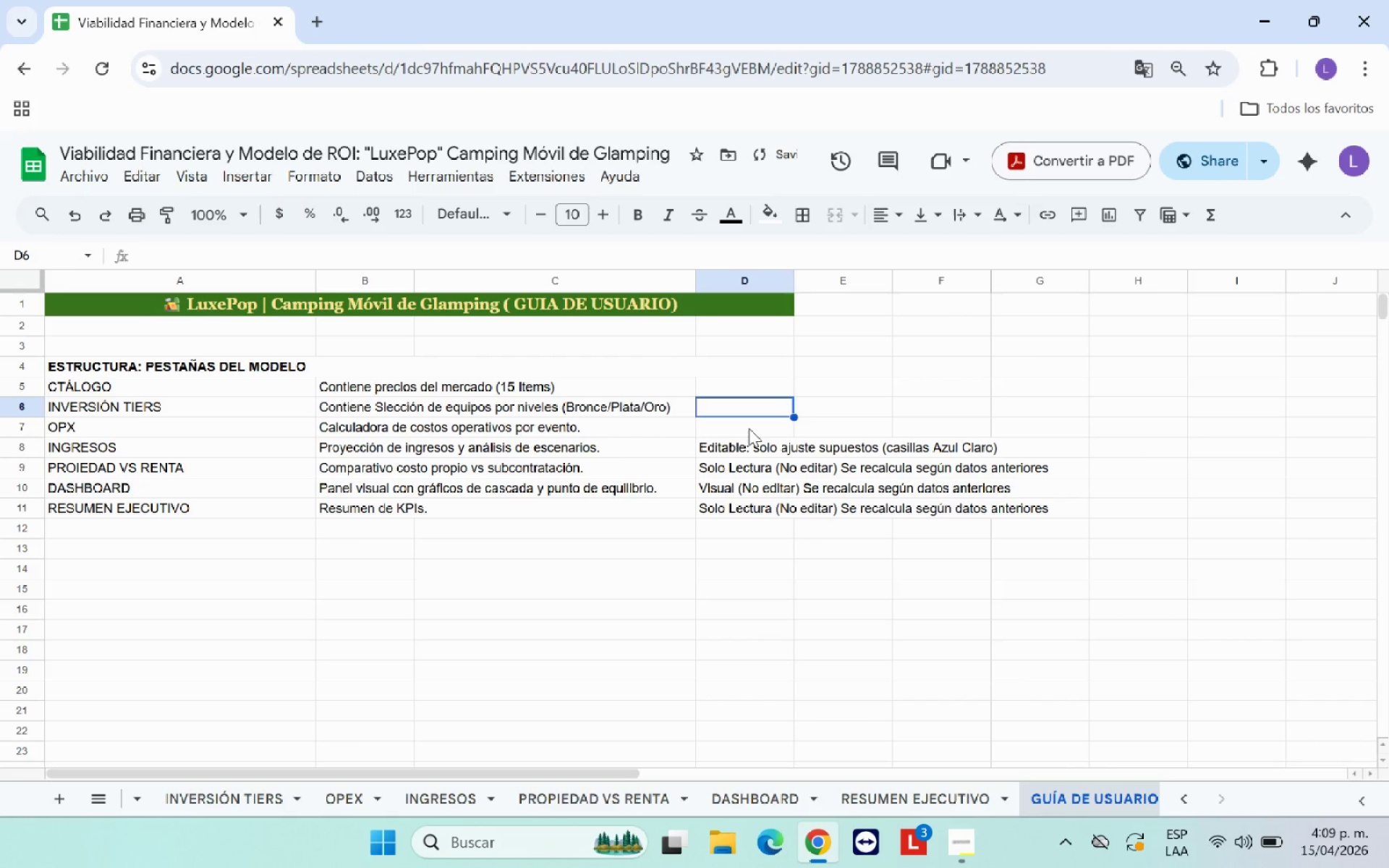 
left_click([749, 428])
 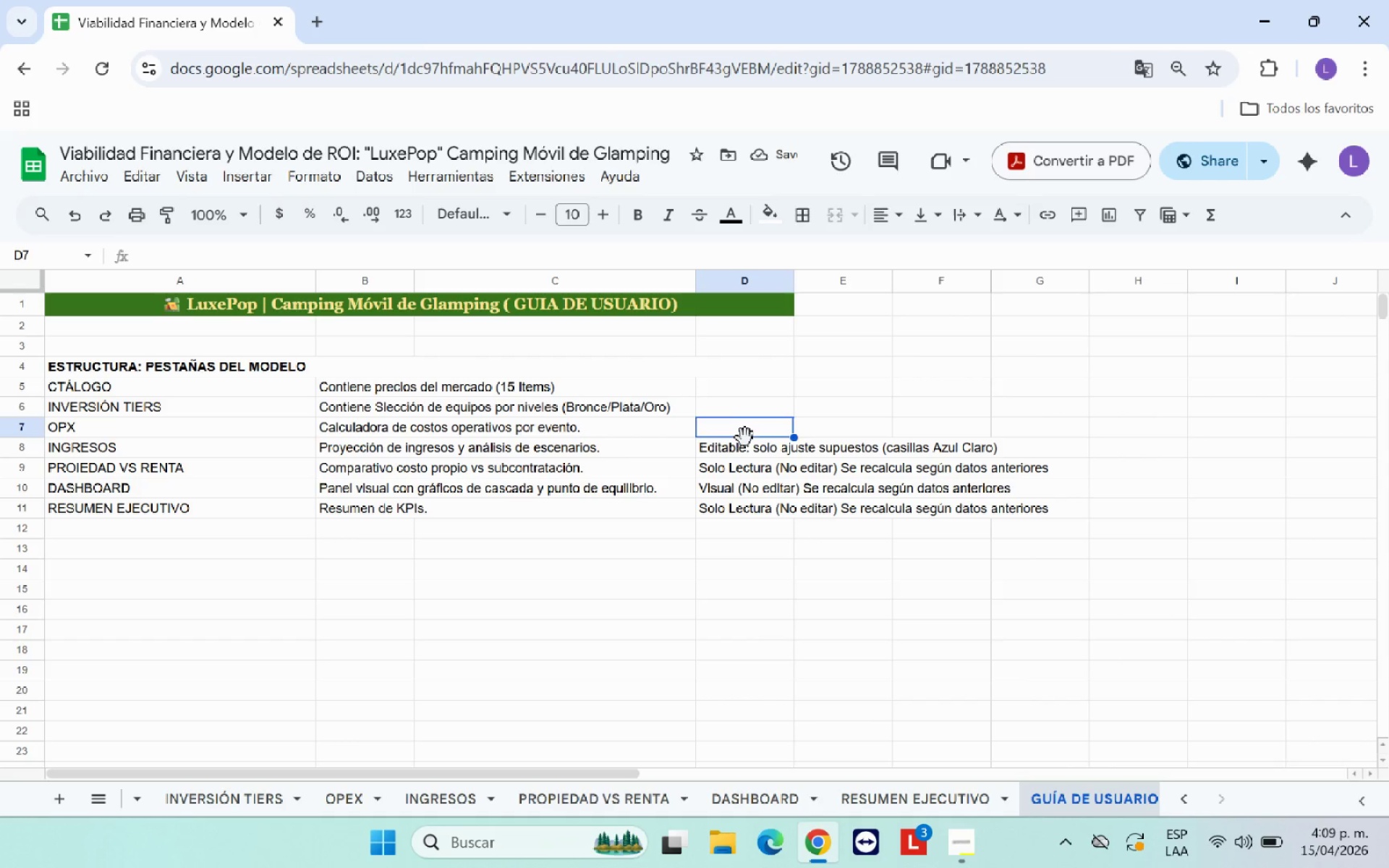 
left_click([750, 450])
 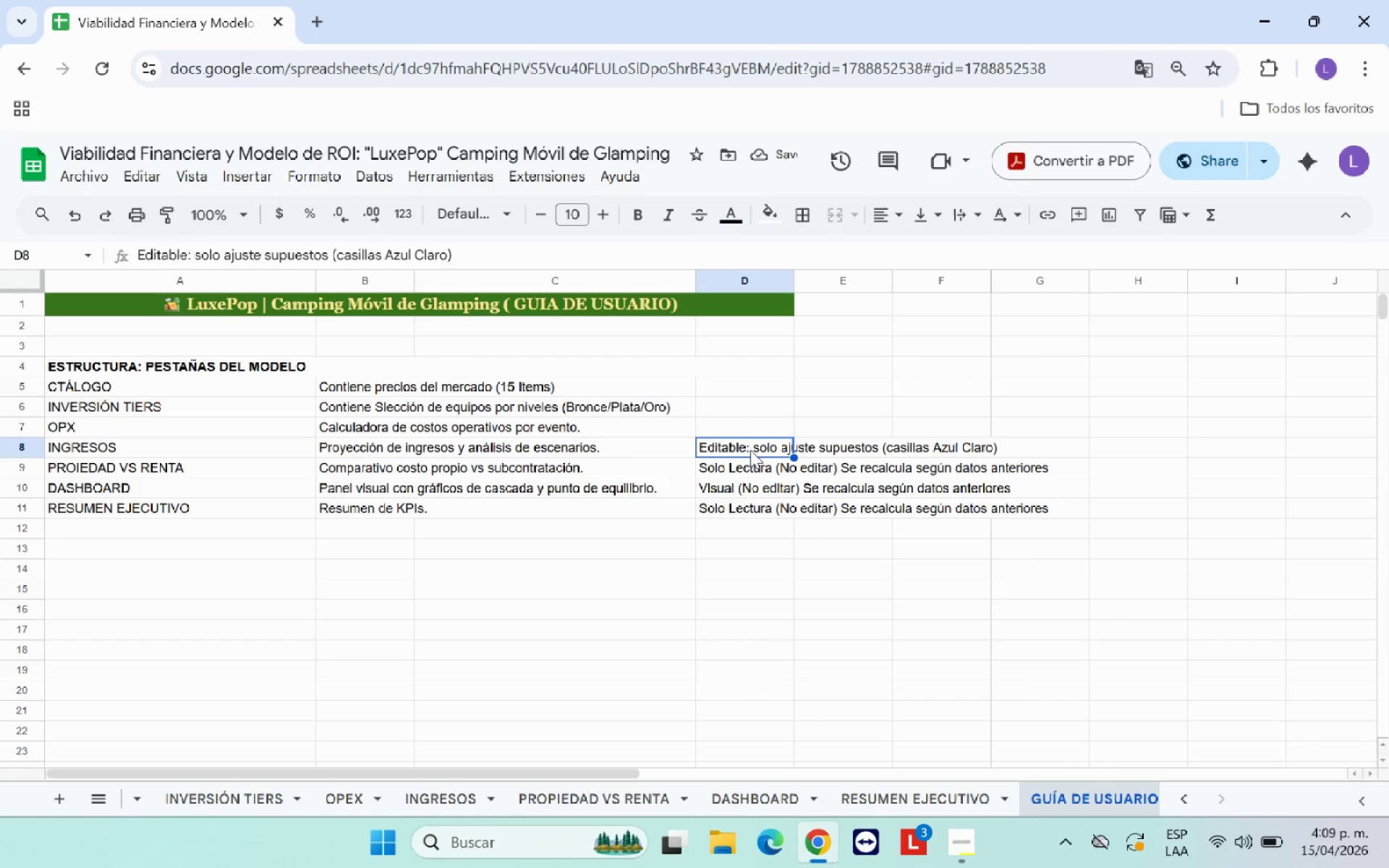 
key(Control+C)
 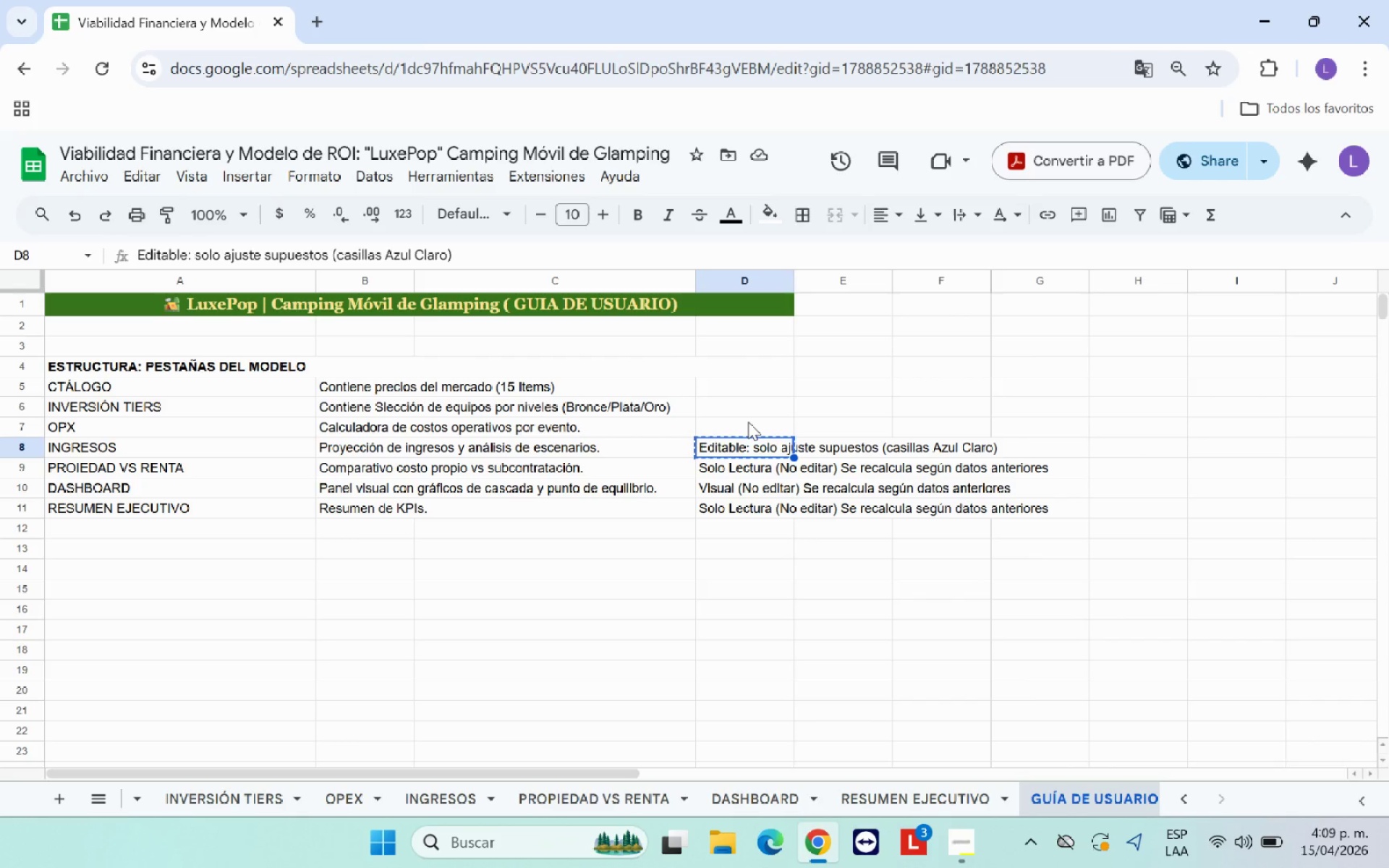 
left_click([748, 422])
 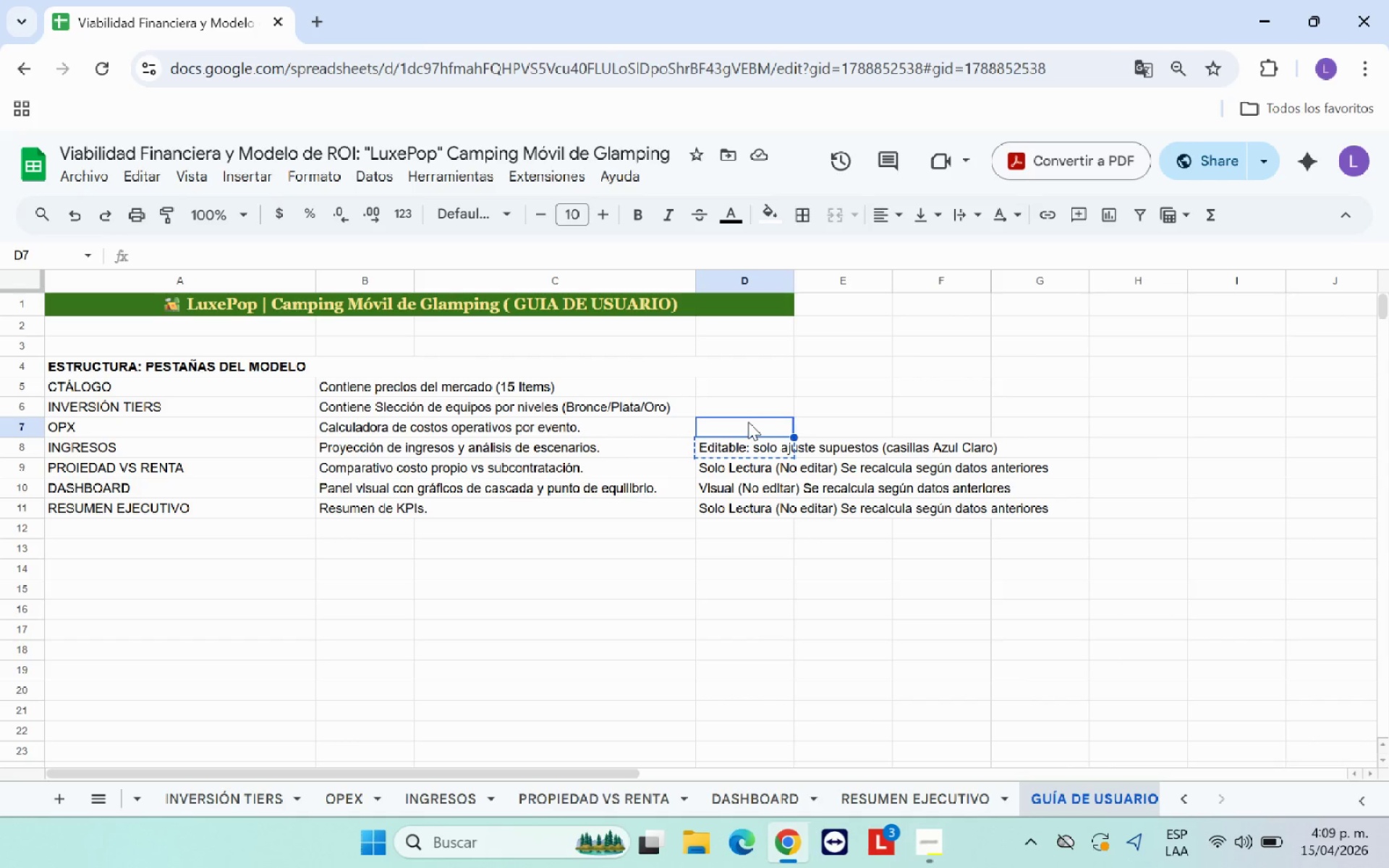 
key(Control+V)
 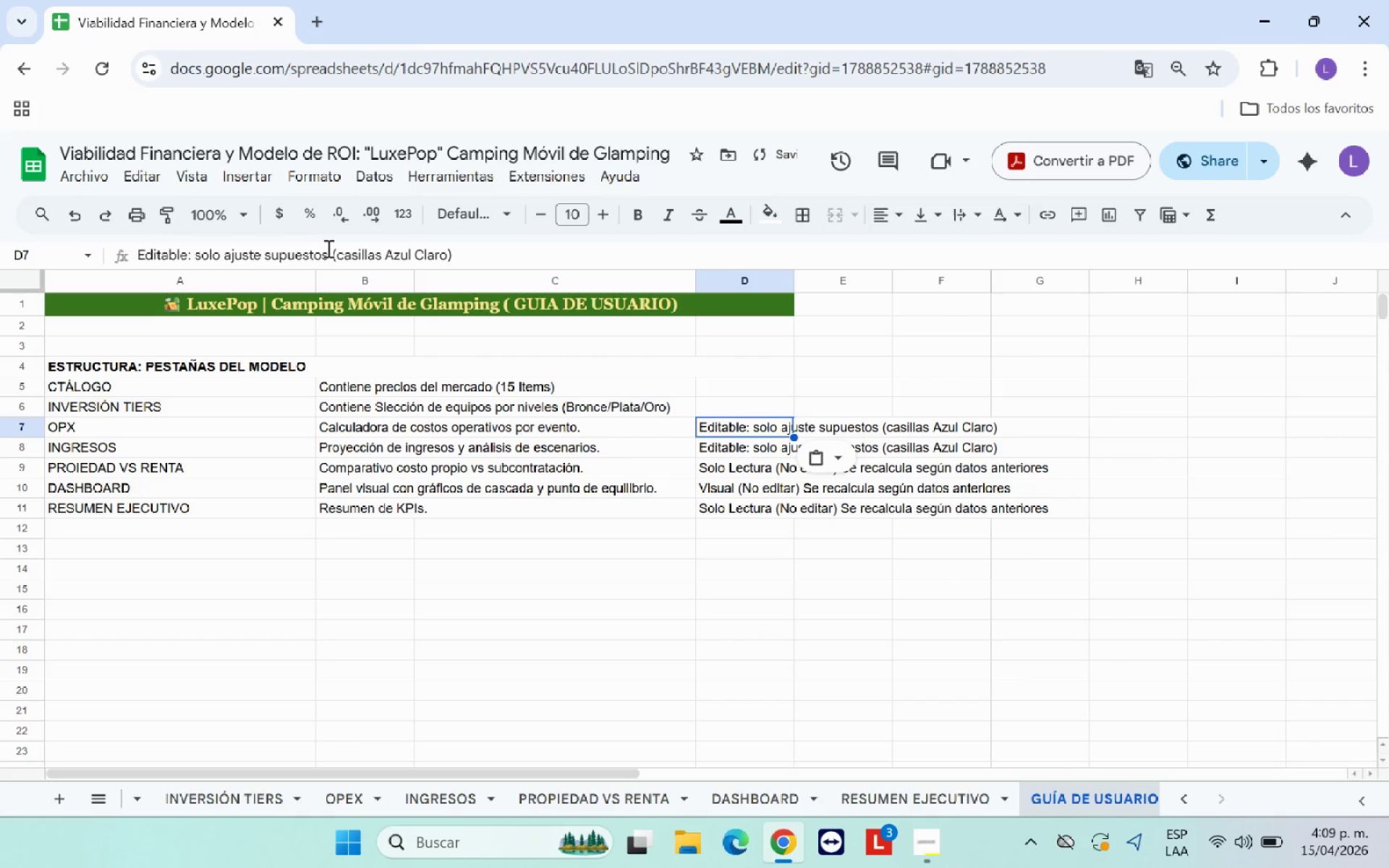 
left_click([331, 247])
 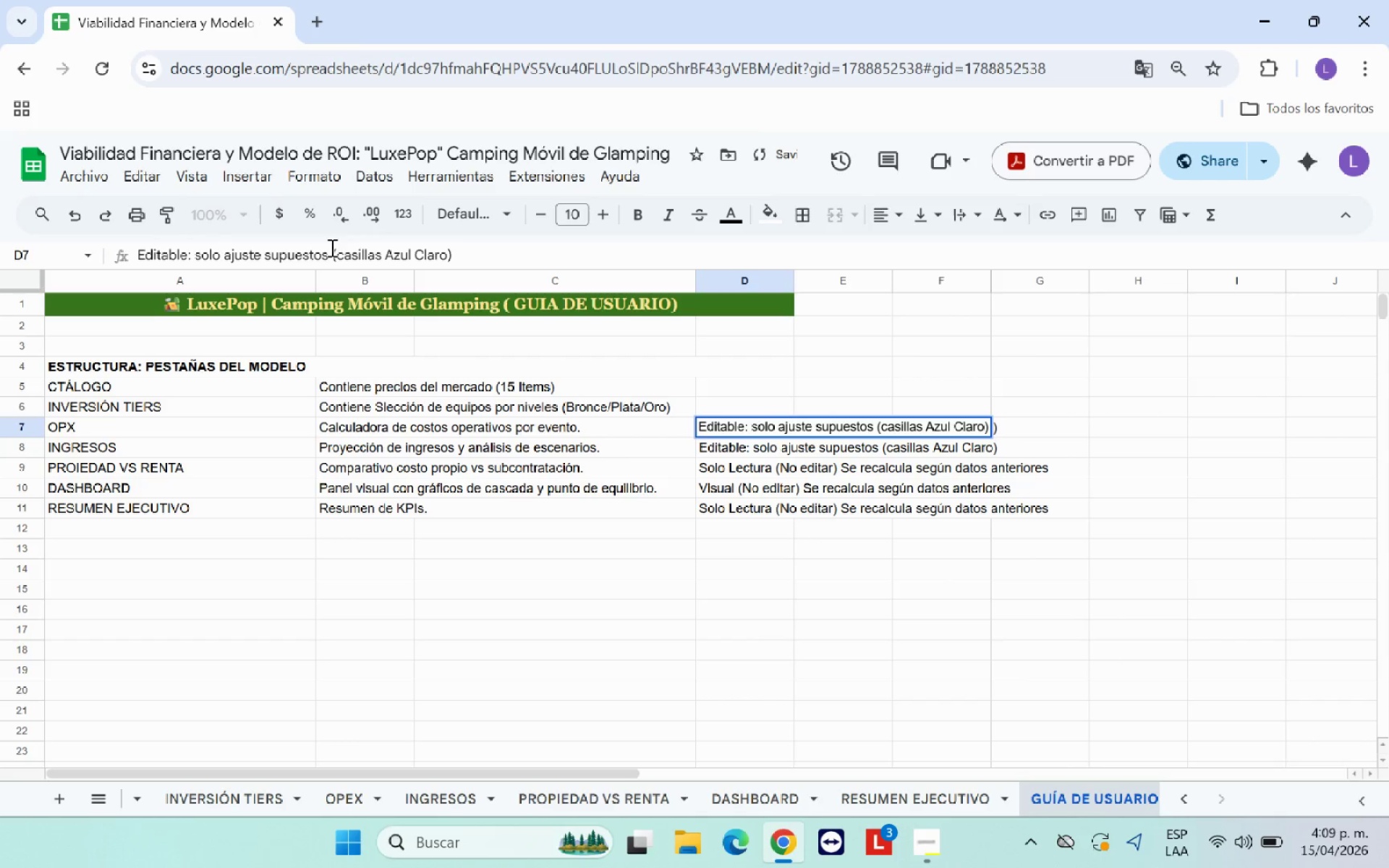 
hold_key(key=Backspace, duration=0.91)
 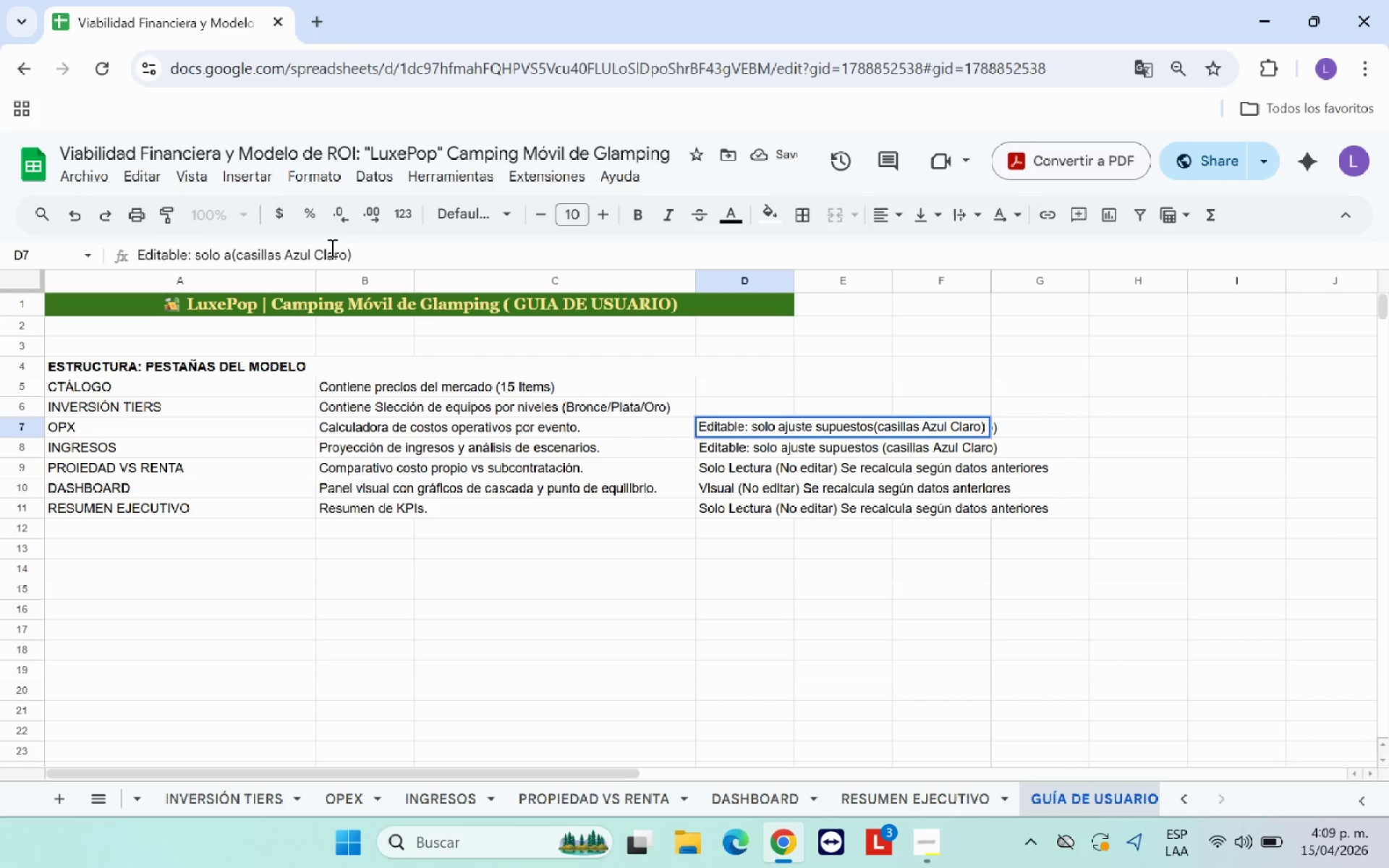 
key(Backspace)
key(Backspace)
key(Backspace)
key(Backspace)
key(Backspace)
key(Backspace)
key(Backspace)
type(ingrese datos del ejemp)
key(Backspace)
key(Backspace)
key(Backspace)
key(Backspace)
type(vento )
 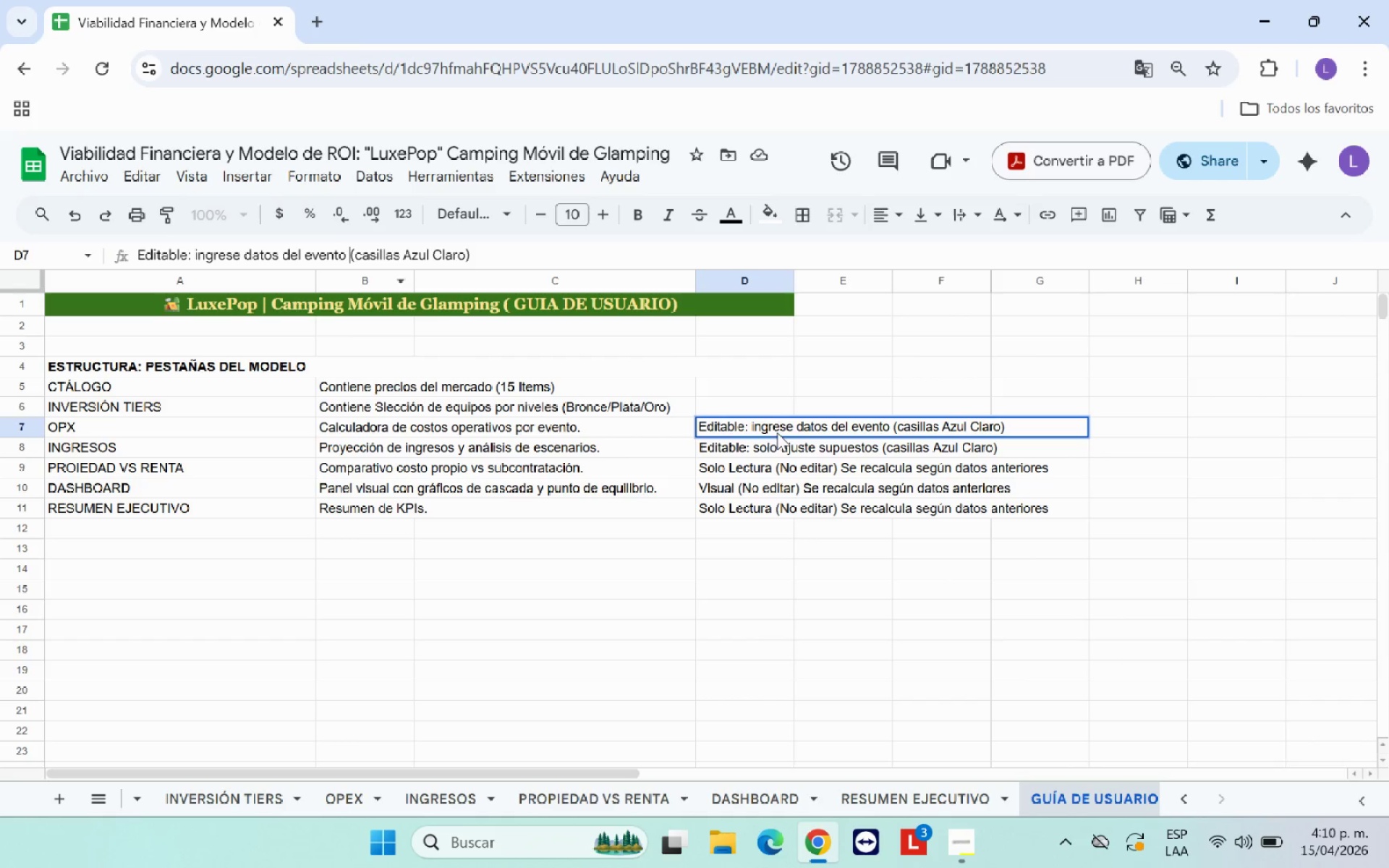 
left_click([776, 399])
 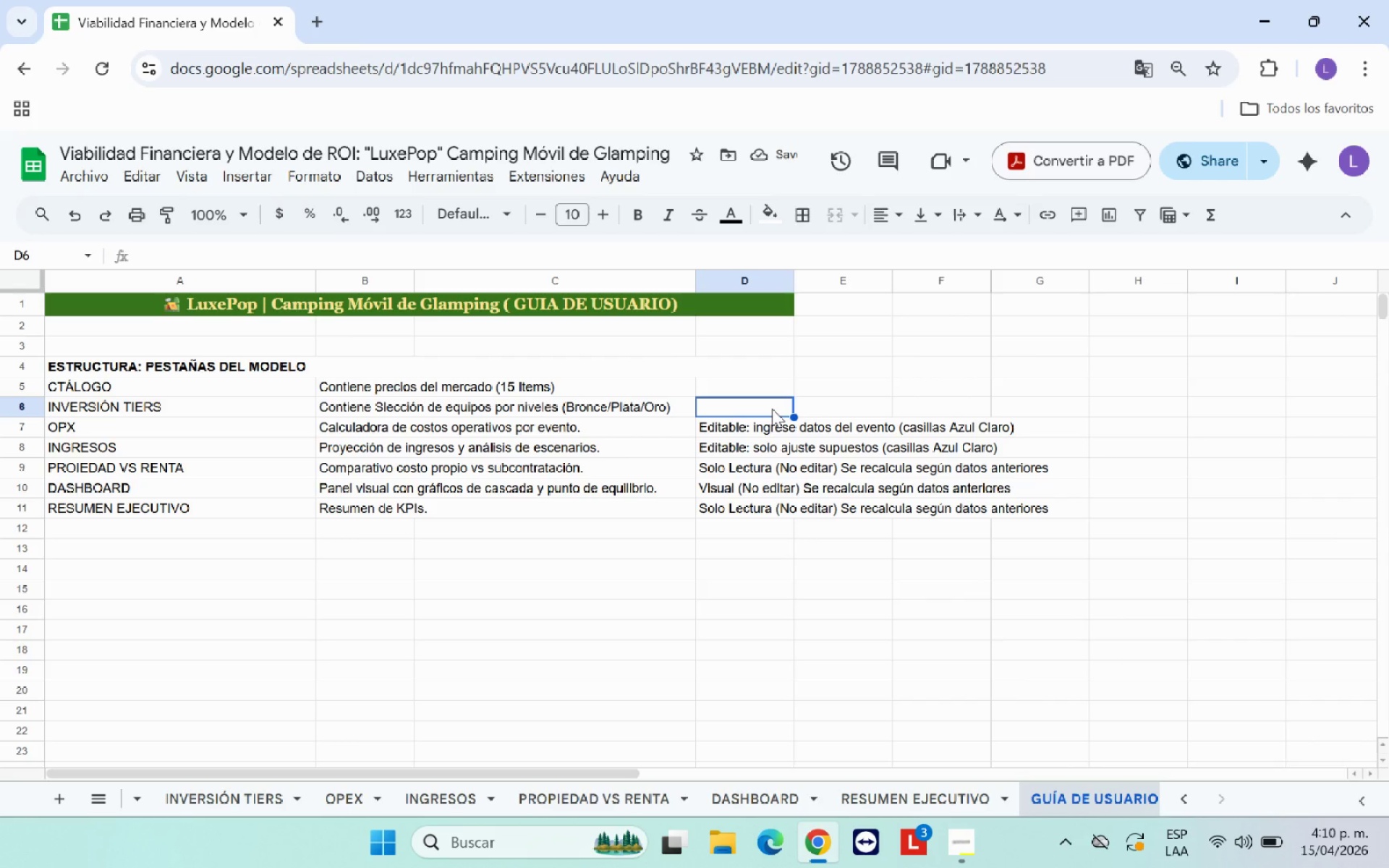 
left_click([765, 425])
 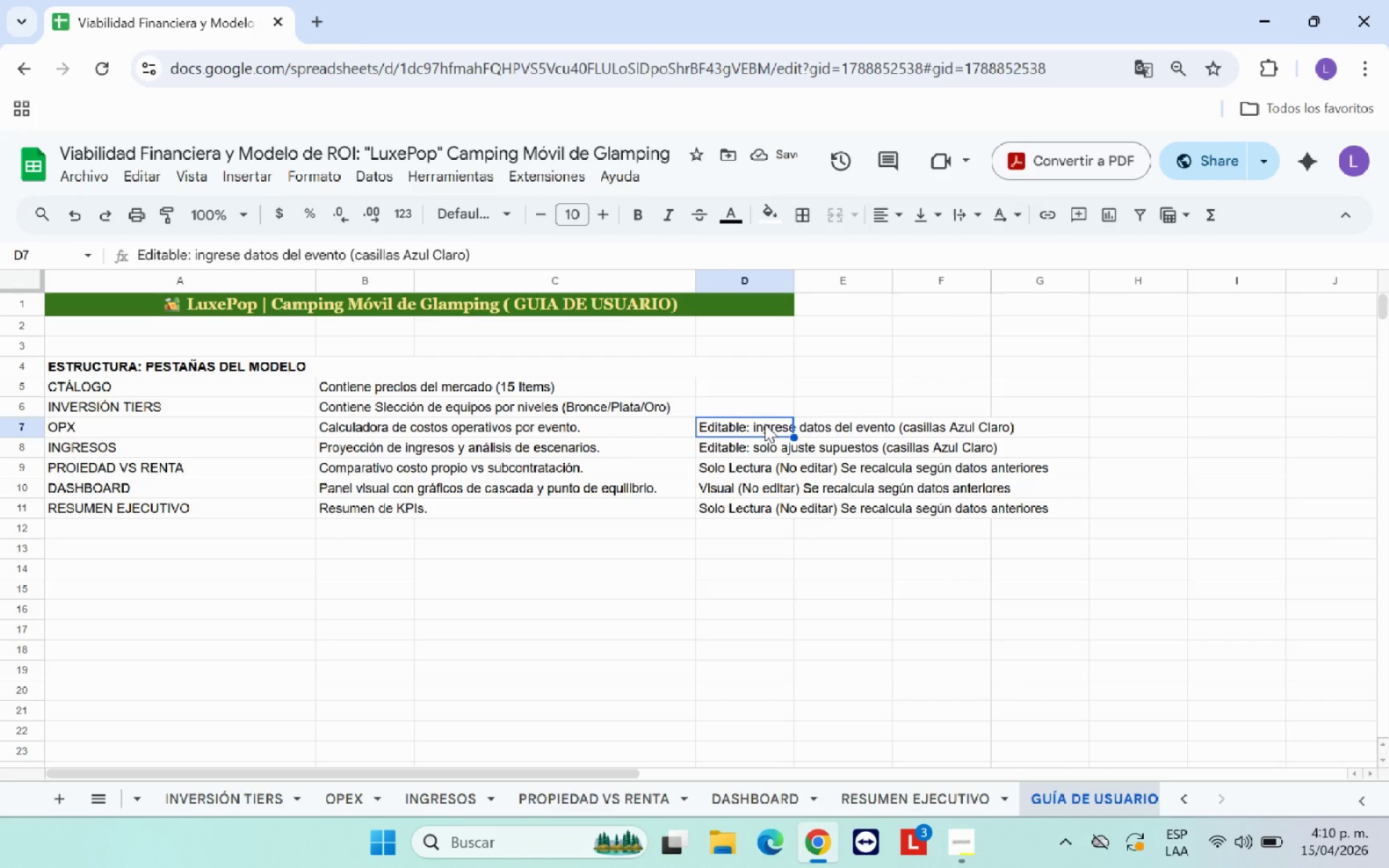 
key(Control+C)
 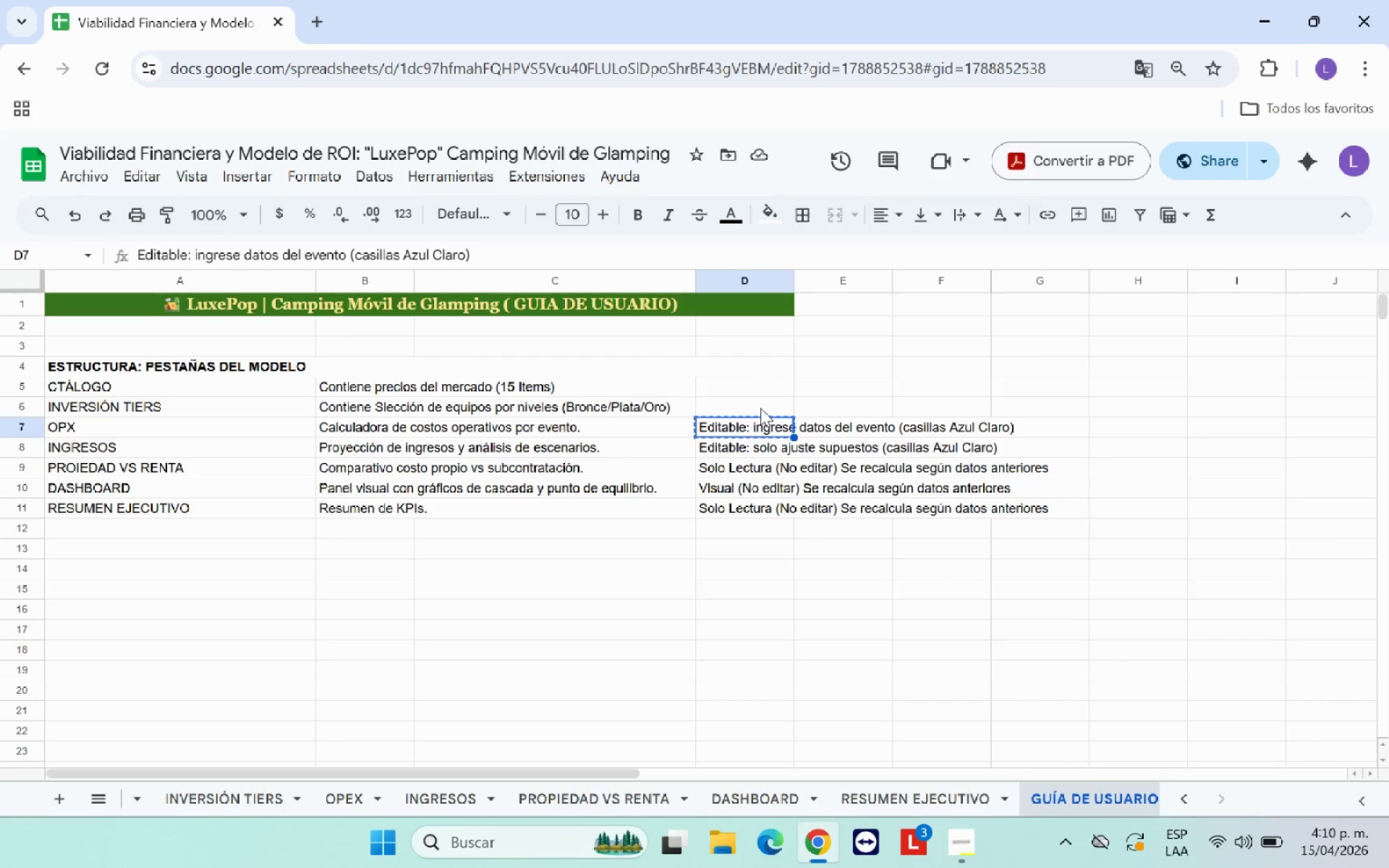 
left_click([760, 408])
 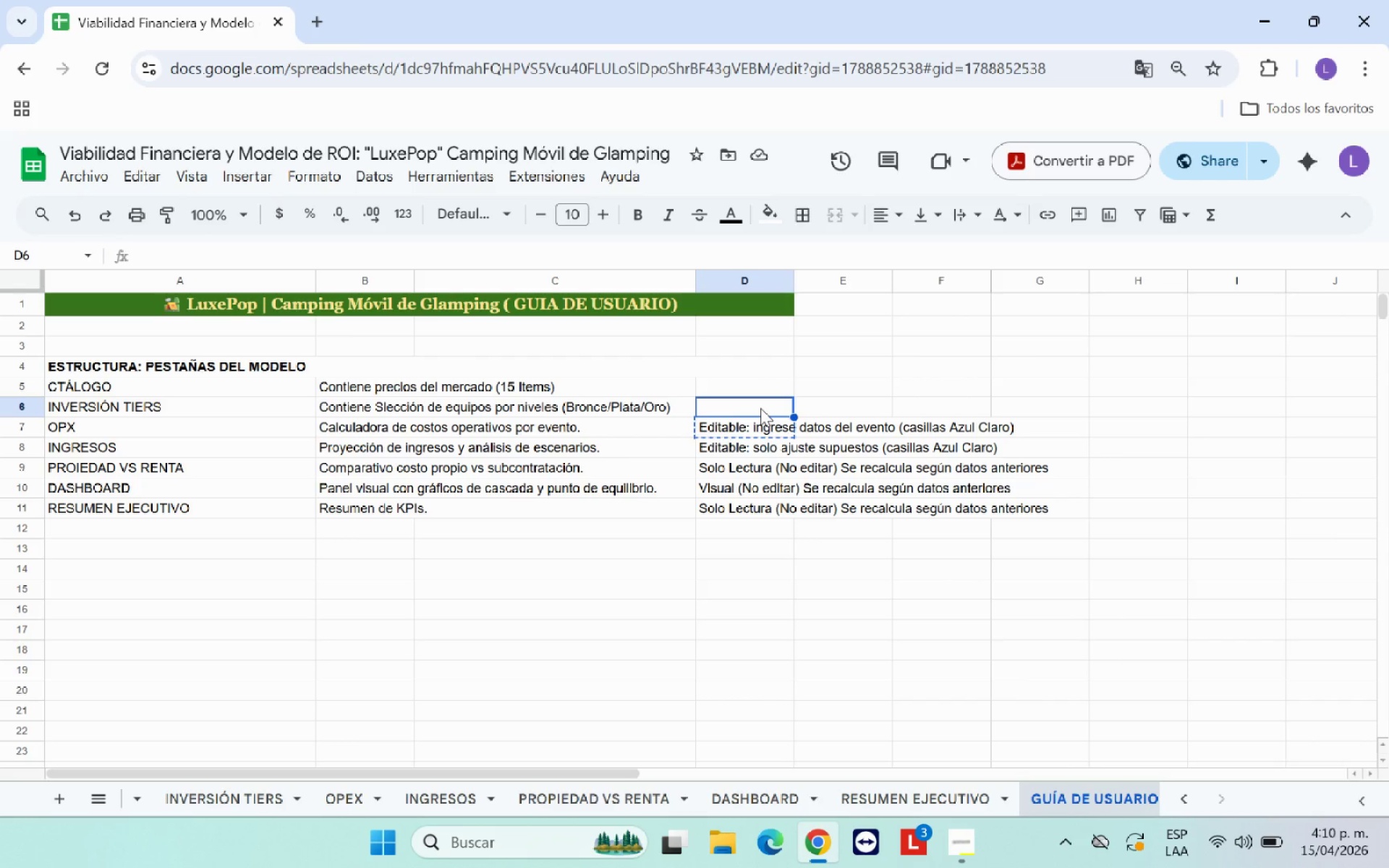 
key(Control+V)
 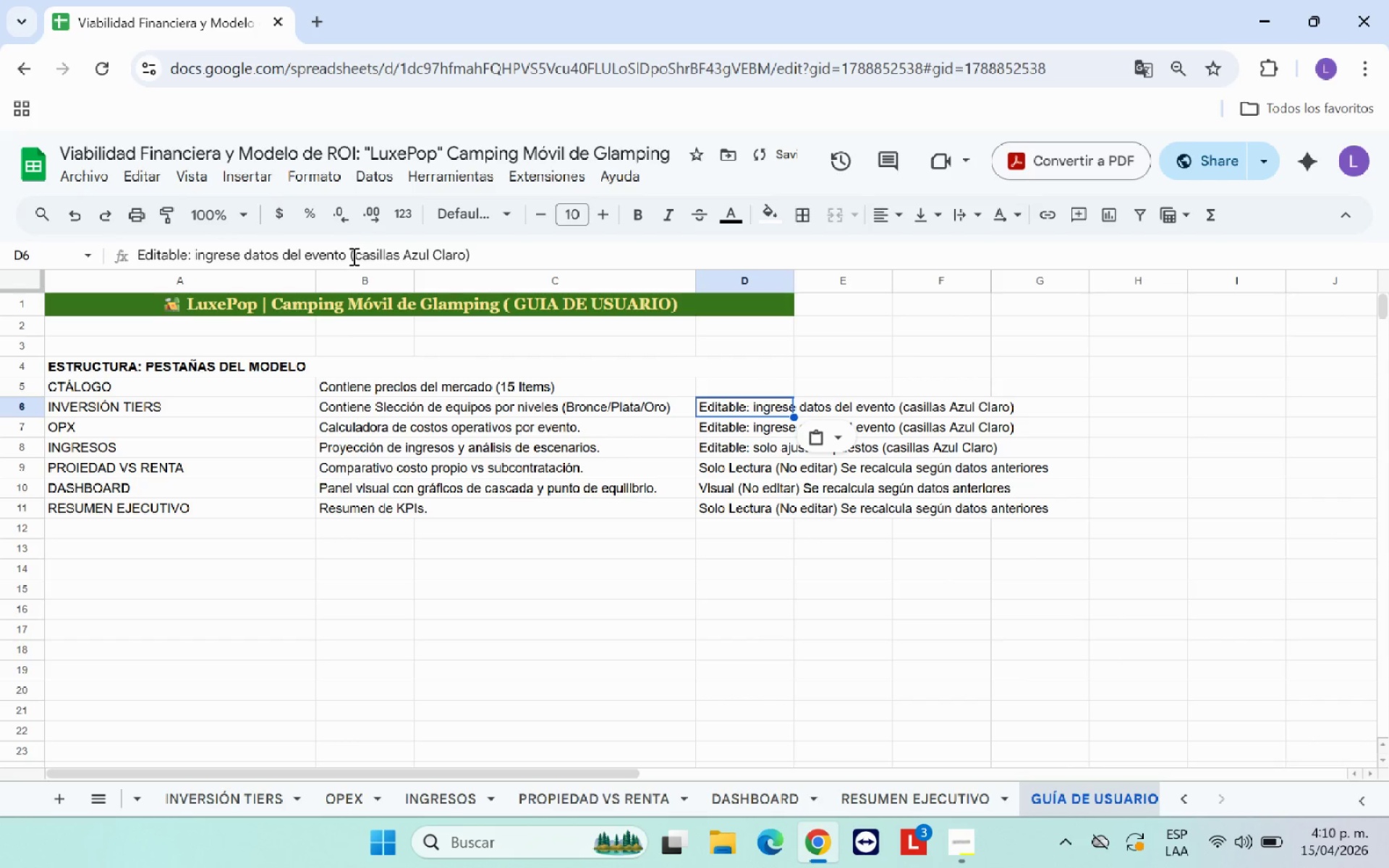 
left_click_drag(start_coordinate=[347, 256], to_coordinate=[253, 269])
 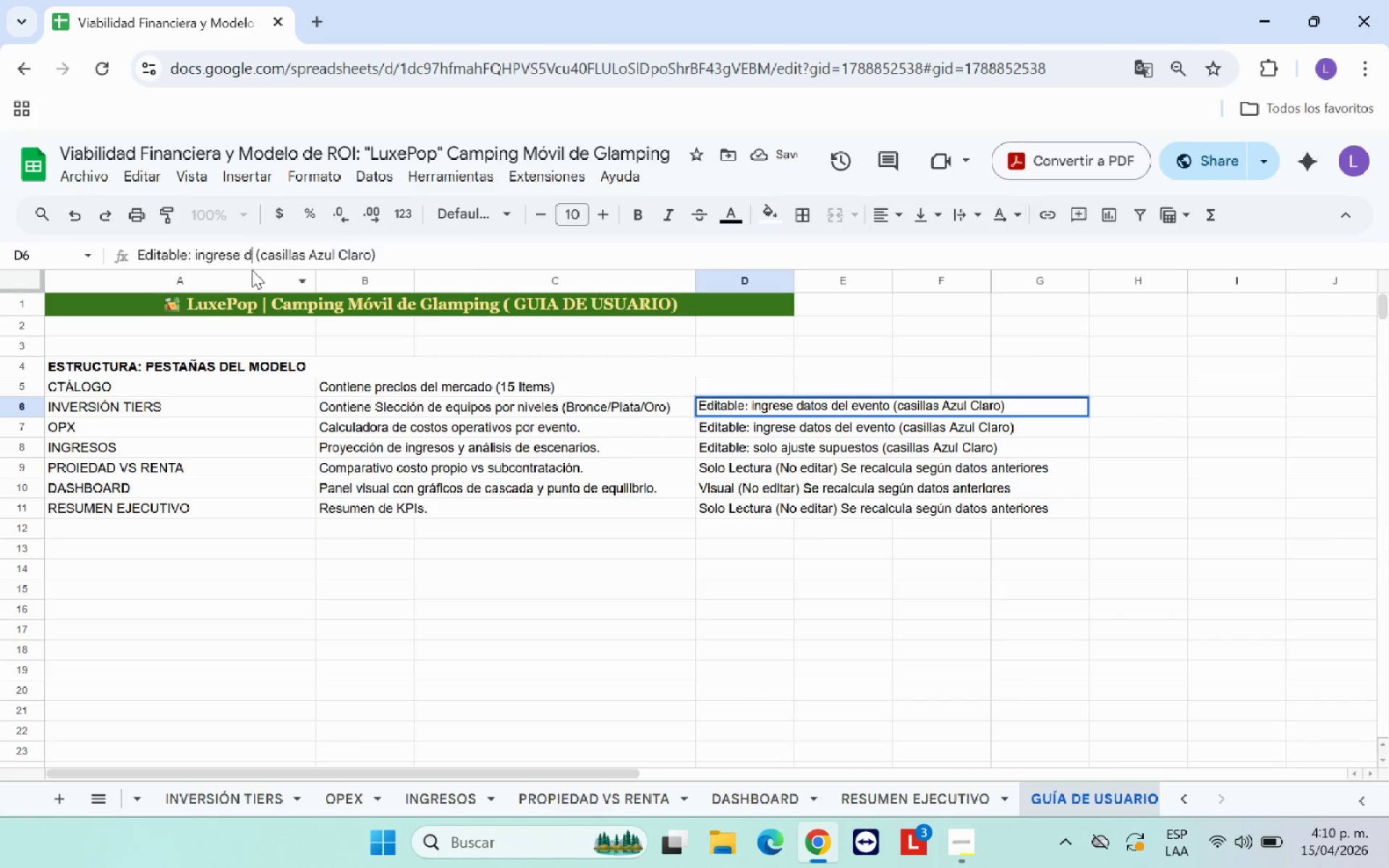 
key(Backspace)
key(Backspace)
type(cantidades)
 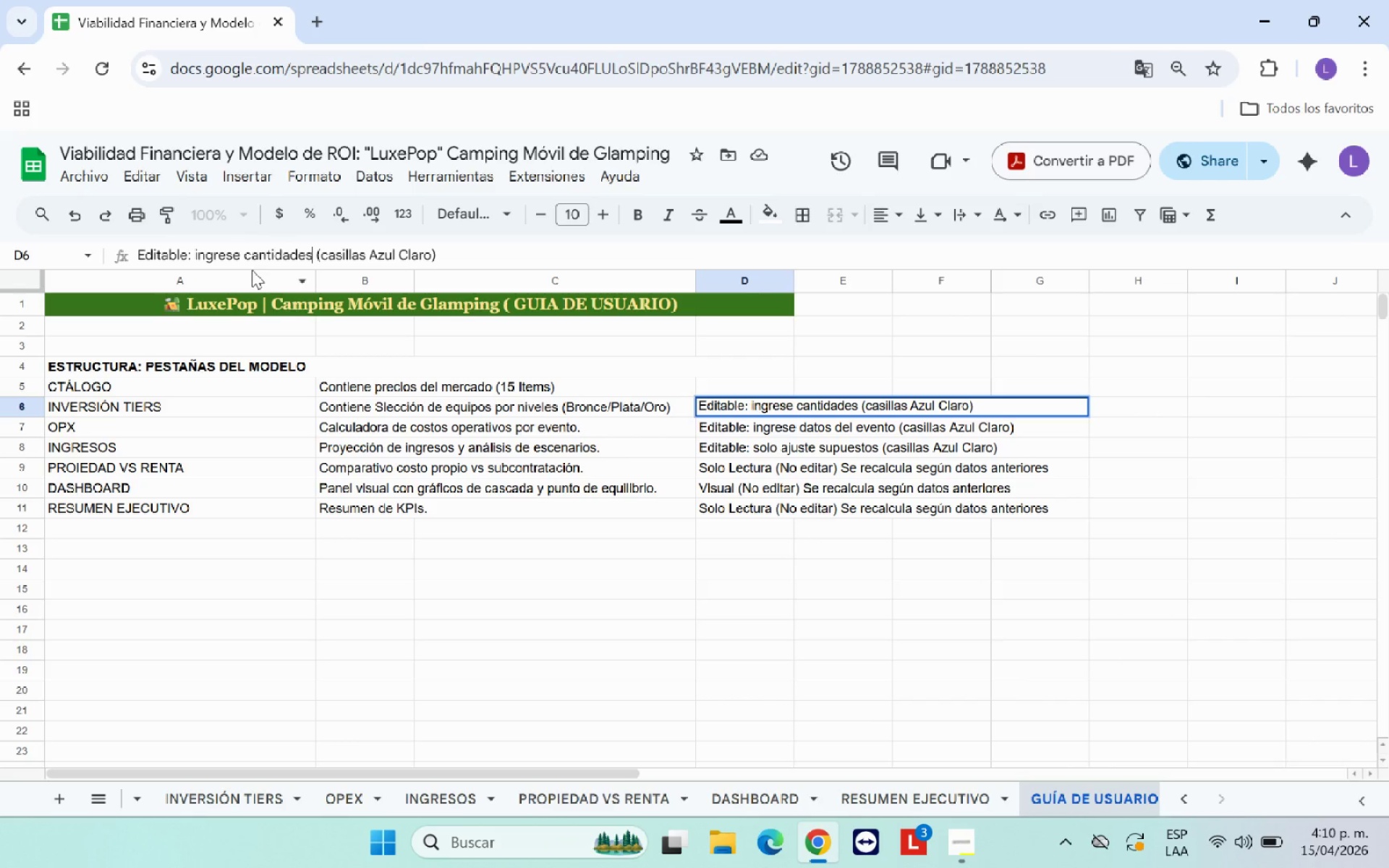 
left_click([545, 480])
 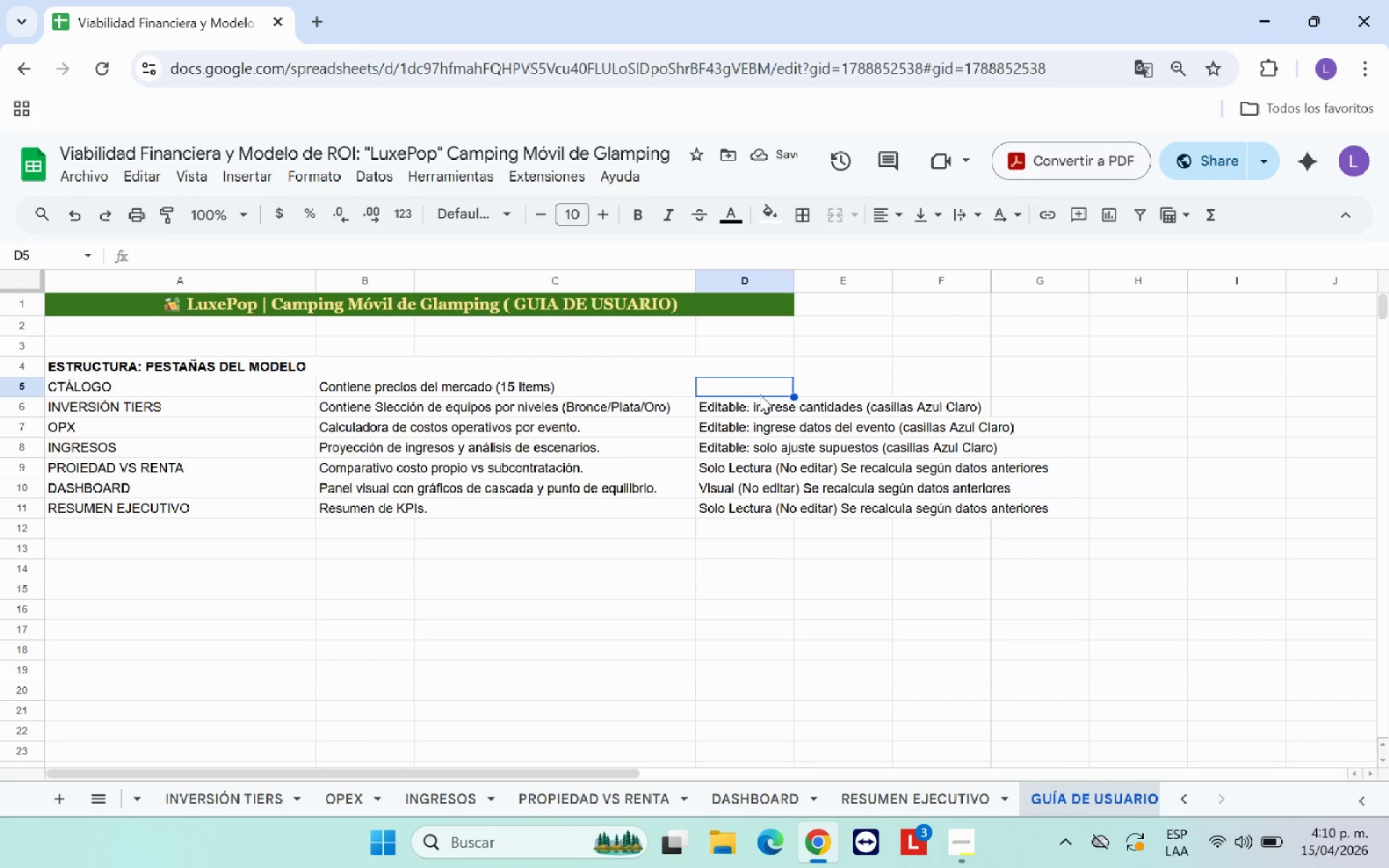 
wait(5.84)
 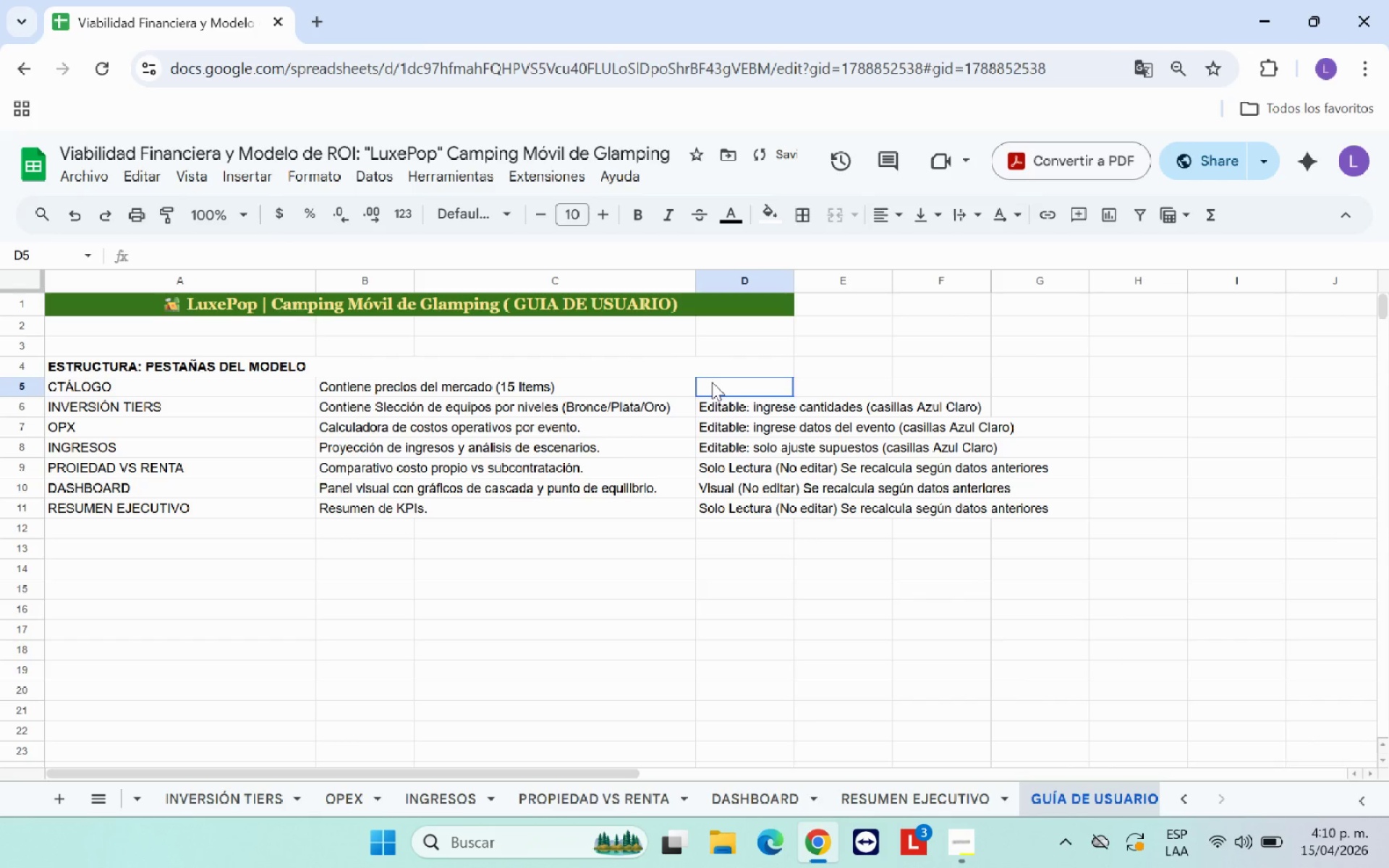 
type(Datos base para todas la )
key(Backspace)
type(s pesta`as siguiente.)
 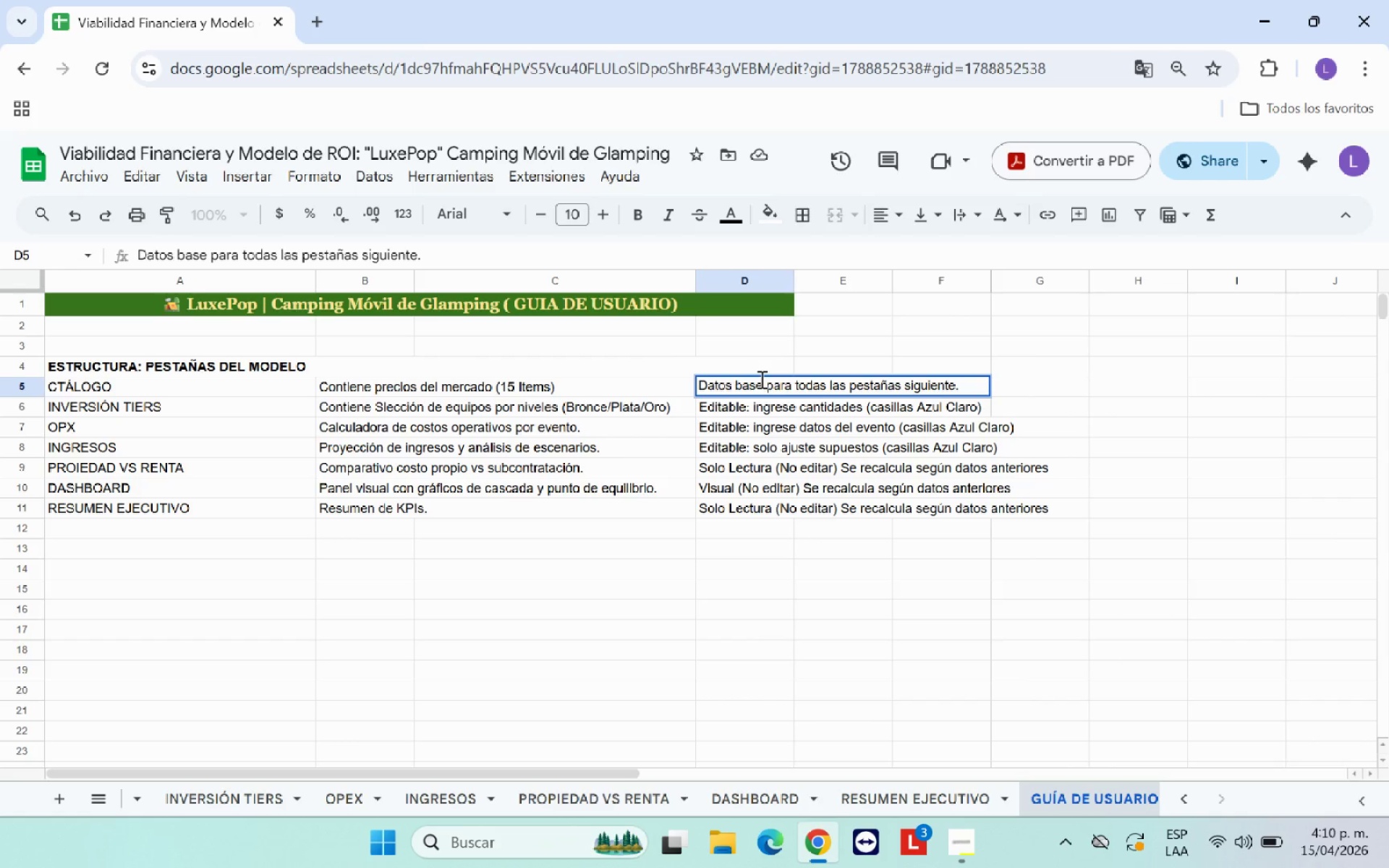 
left_click([608, 592])
 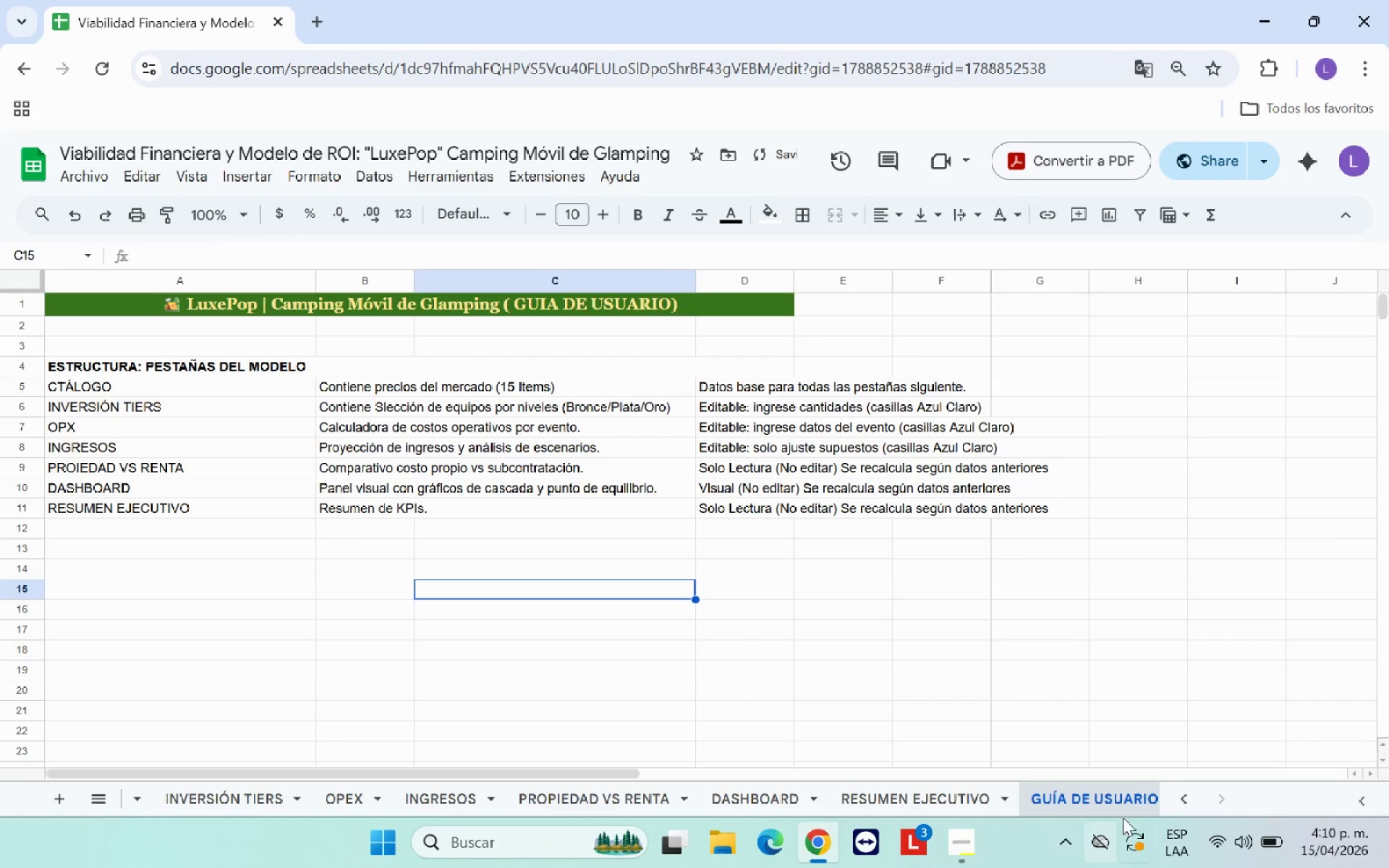 
left_click_drag(start_coordinate=[1076, 808], to_coordinate=[151, 793])
 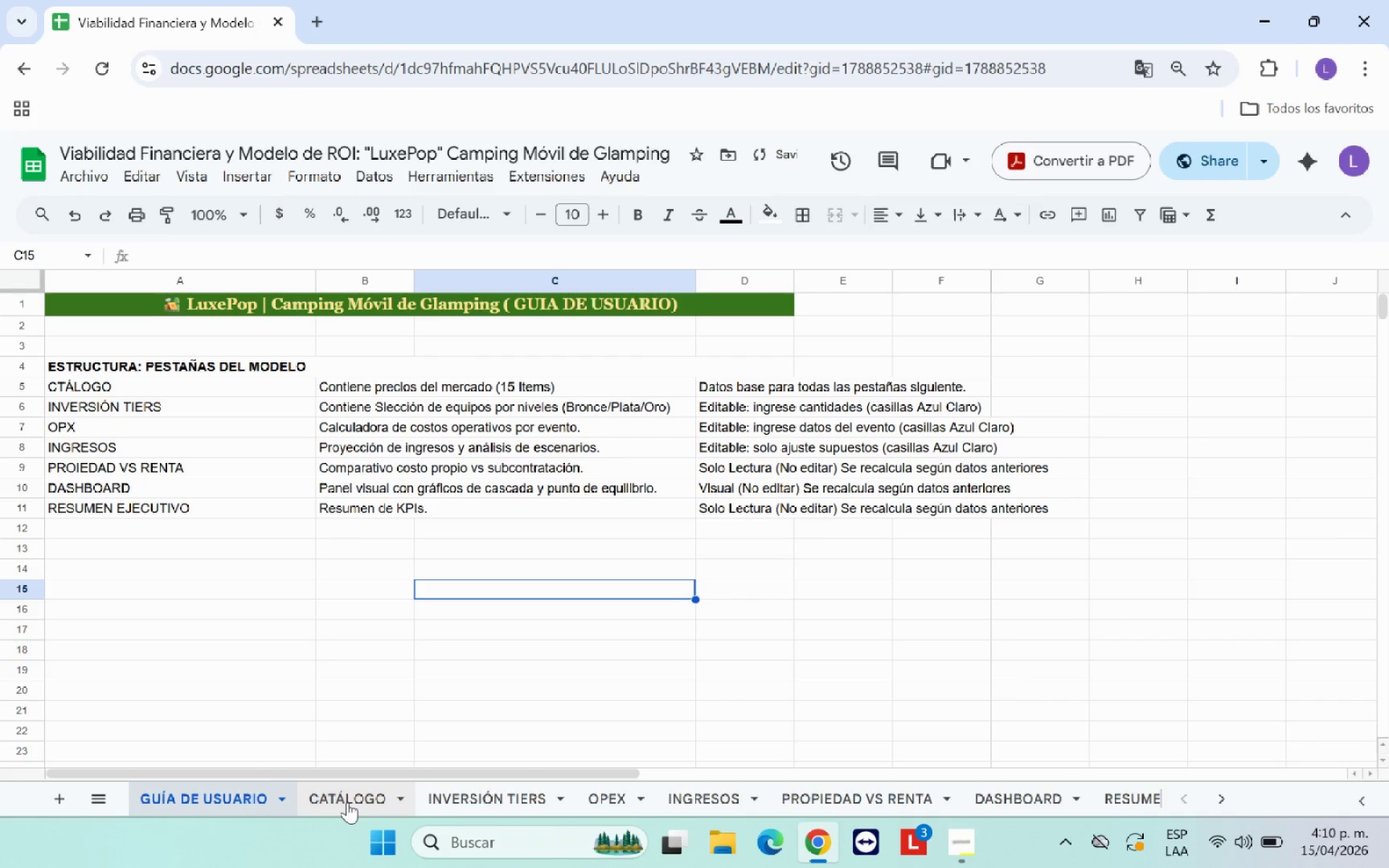 
left_click([347, 799])
 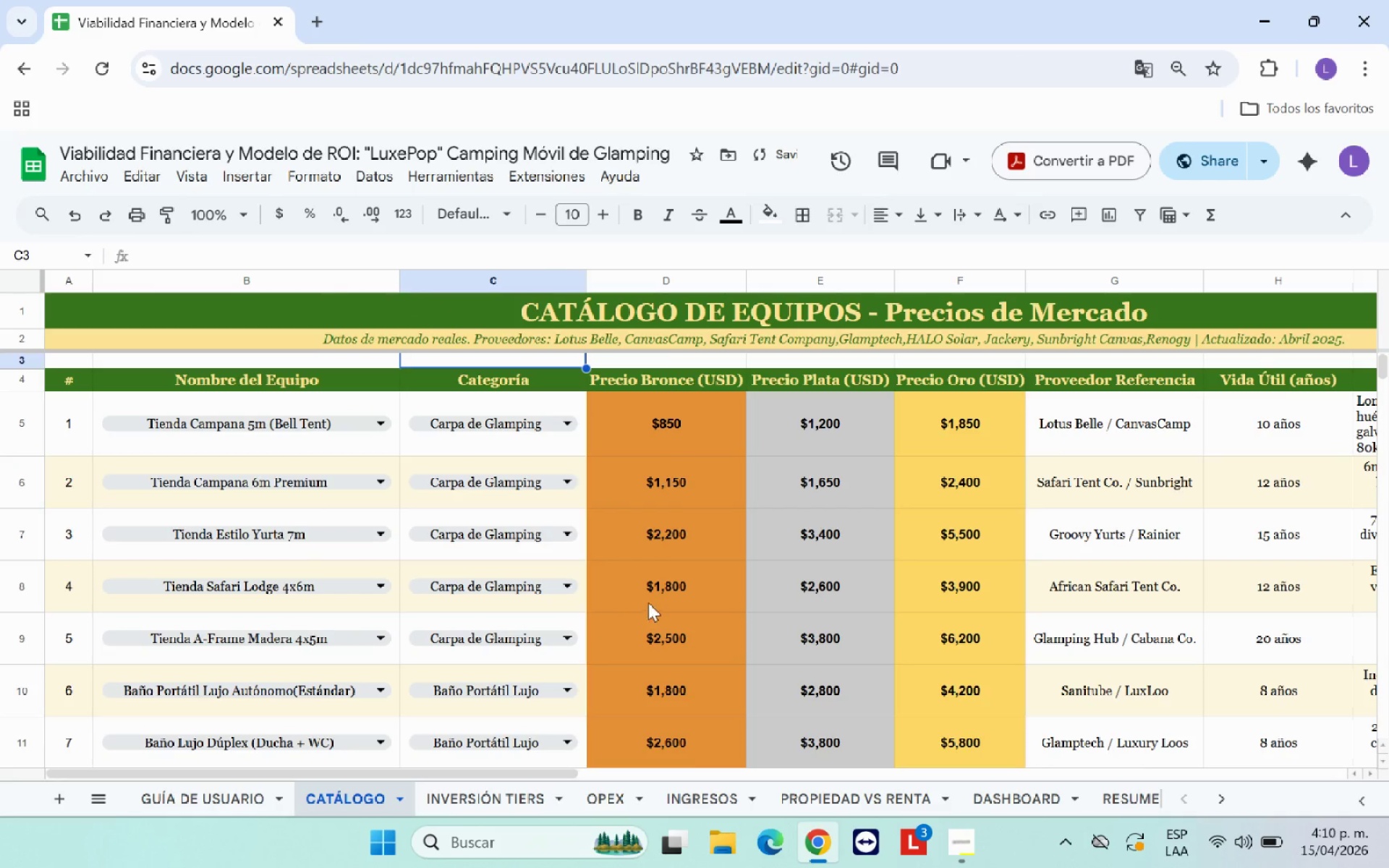 
scroll: coordinate [659, 599], scroll_direction: up, amount: 2.0
 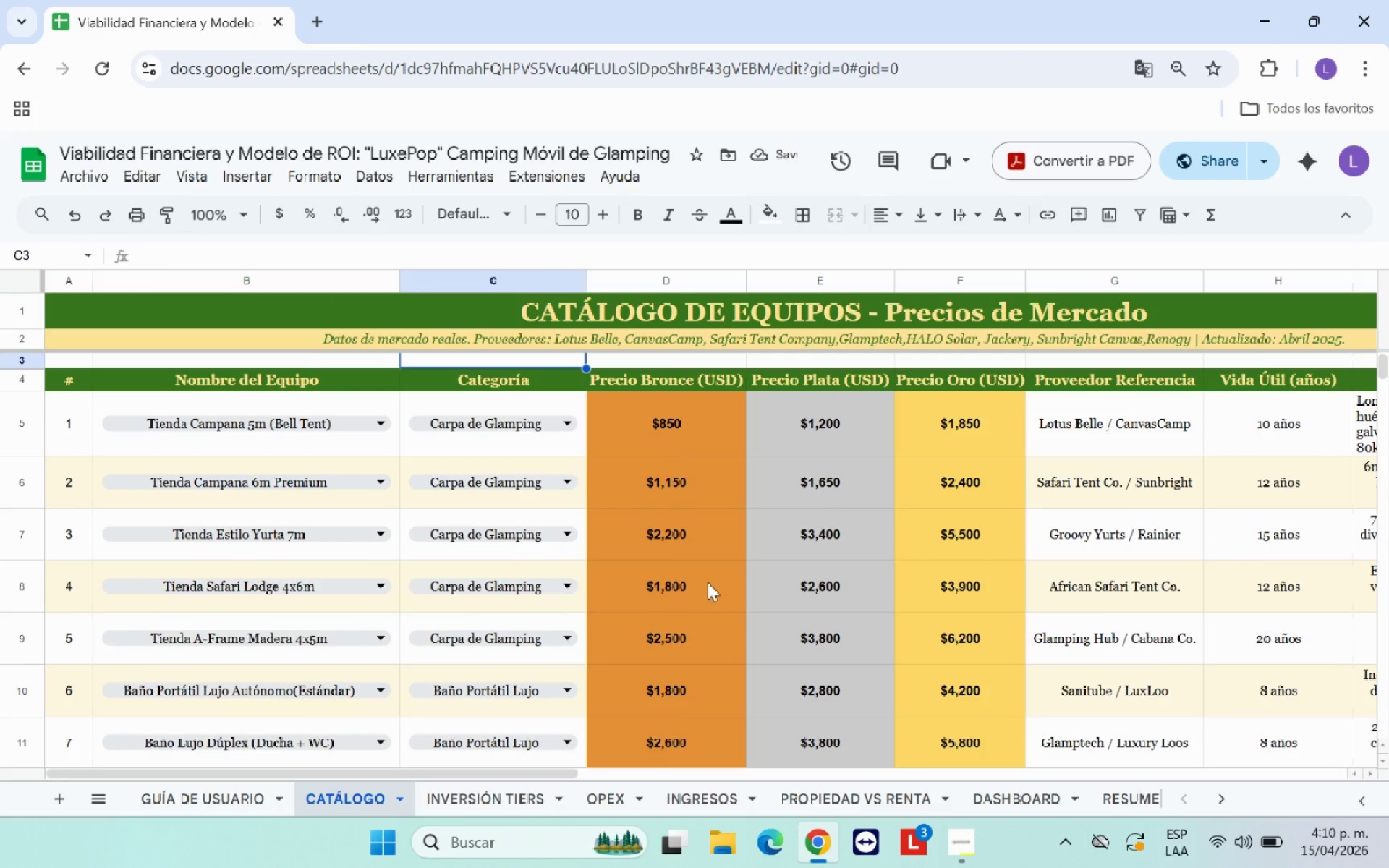 
left_click([707, 582])
 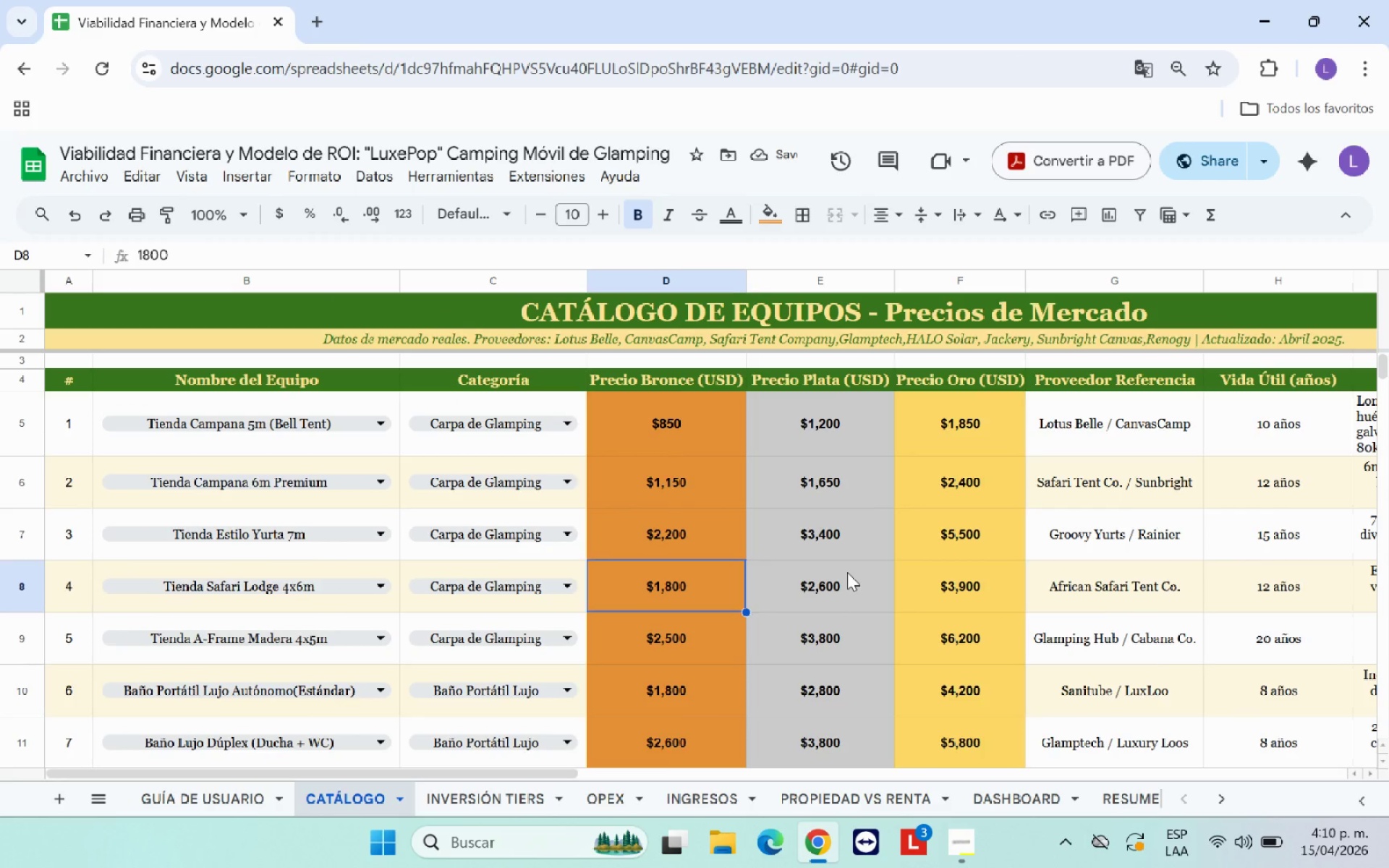 
left_click([847, 572])
 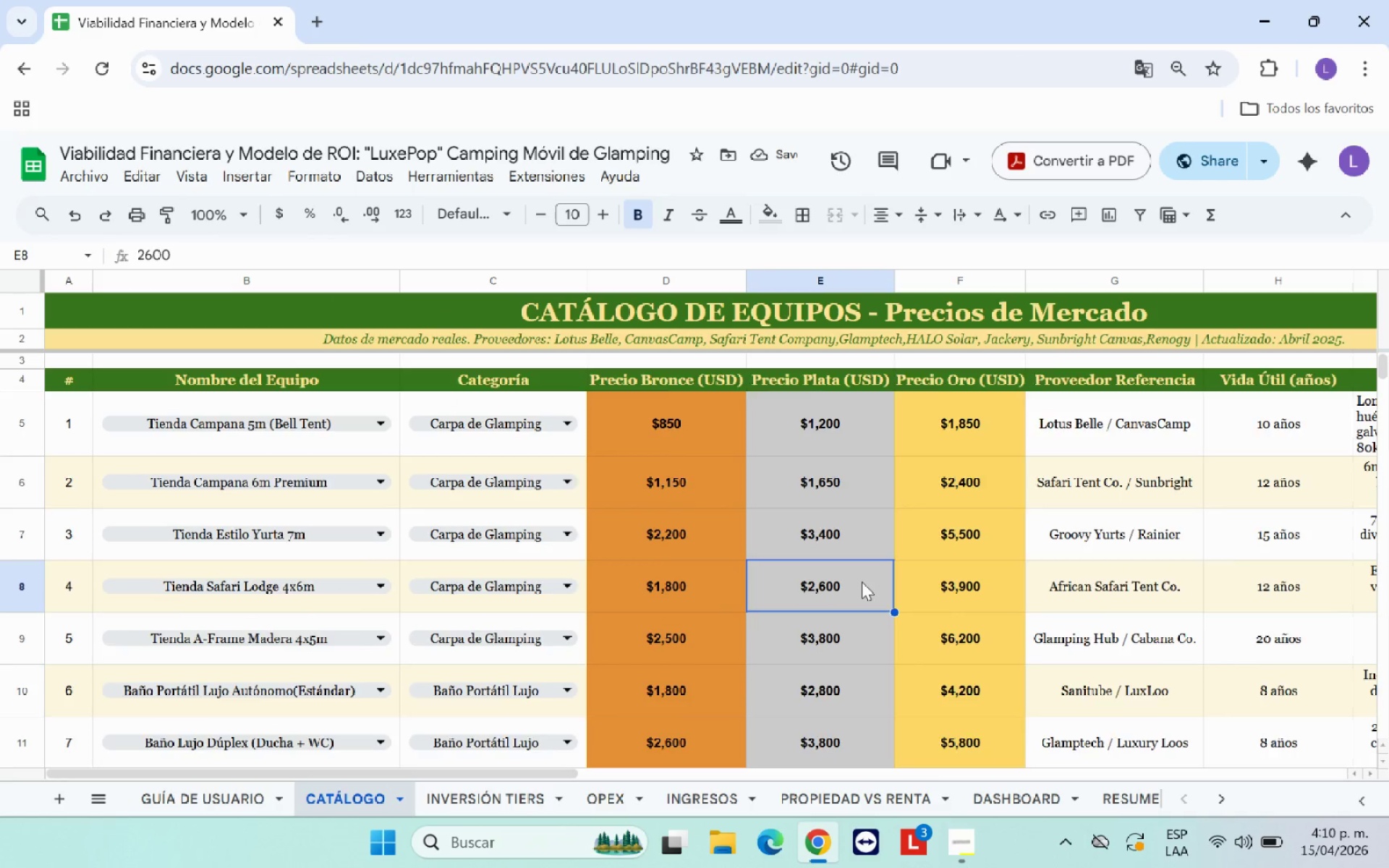 
scroll: coordinate [862, 584], scroll_direction: down, amount: 5.0
 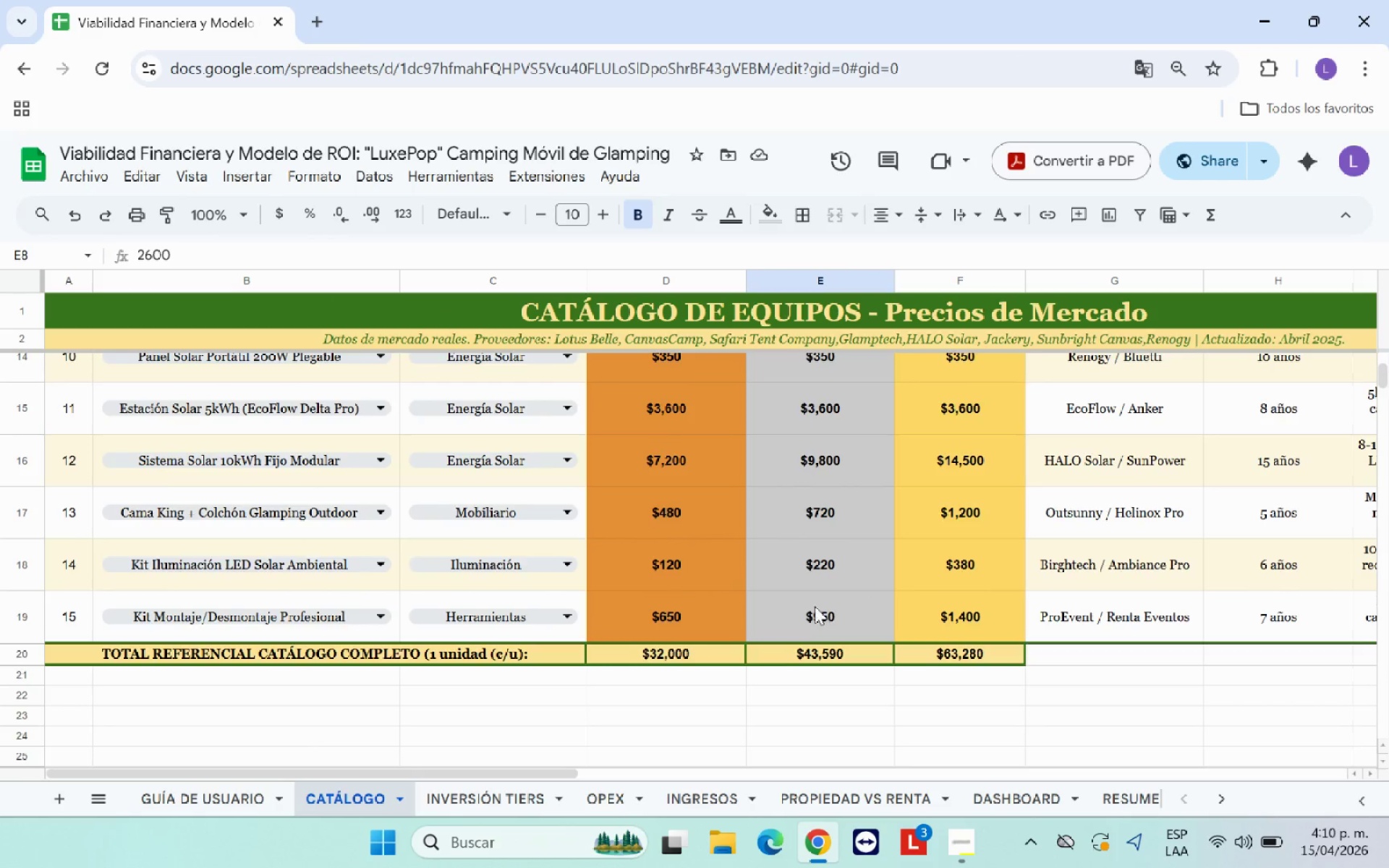 
scroll: coordinate [813, 606], scroll_direction: up, amount: 10.0
 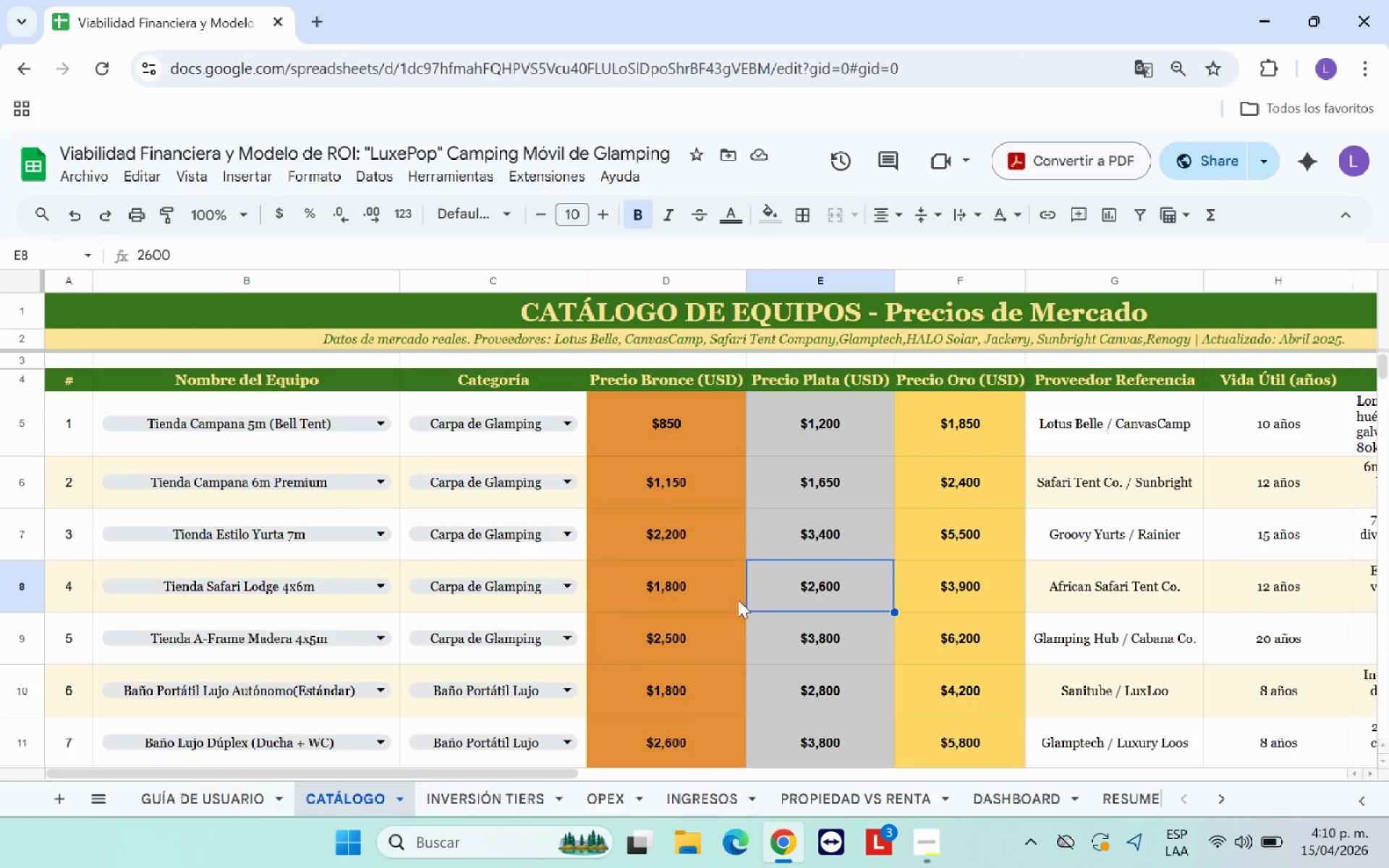 
left_click([696, 581])
 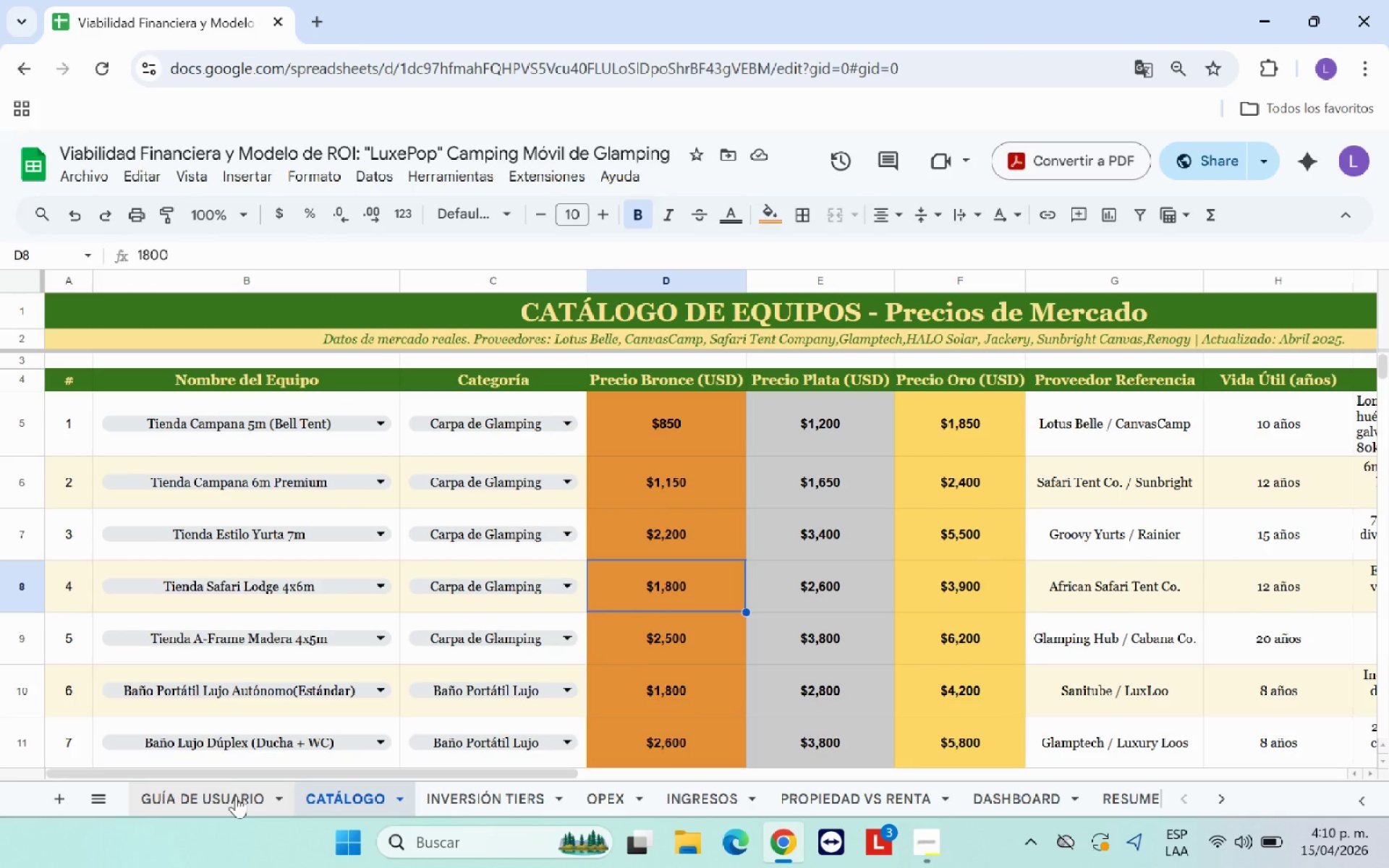 
left_click([236, 796])
 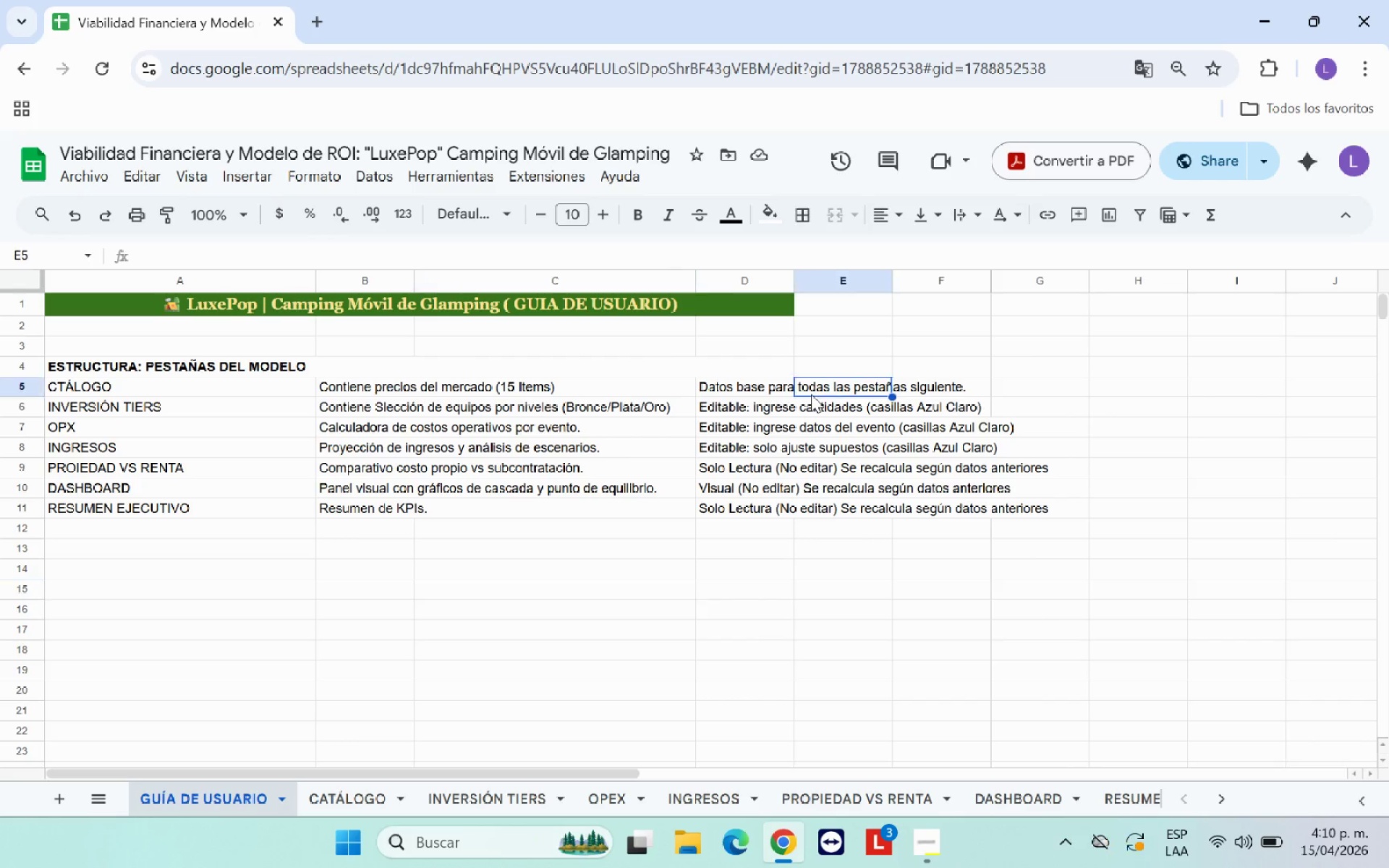 
double_click([733, 387])
 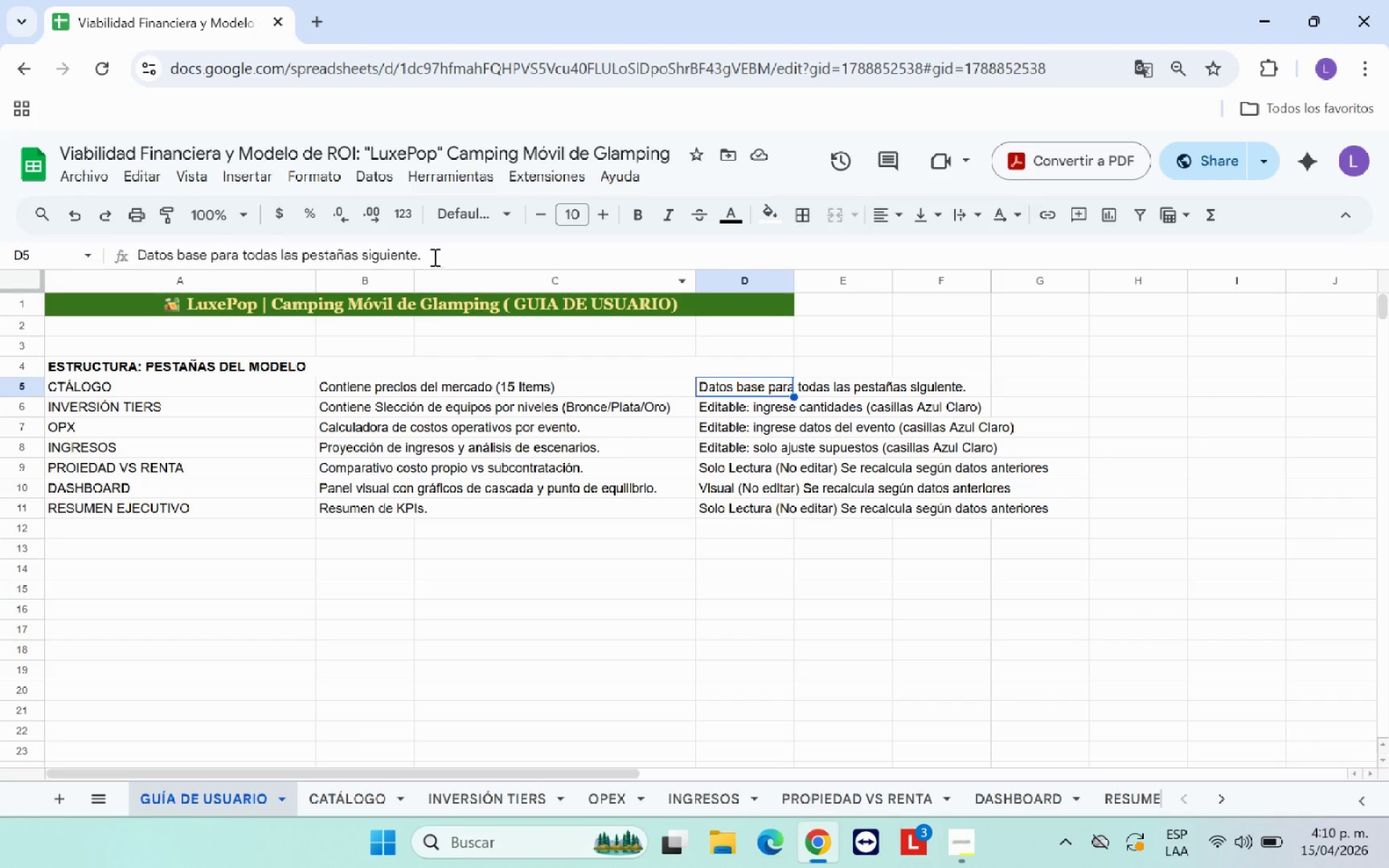 
left_click([433, 254])
 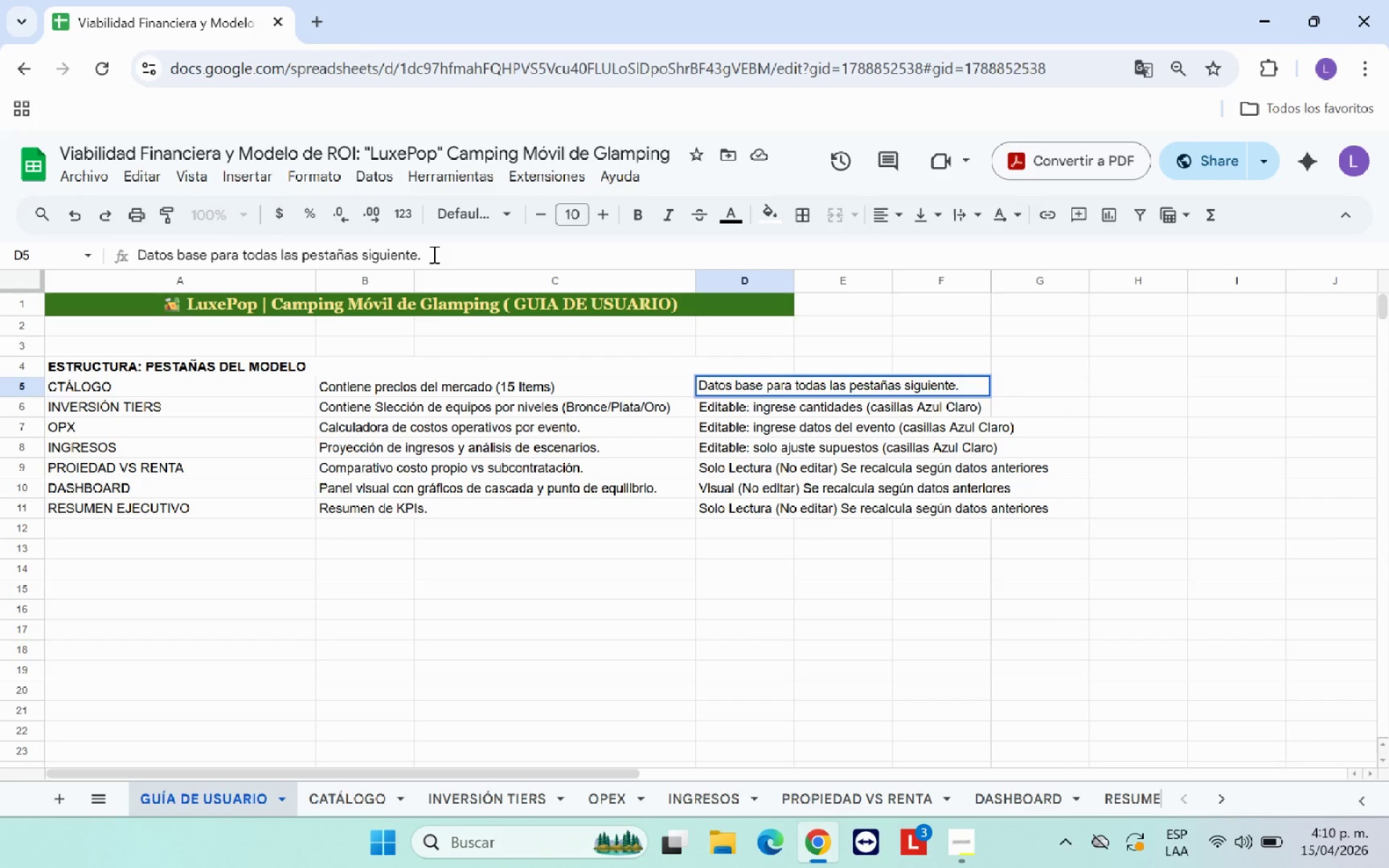 
type( Usar Men;us despegables)
 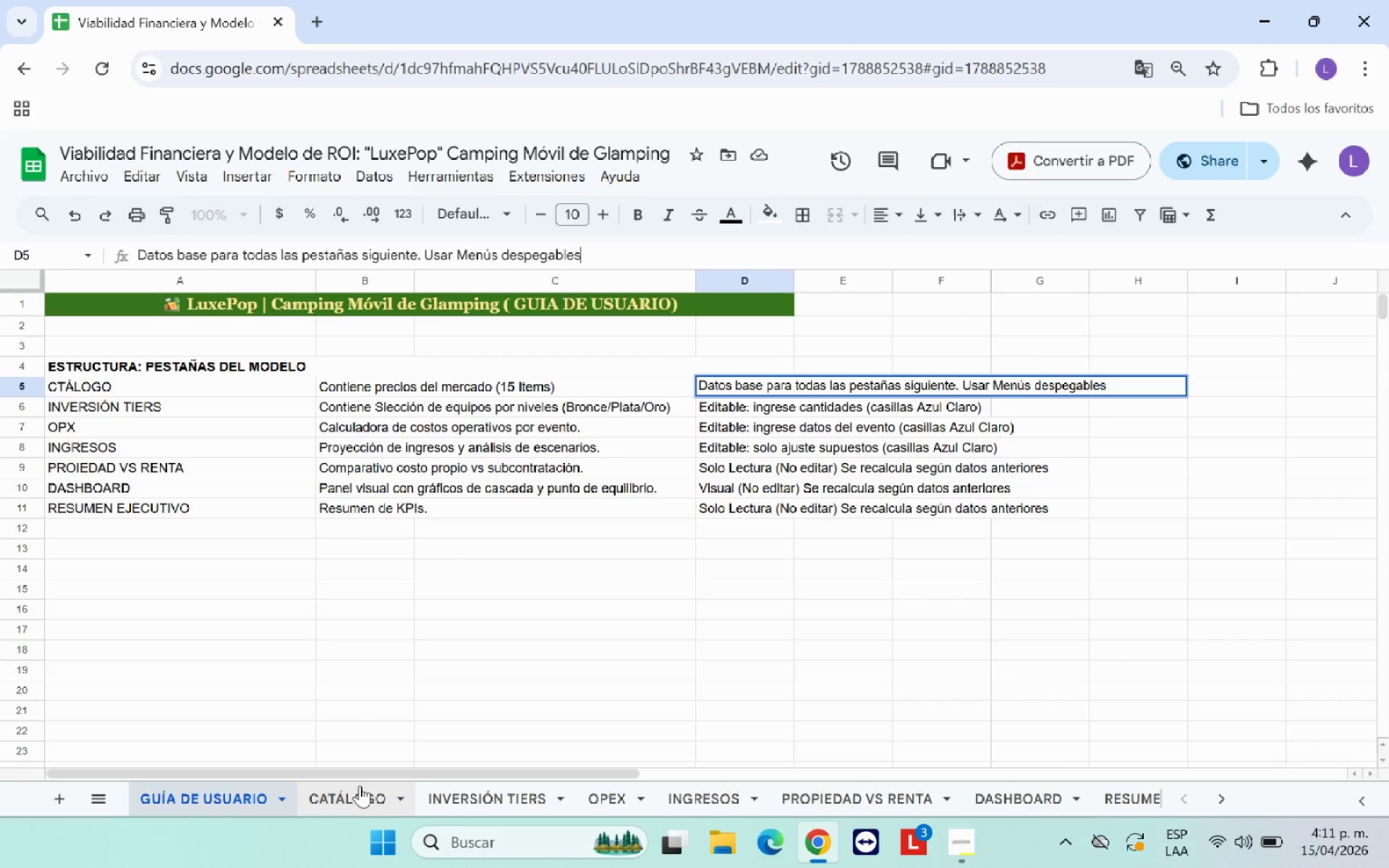 
mouse_move([441, 659])
 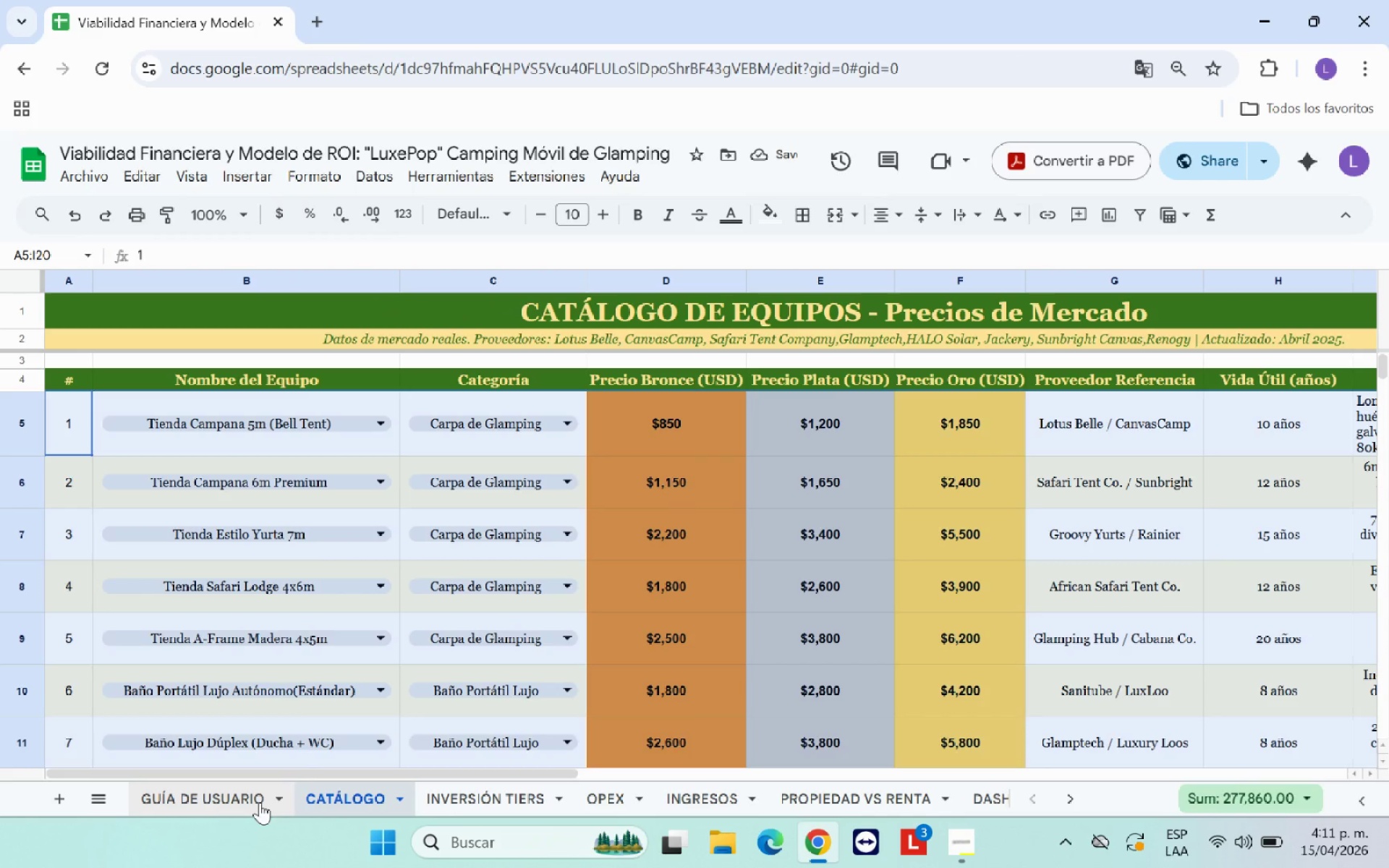 
left_click([260, 802])
 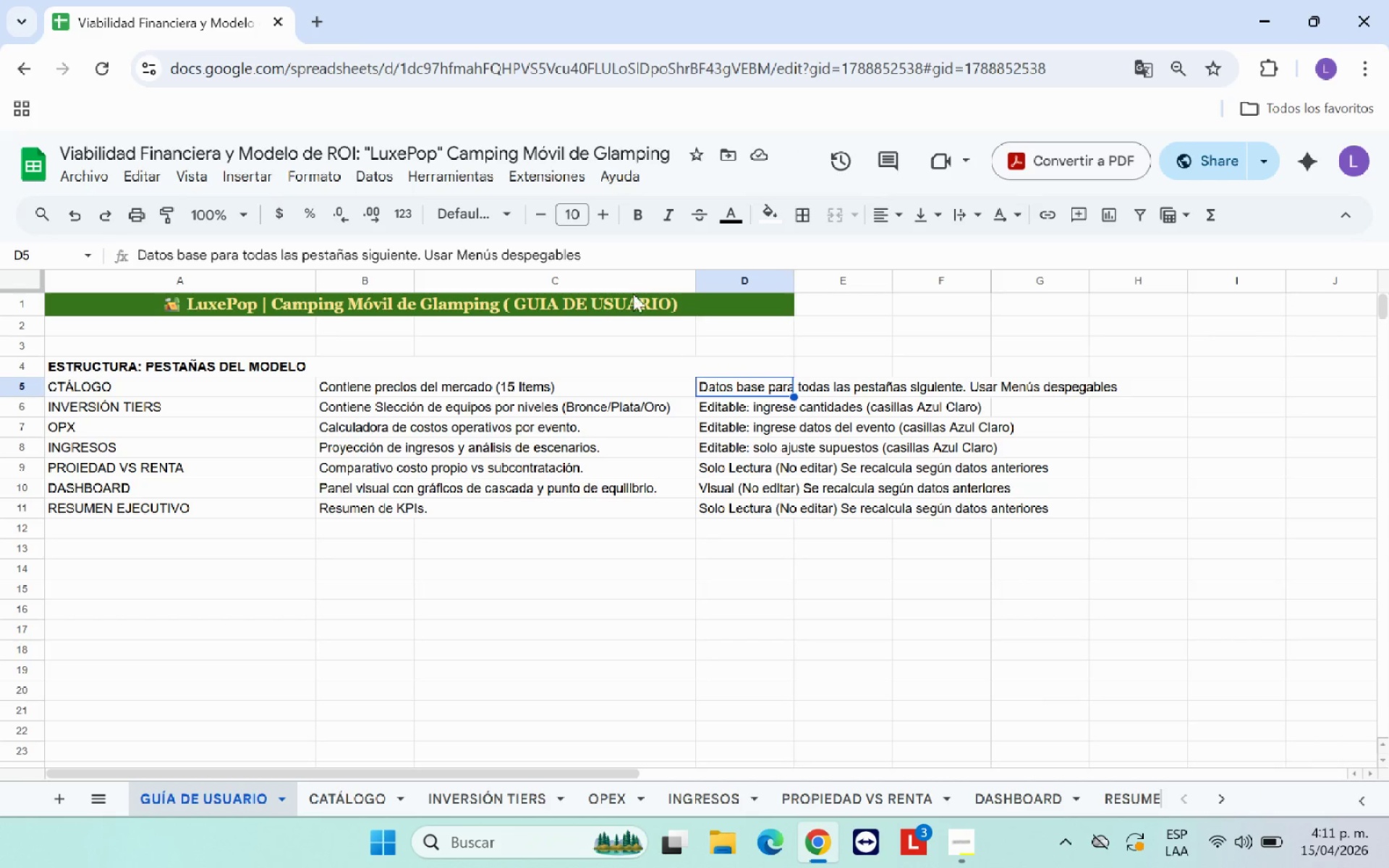 
left_click([608, 247])
 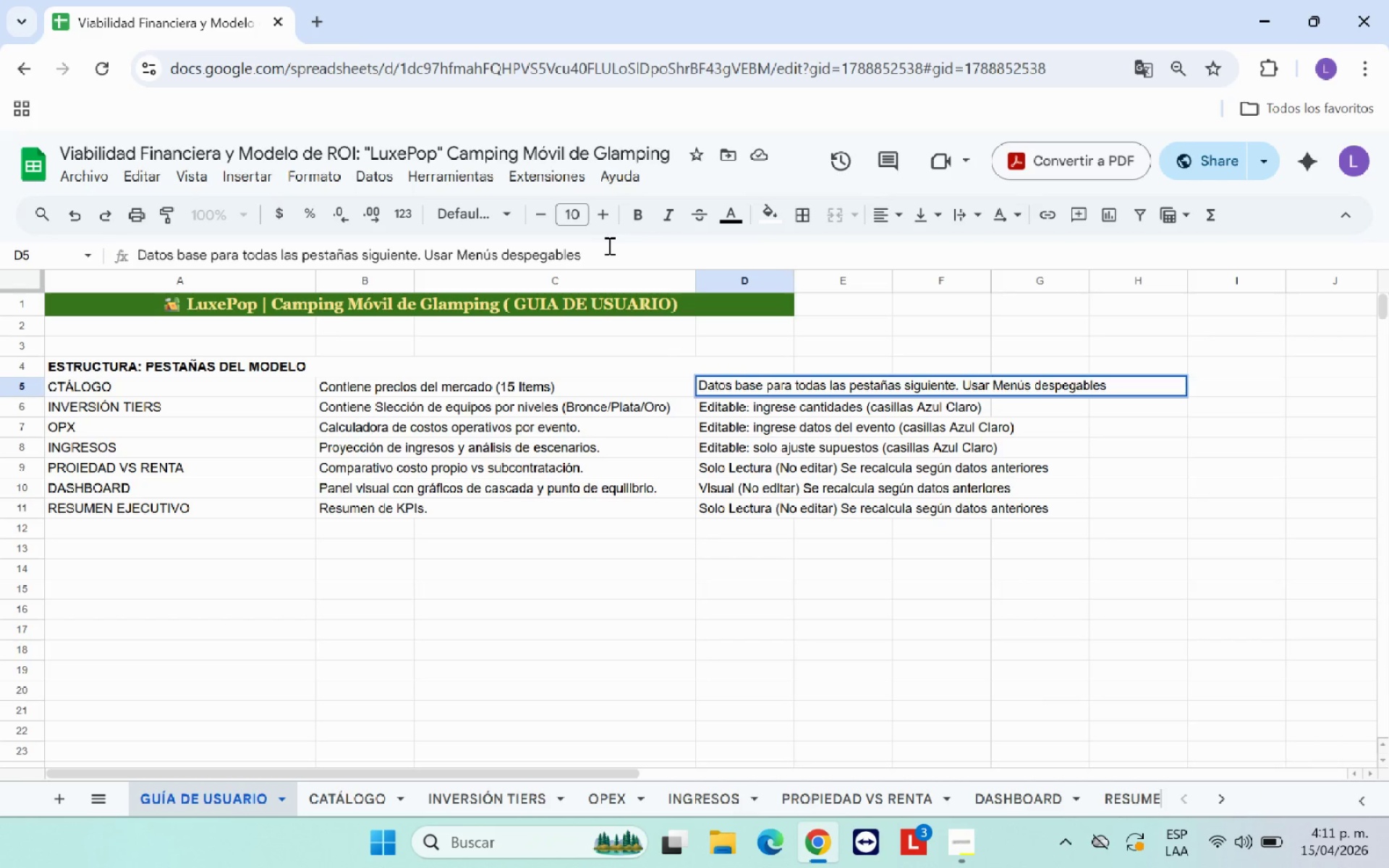 
type( )
key(Backspace)
type(*nombr)
key(Backspace)
key(Backspace)
key(Backspace)
key(Backspace)
key(Backspace)
type(columna A Y)
key(Backspace)
type(y B()
 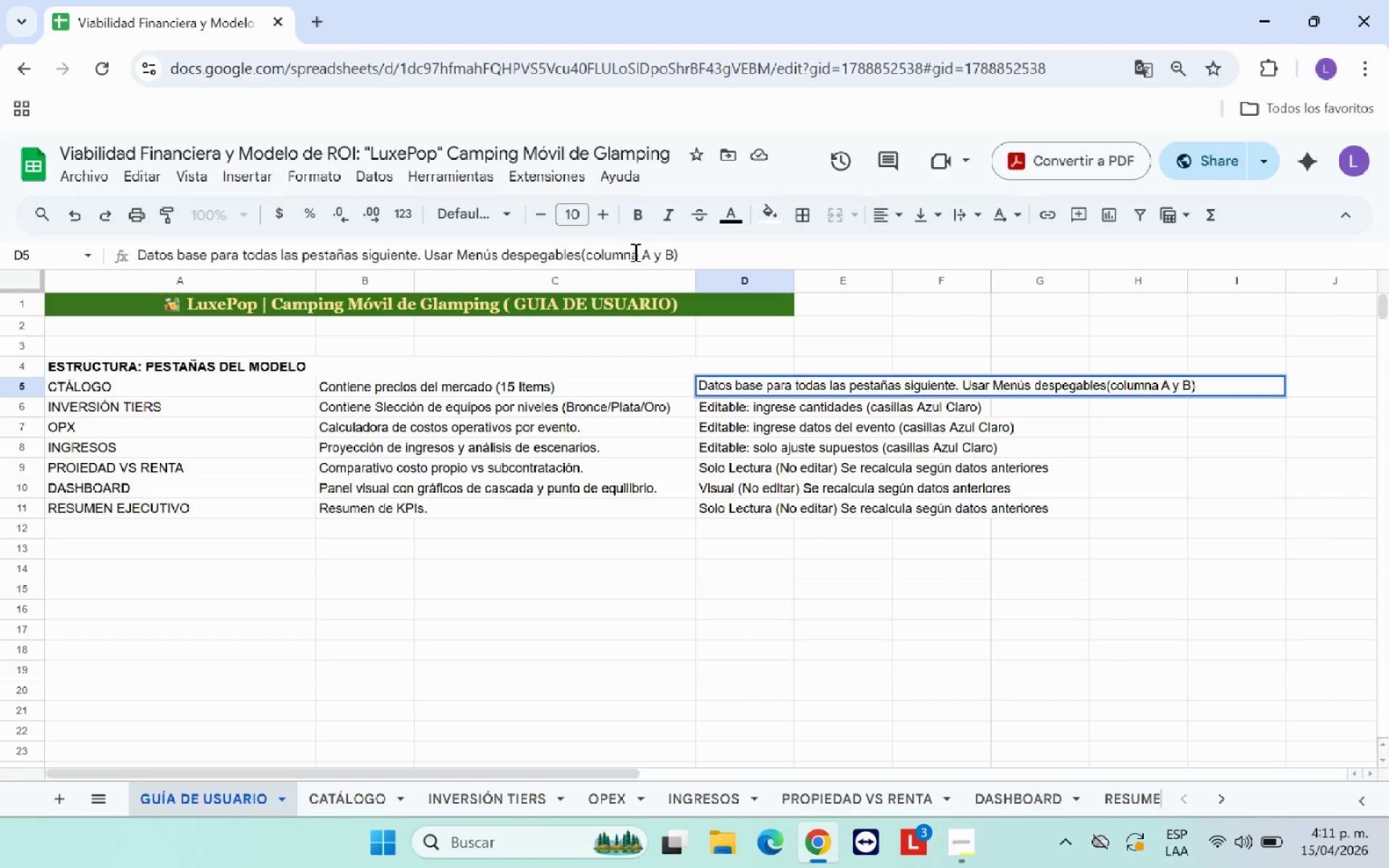 
left_click([655, 542])
 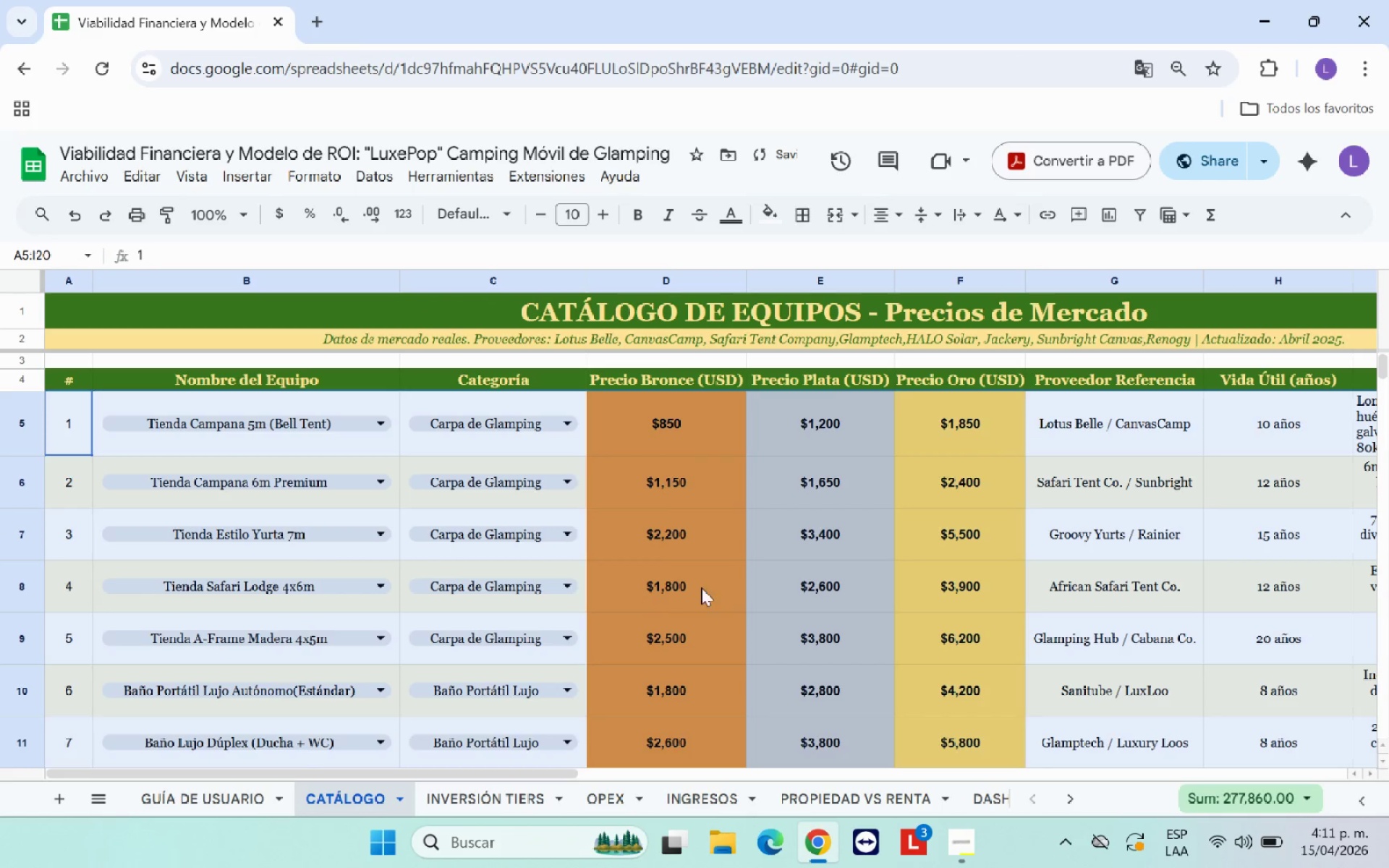 
left_click([734, 581])
 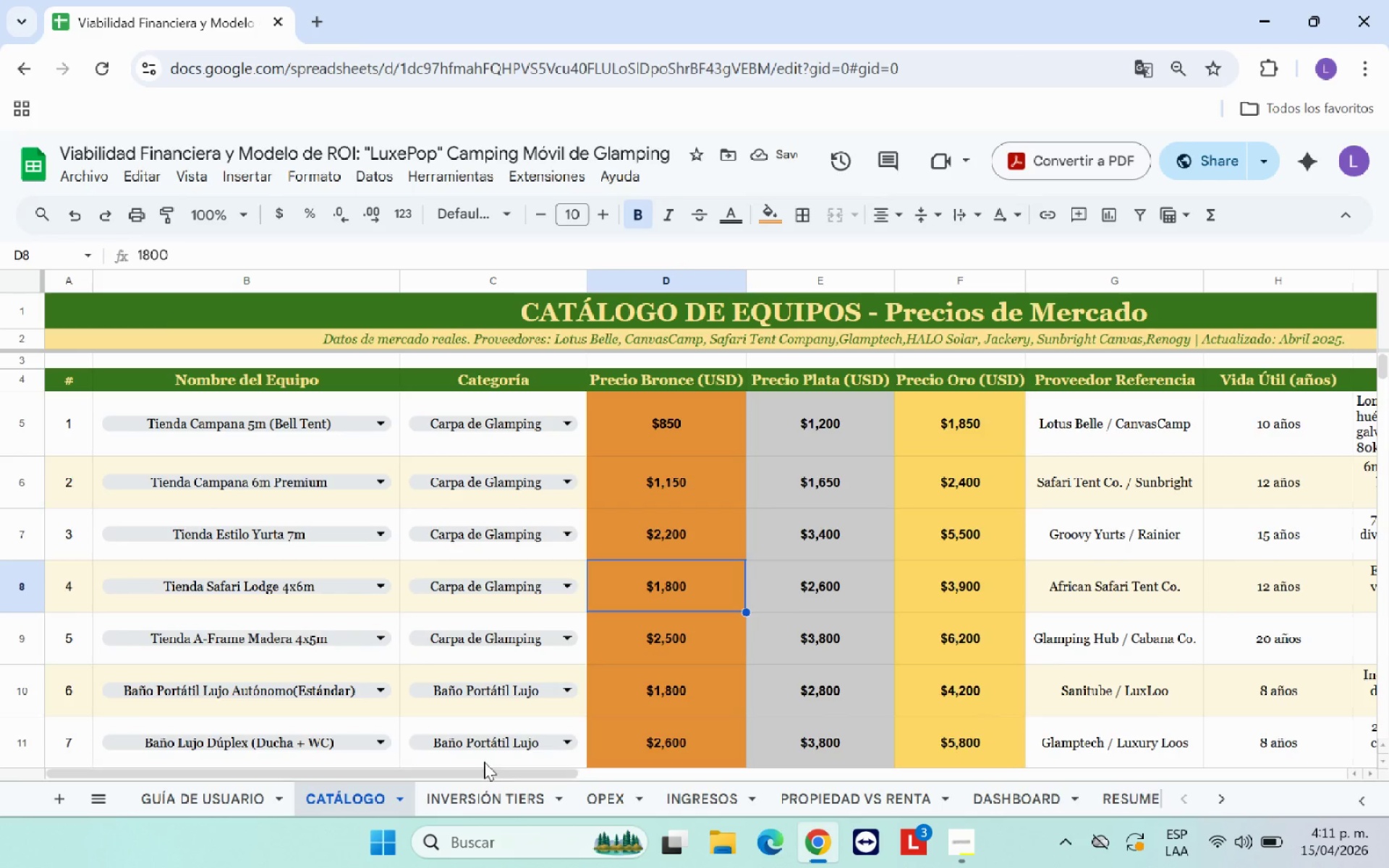 
left_click([281, 793])
 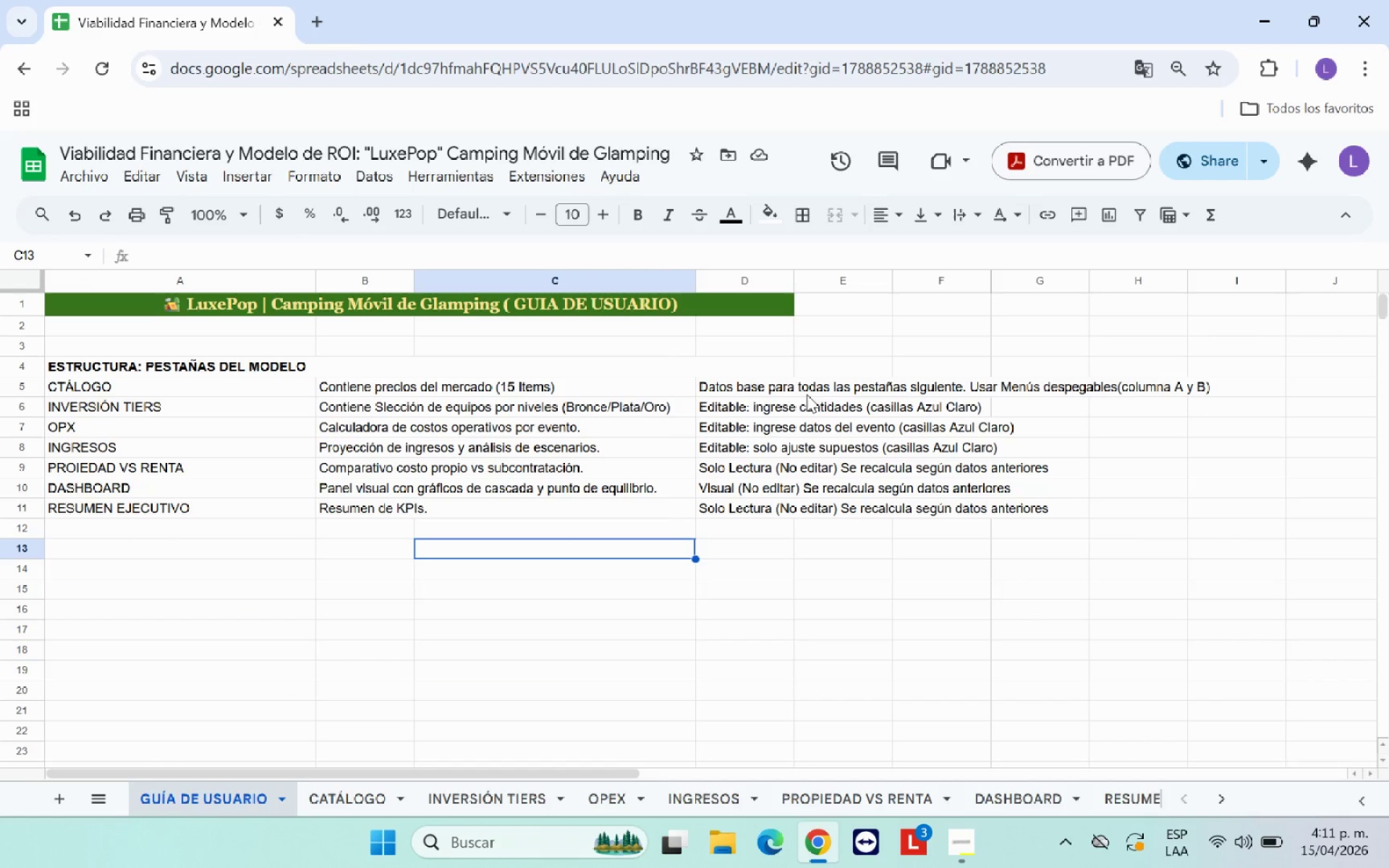 
left_click([778, 393])
 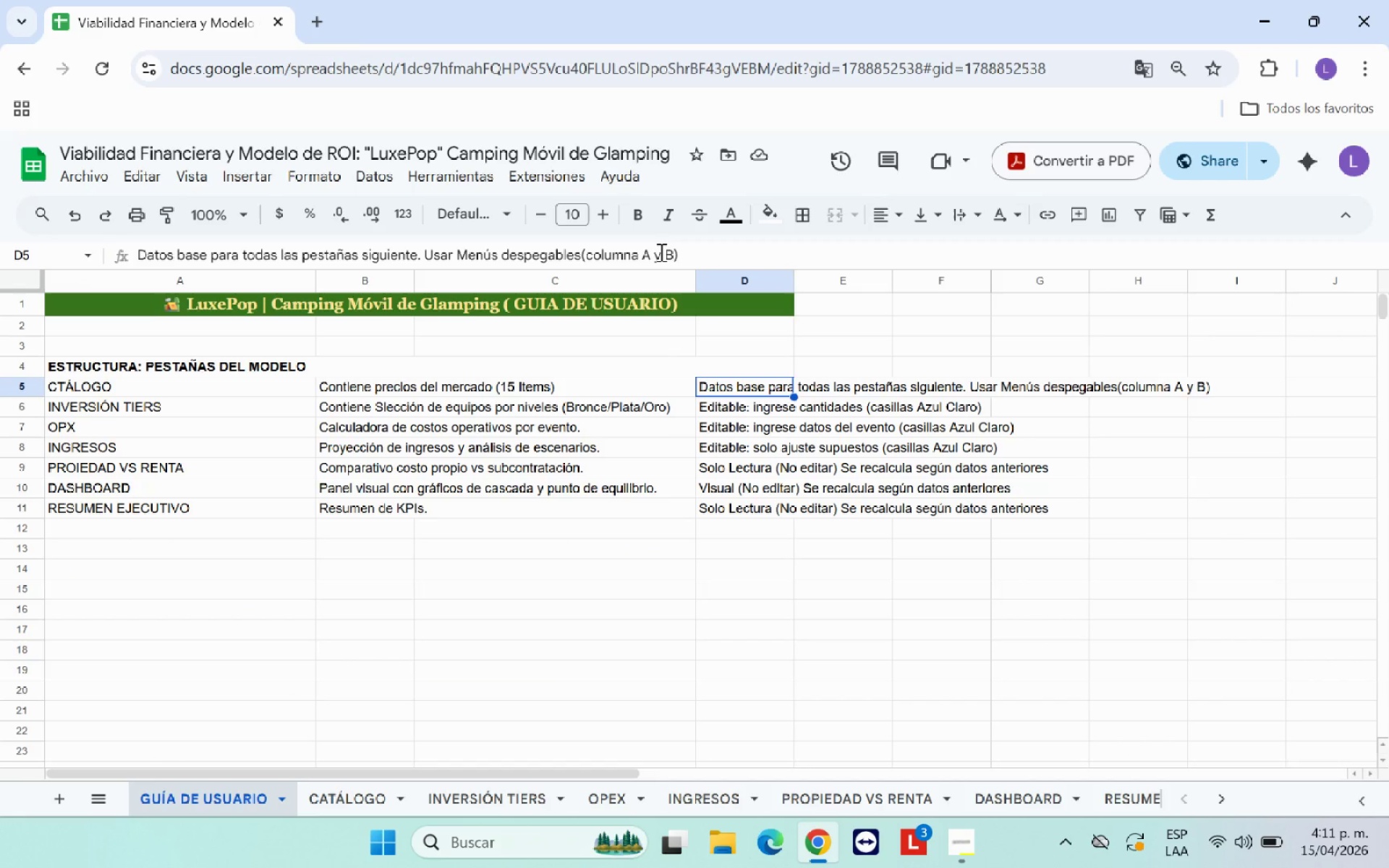 
left_click([660, 252])
 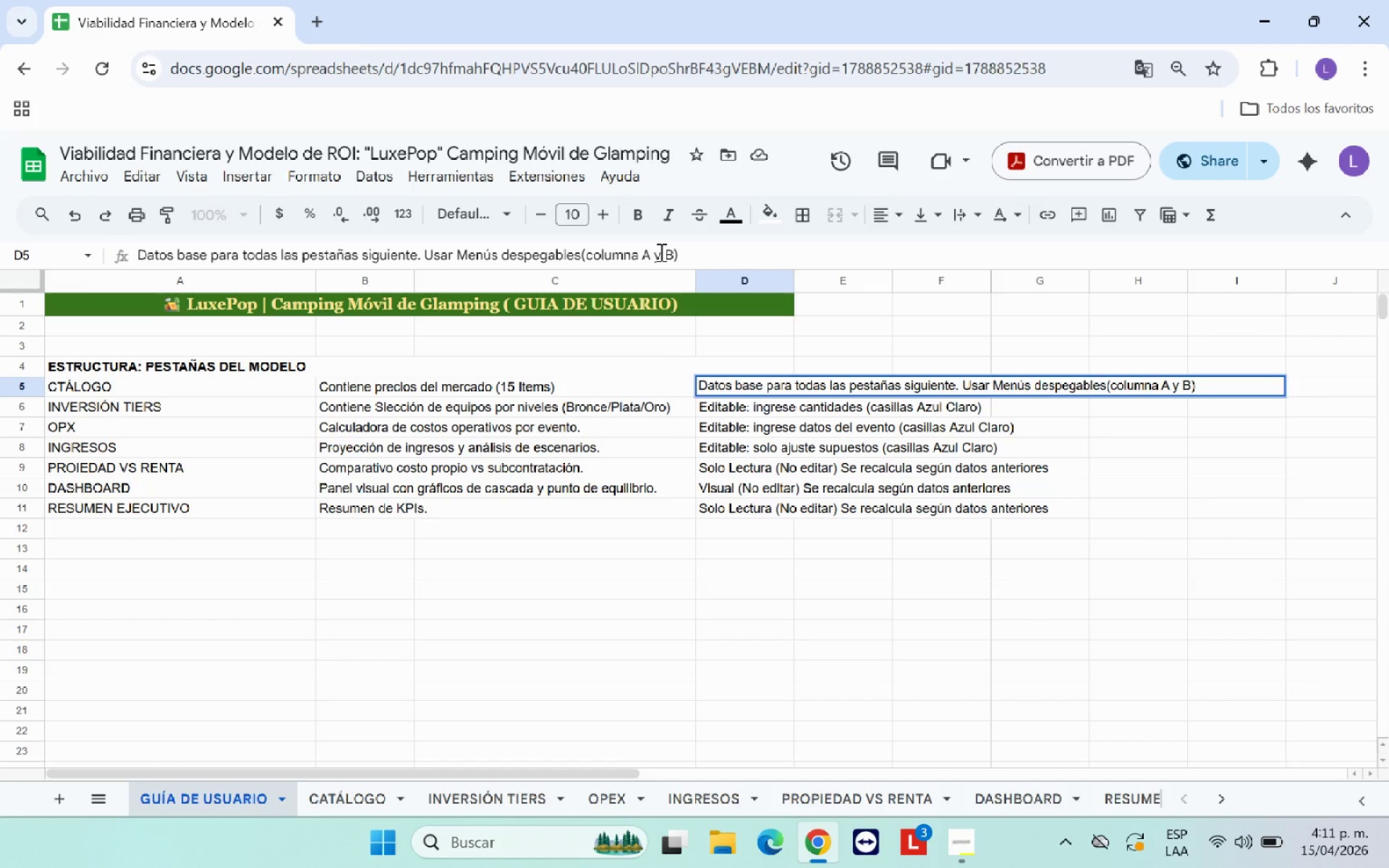 
key(Backspace)
 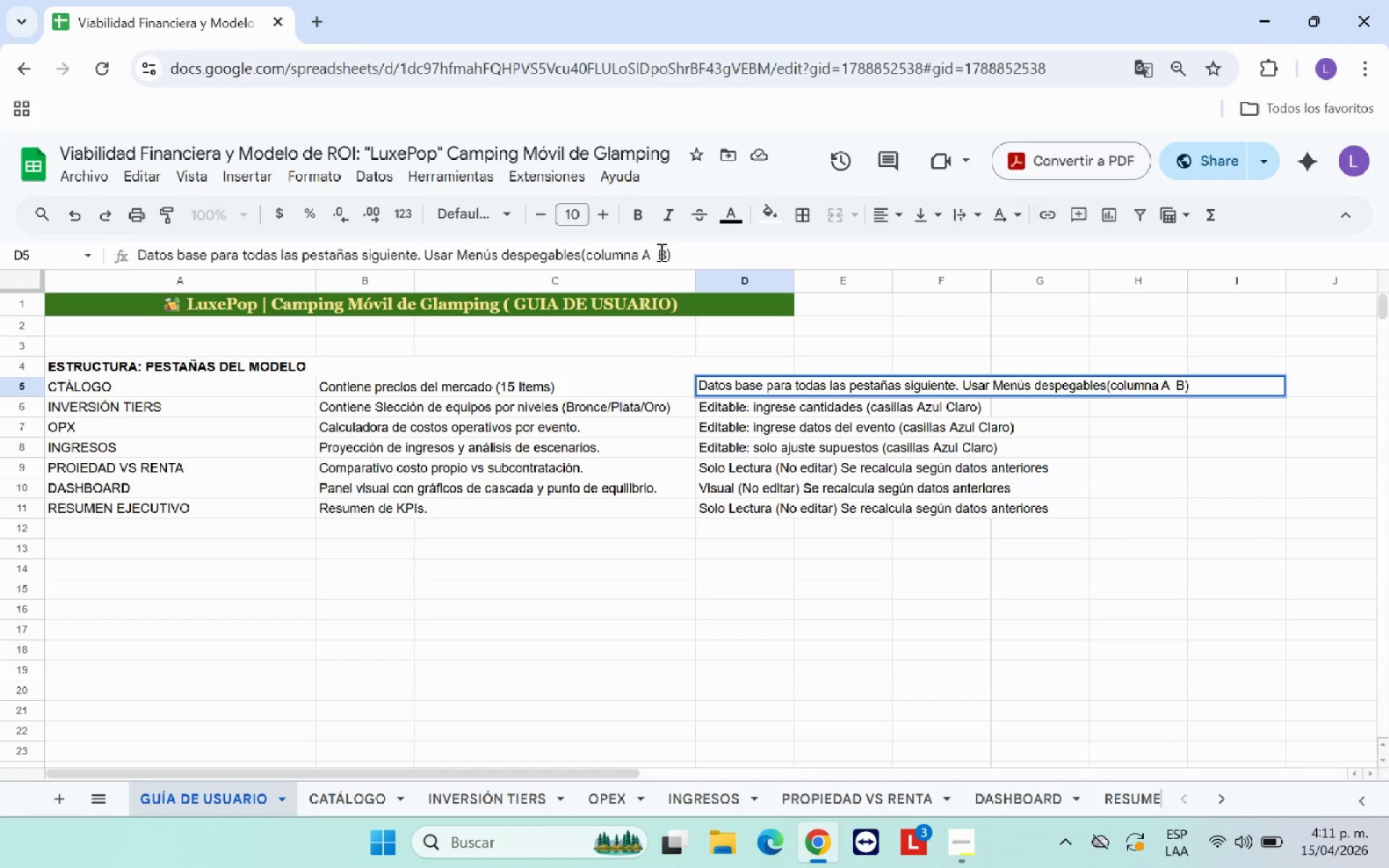 
key(Backspace)
 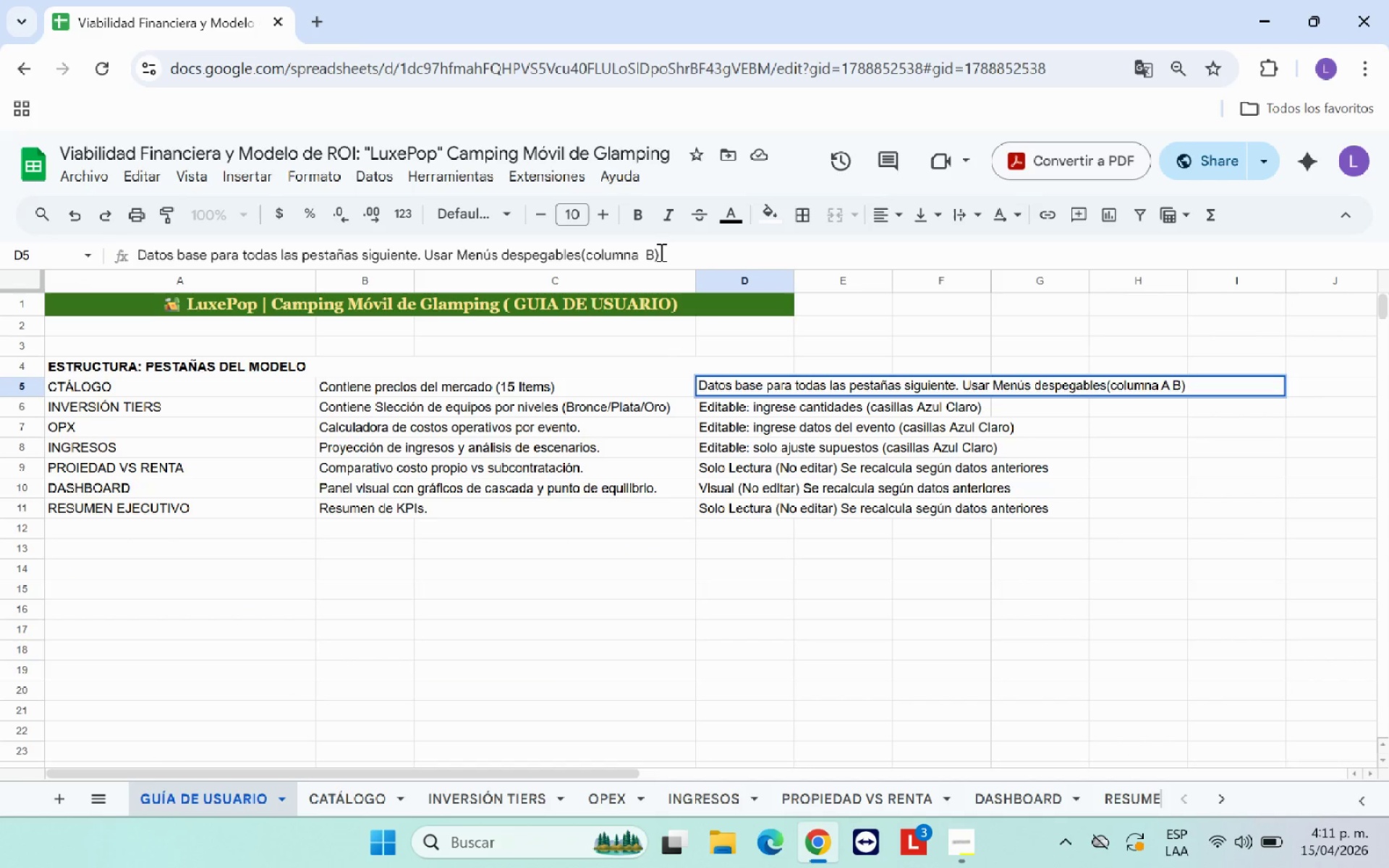 
key(Backspace)
 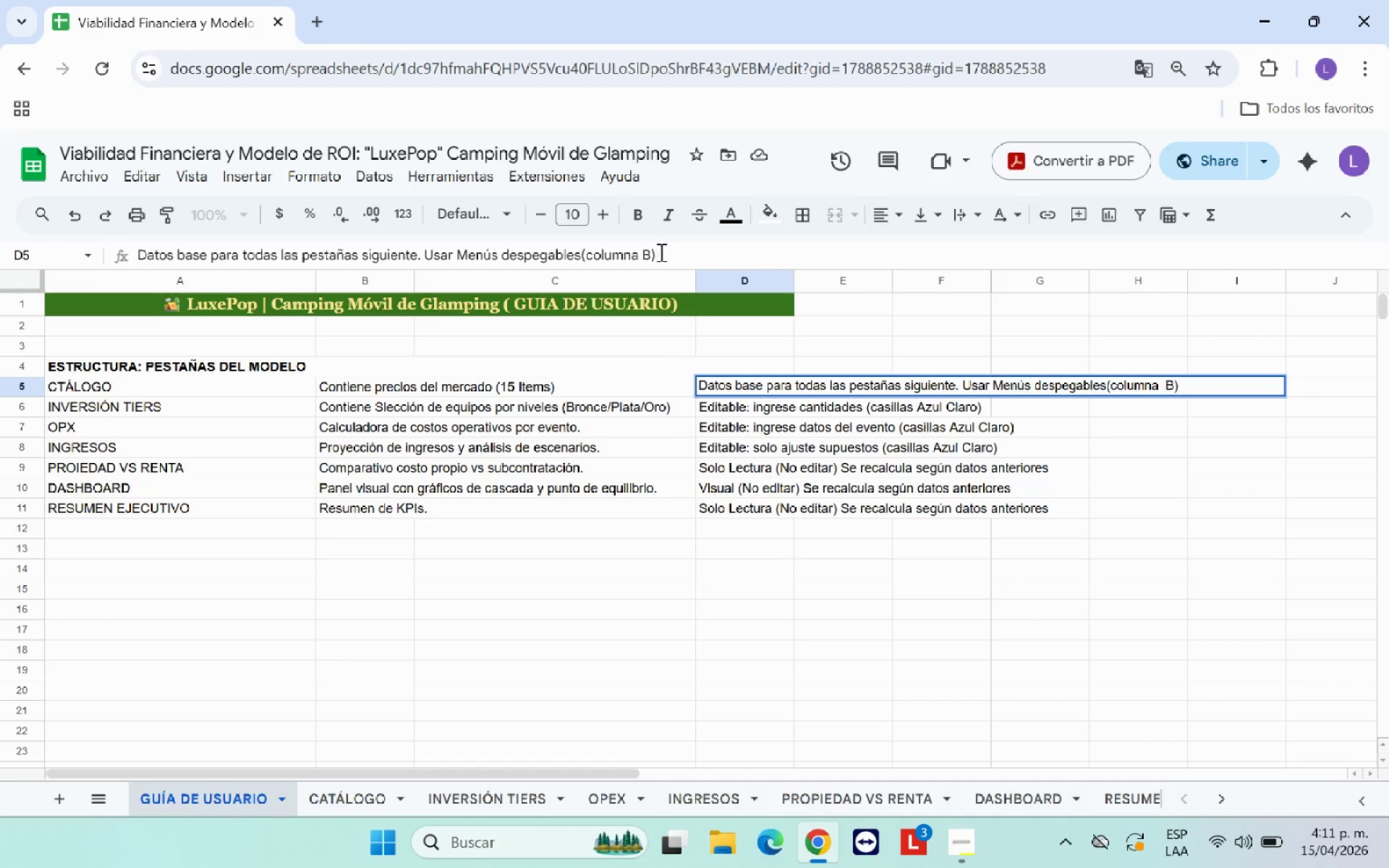 
key(Backspace)
 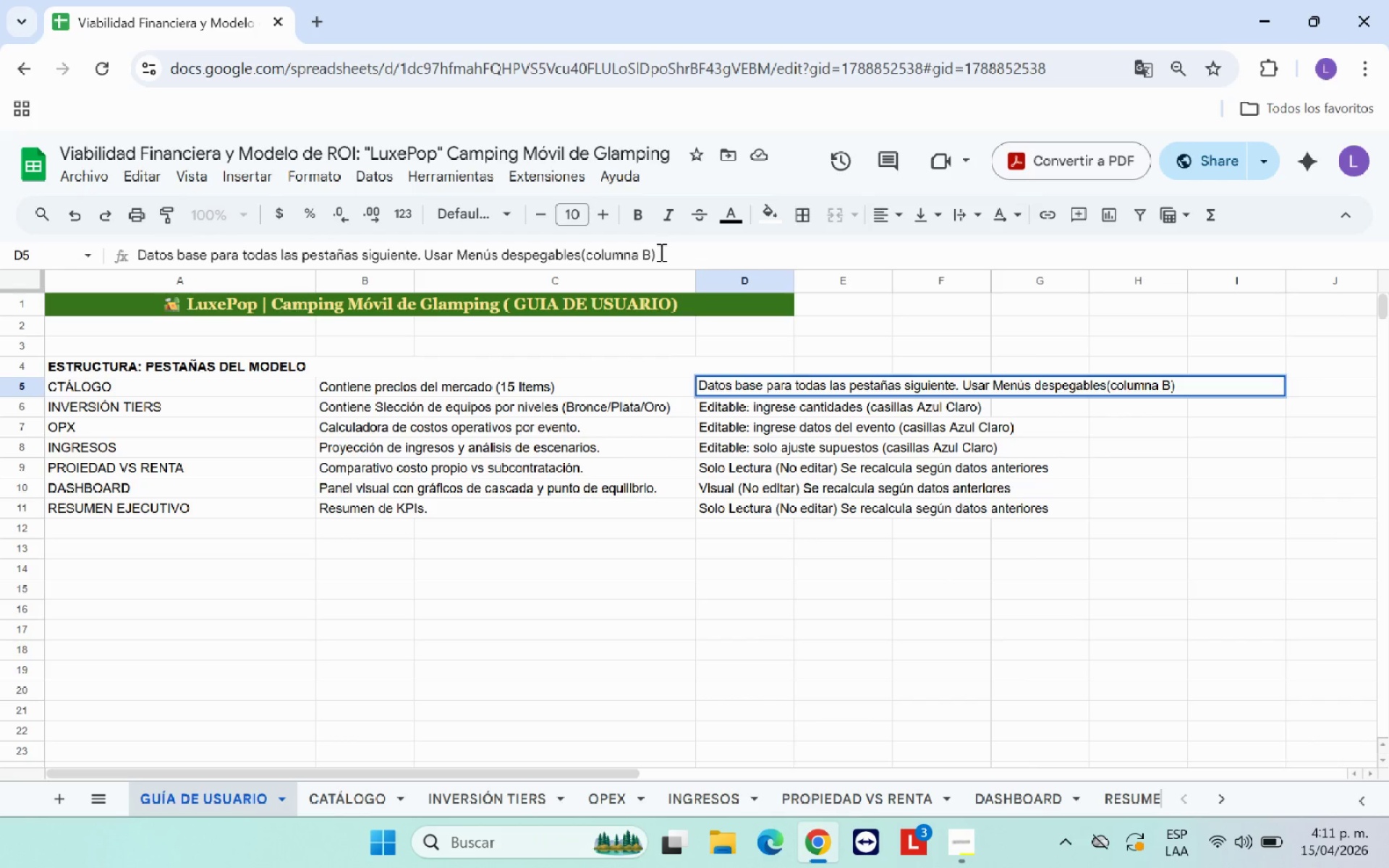 
key(ArrowRight)
 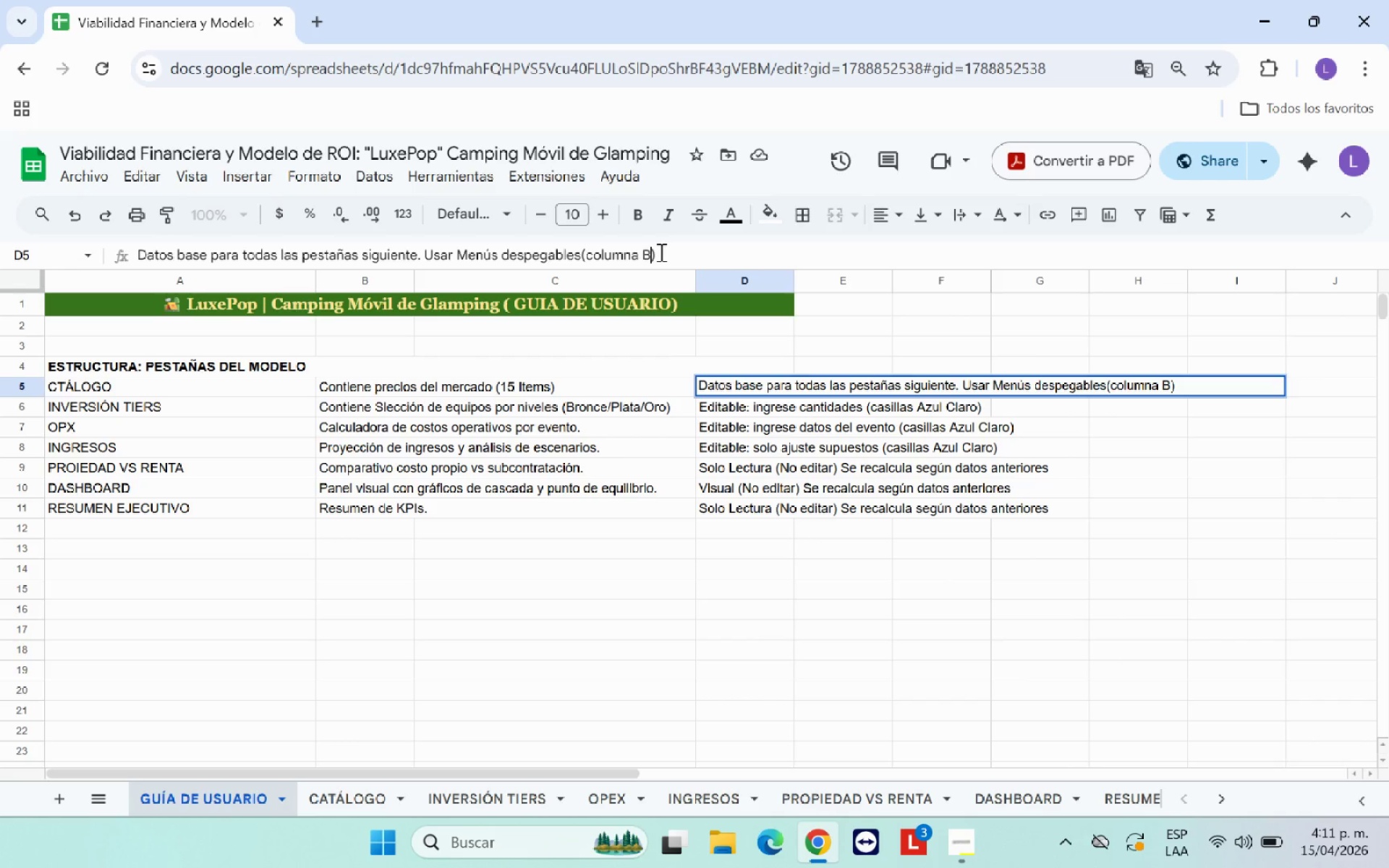 
key(ArrowRight)
 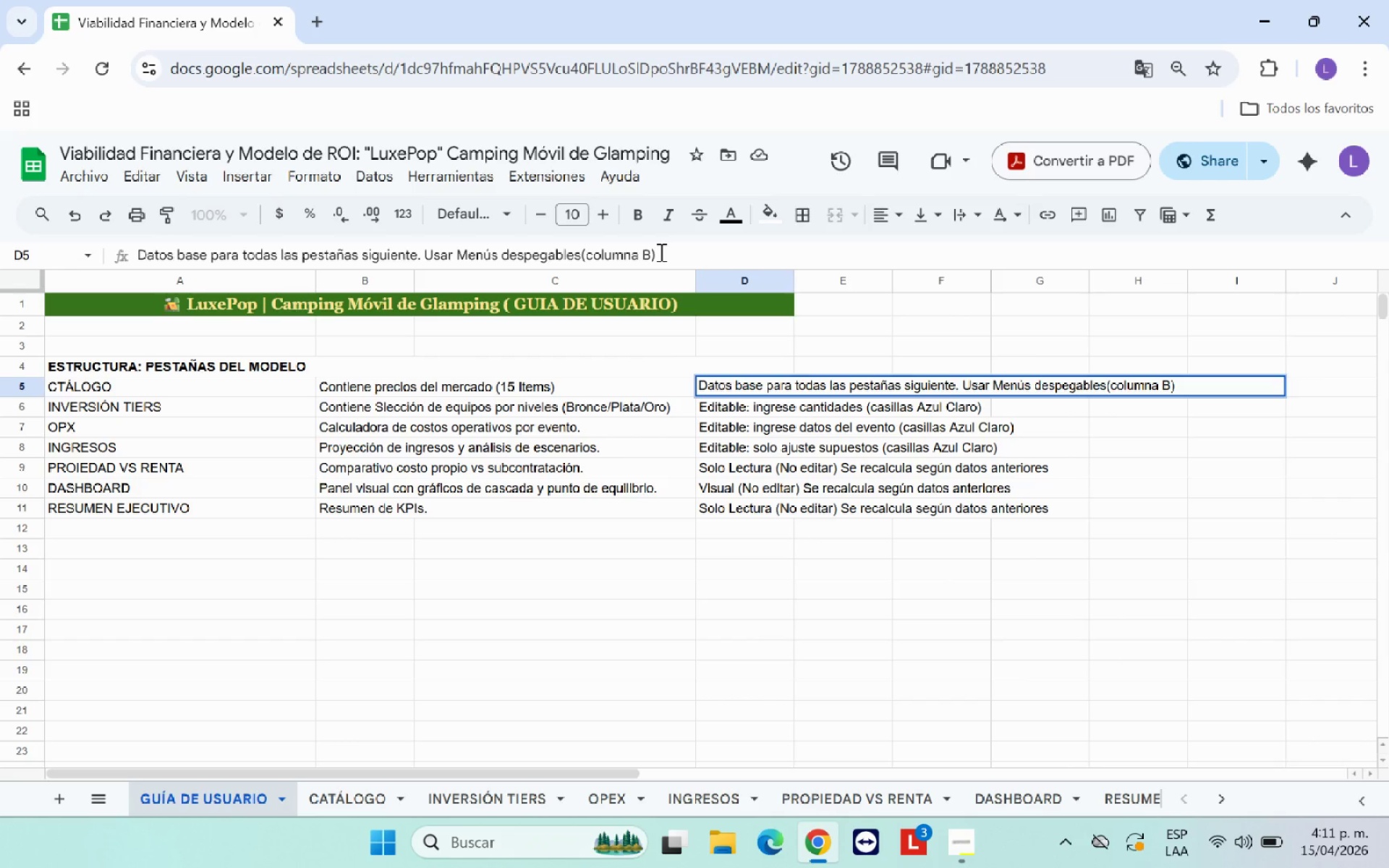 
key(Space)
 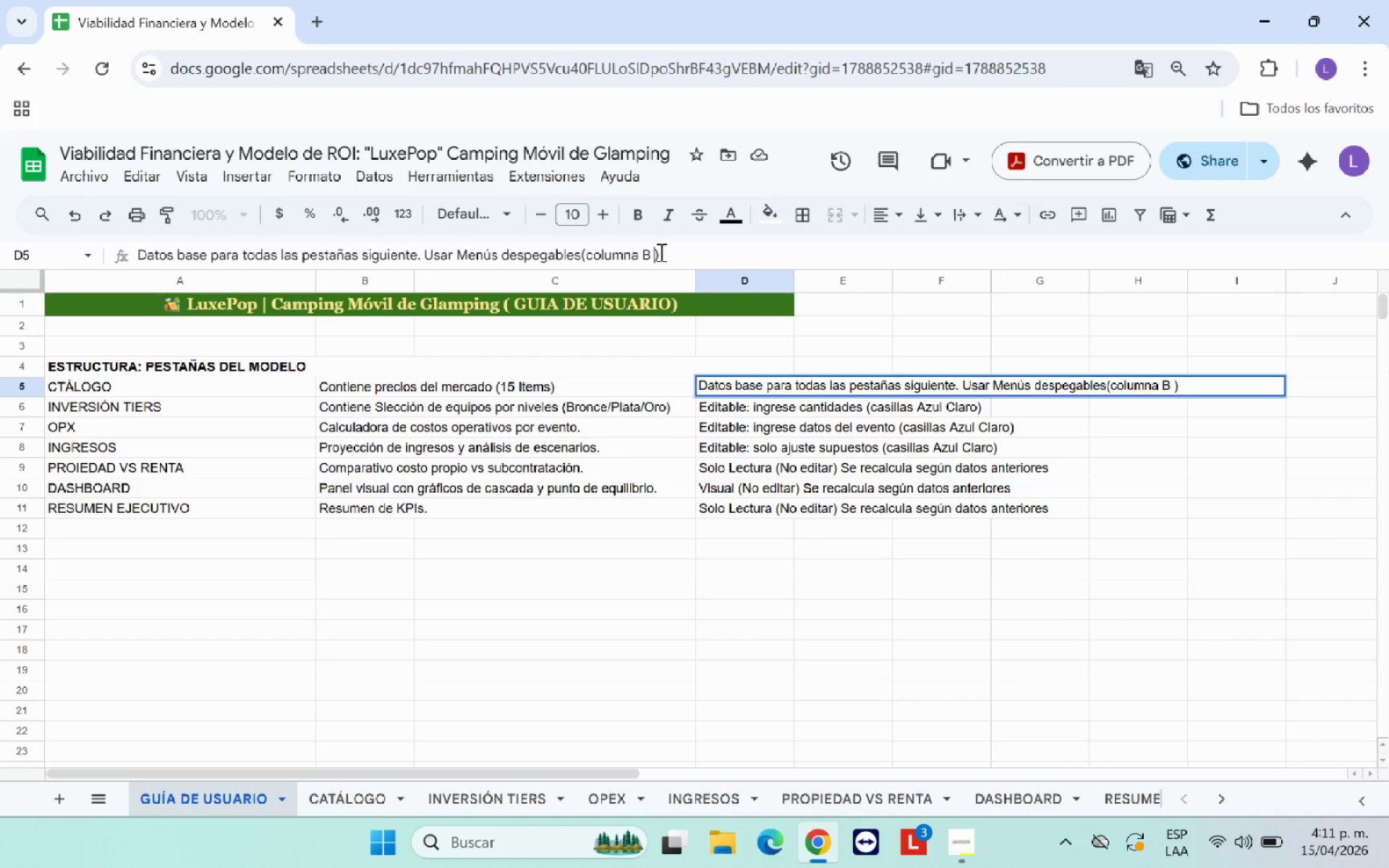 
key(Y)
 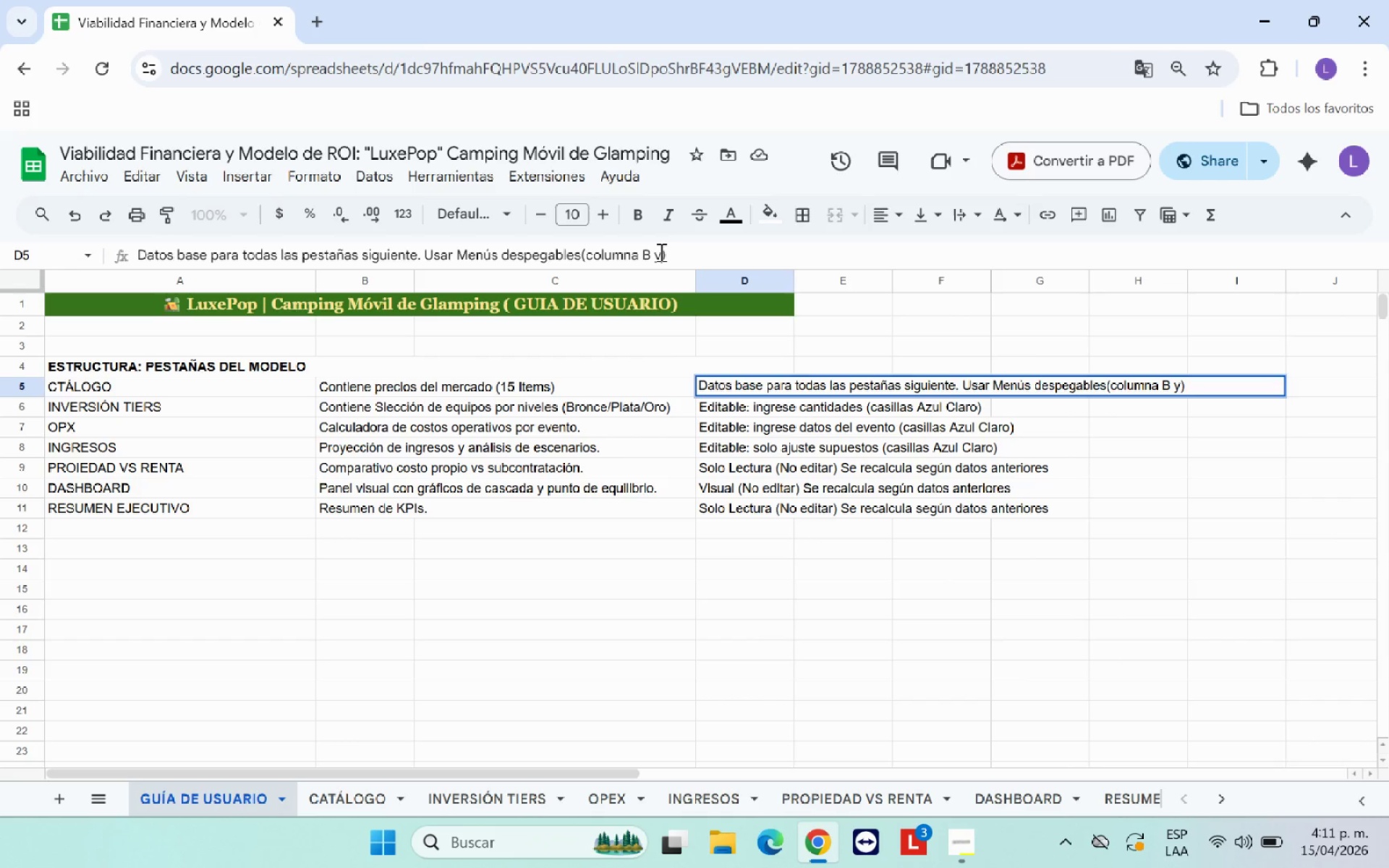 
key(Space)
 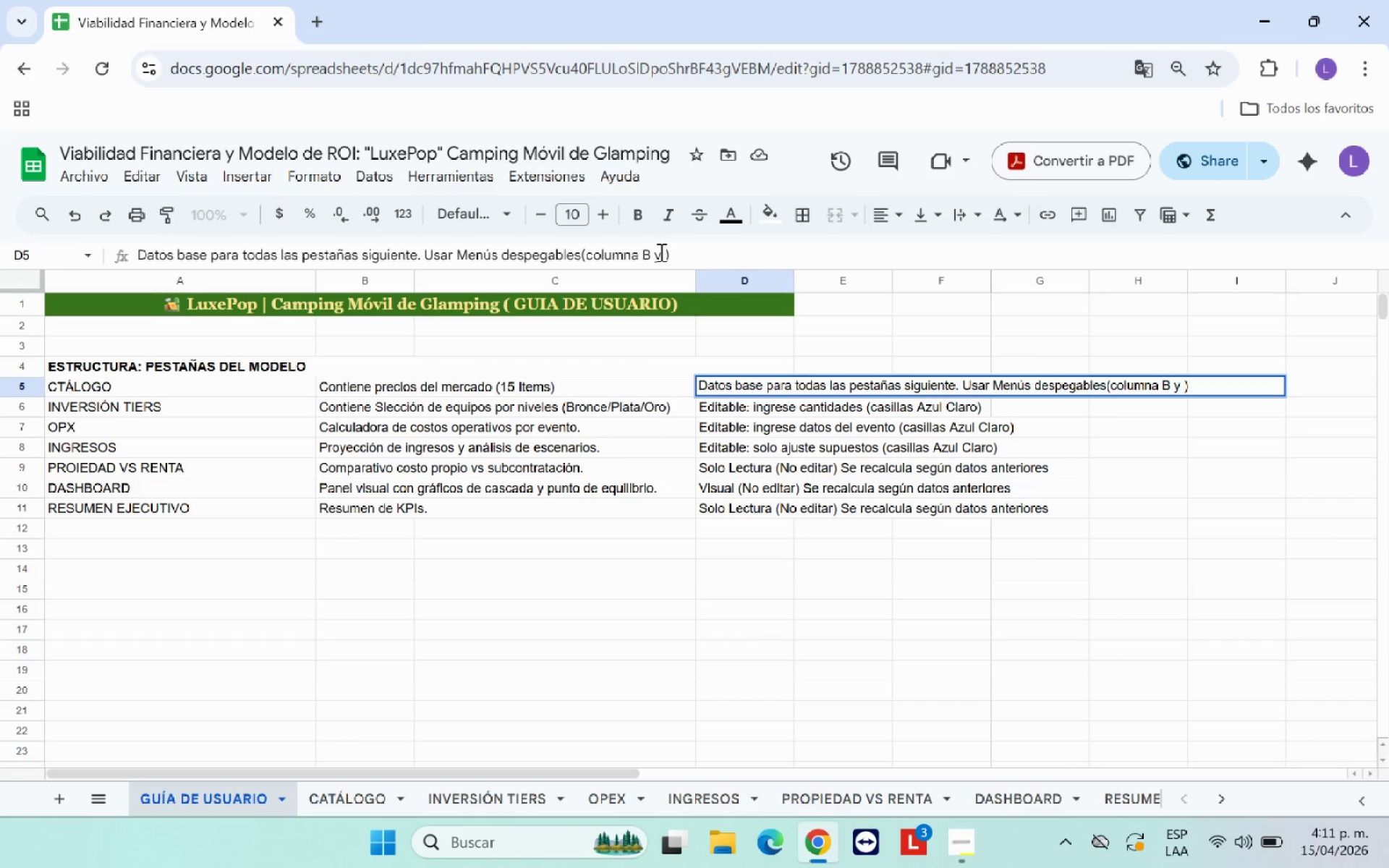 
key(CapsLock)
 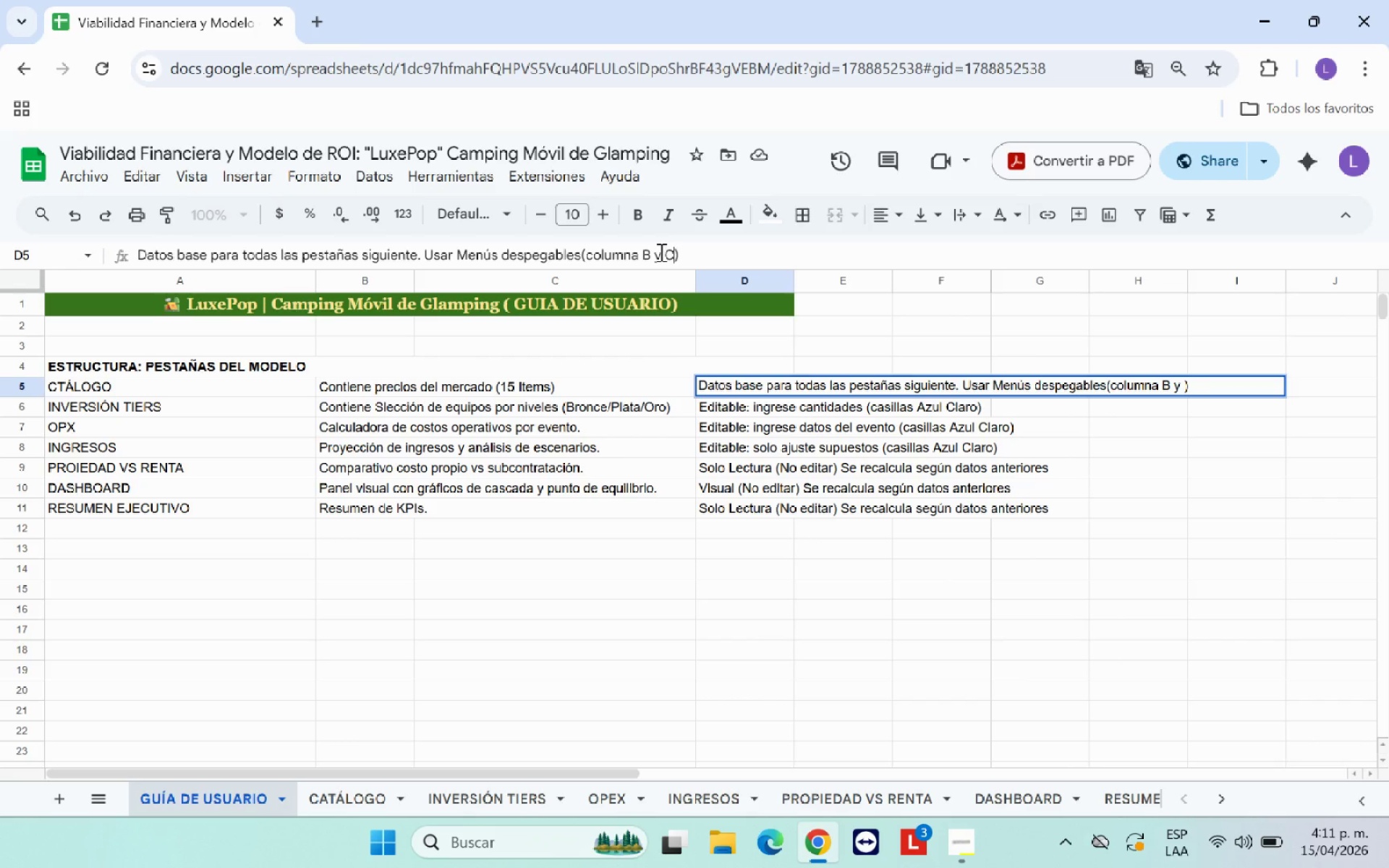 
key(C)
 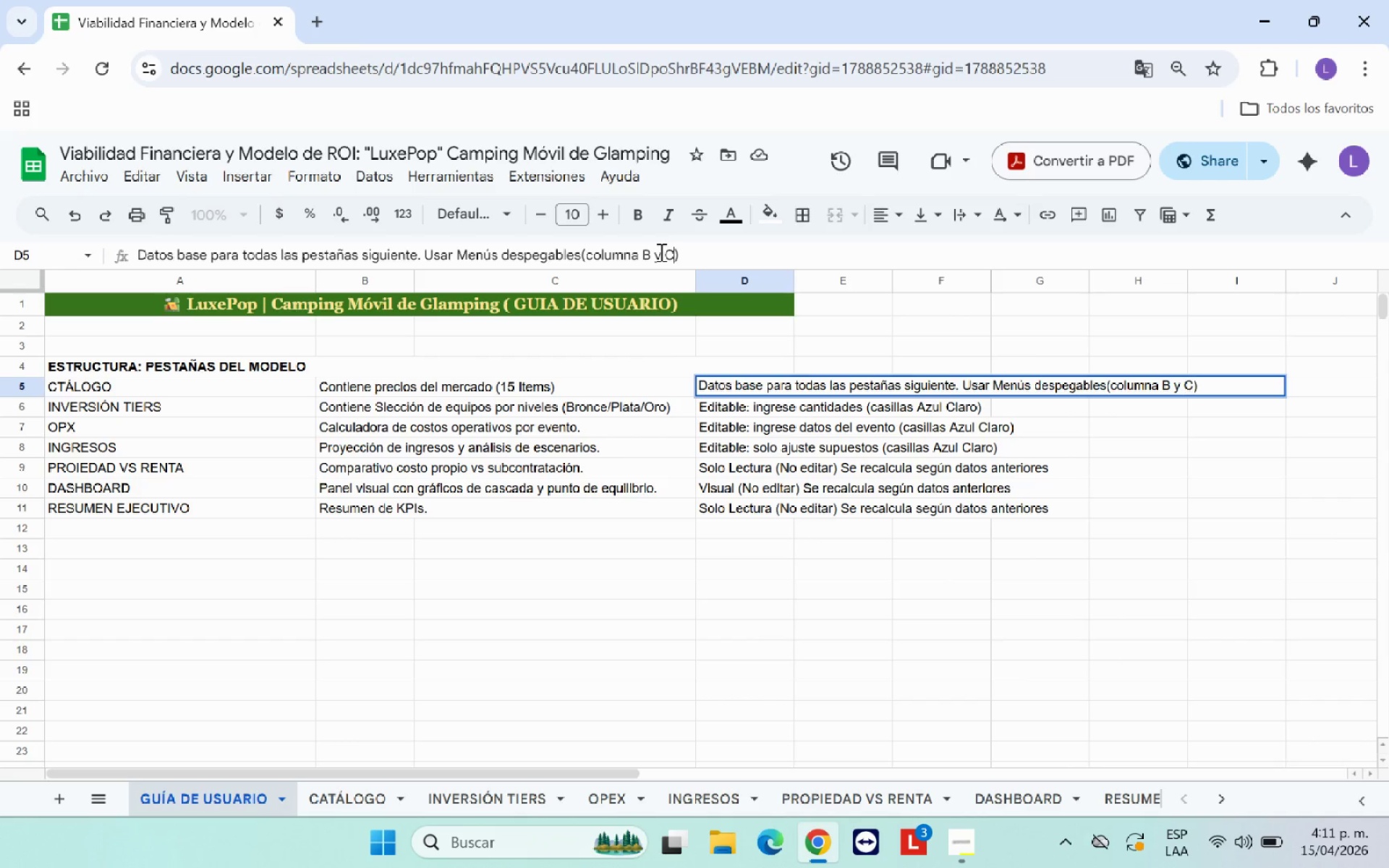 
key(CapsLock)
 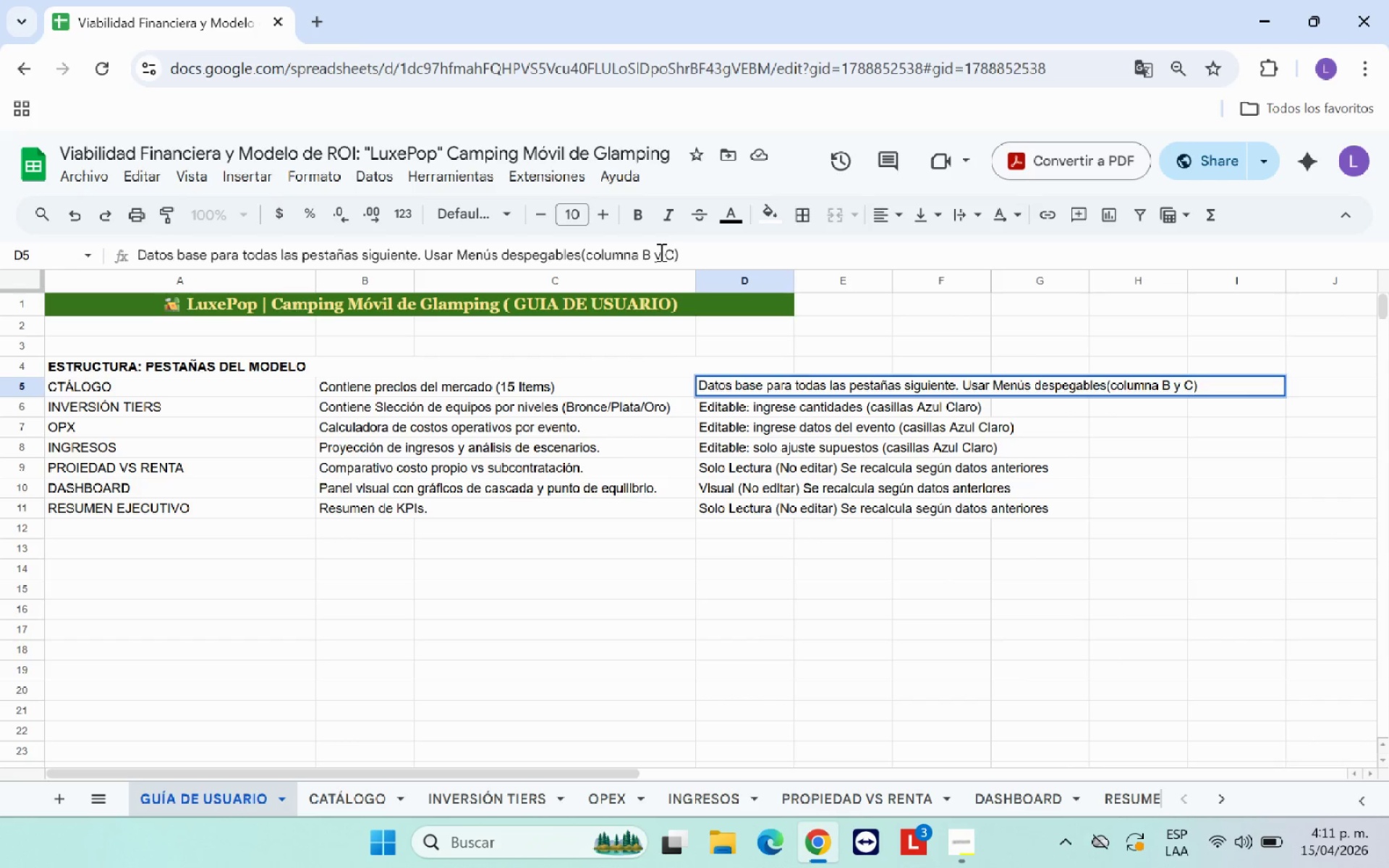 
key(Enter)
 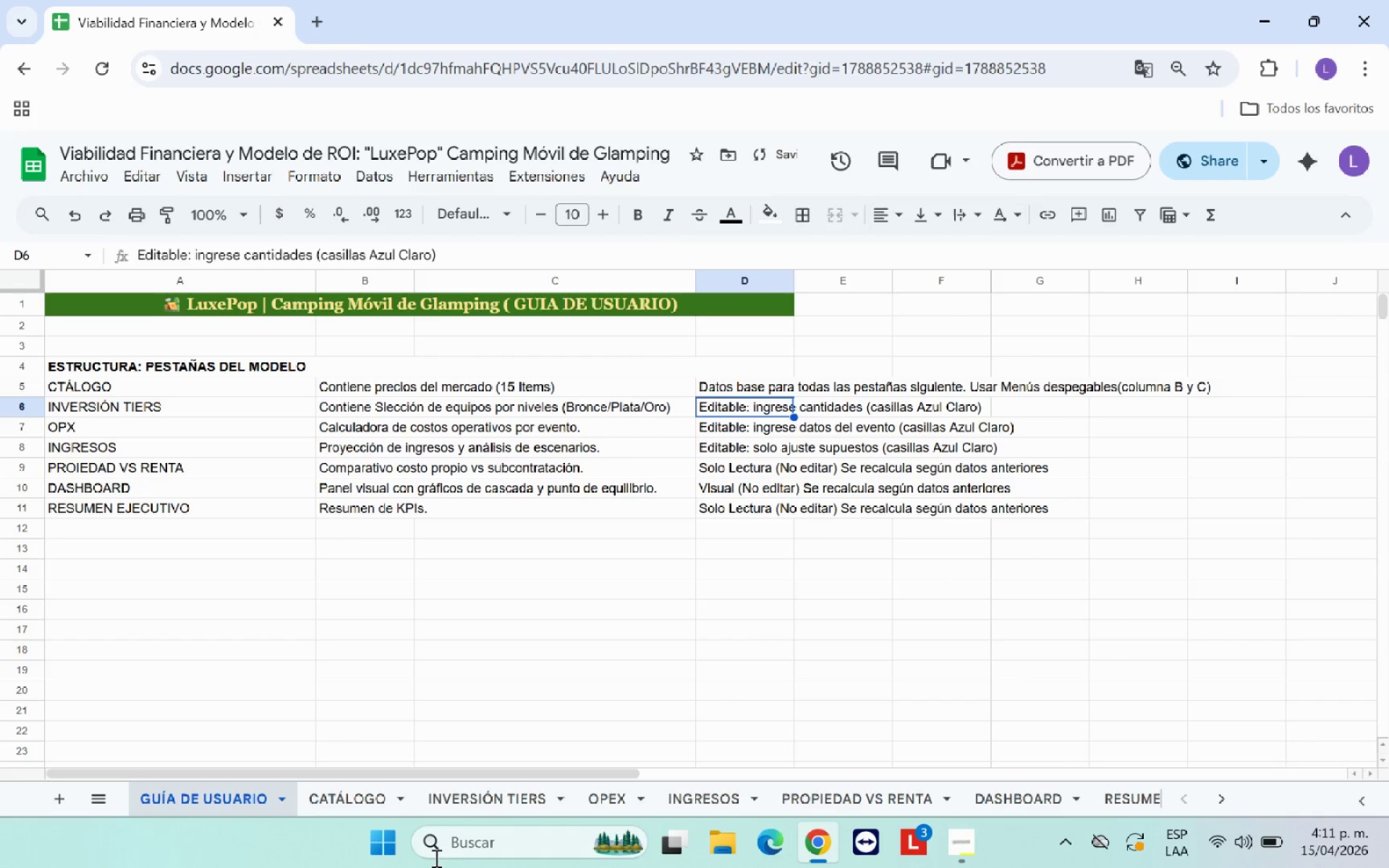 
left_click([502, 800])
 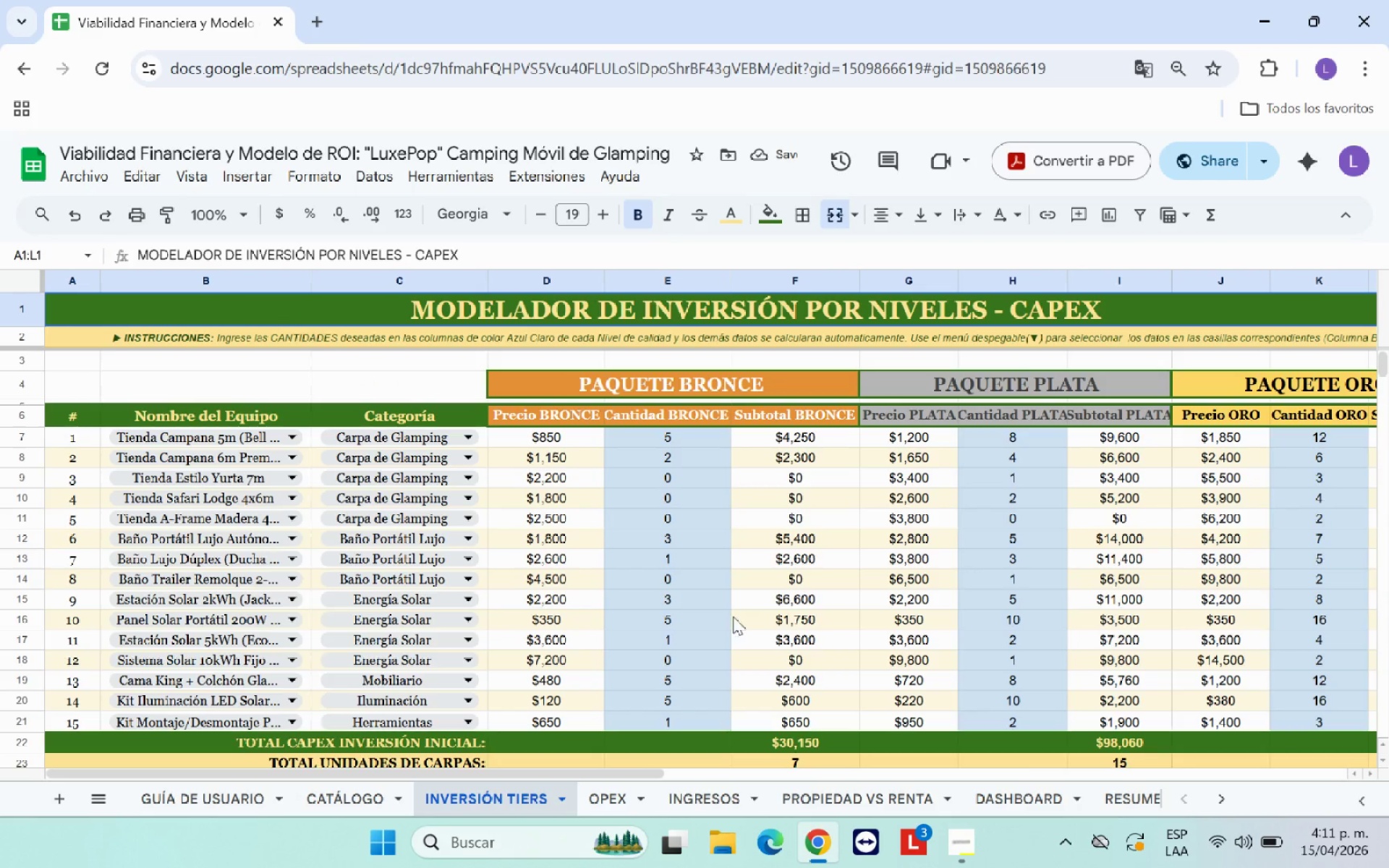 
left_click_drag(start_coordinate=[637, 776], to_coordinate=[674, 771])
 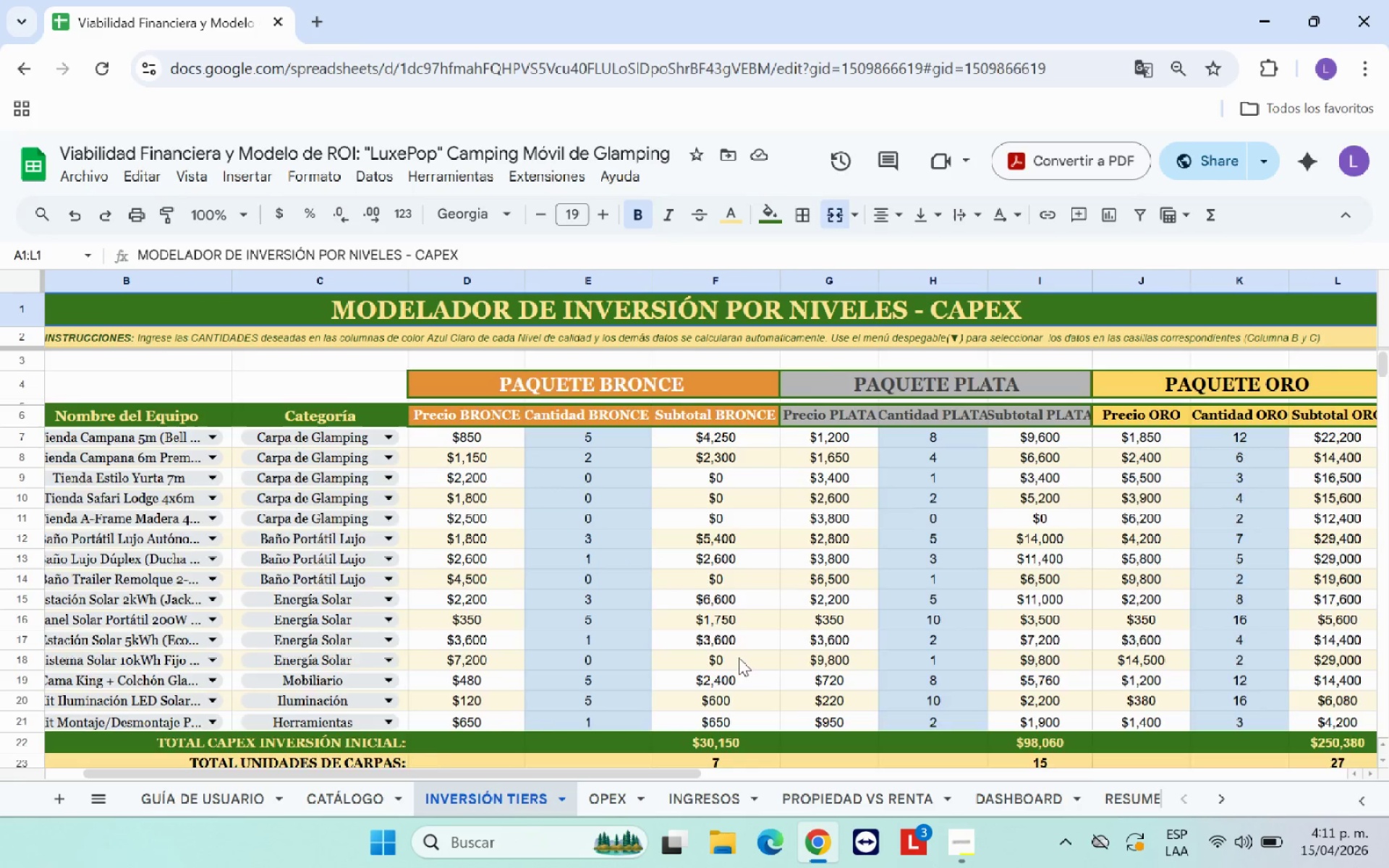 
scroll: coordinate [740, 655], scroll_direction: down, amount: 2.0
 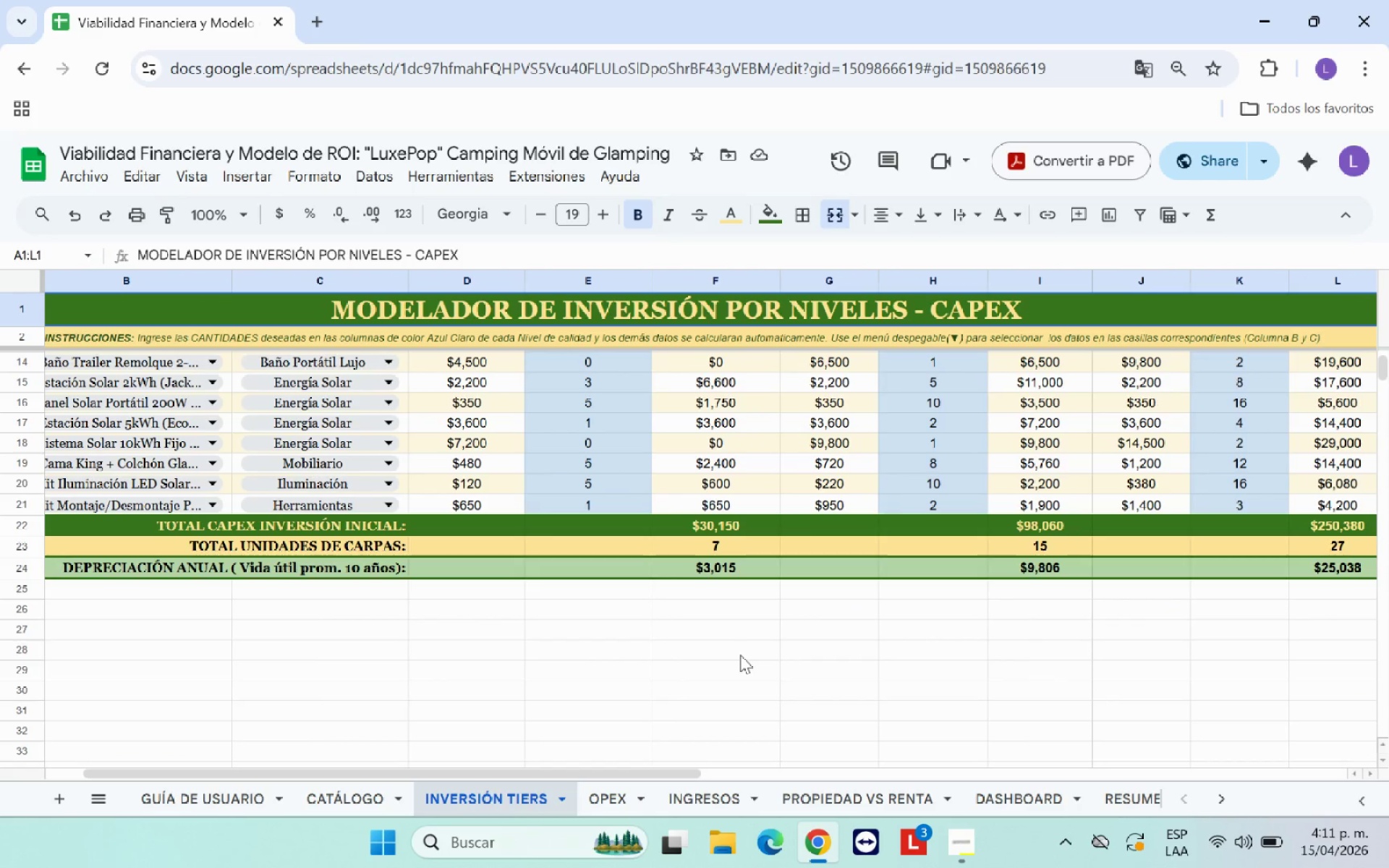 
scroll: coordinate [740, 655], scroll_direction: up, amount: 3.0
 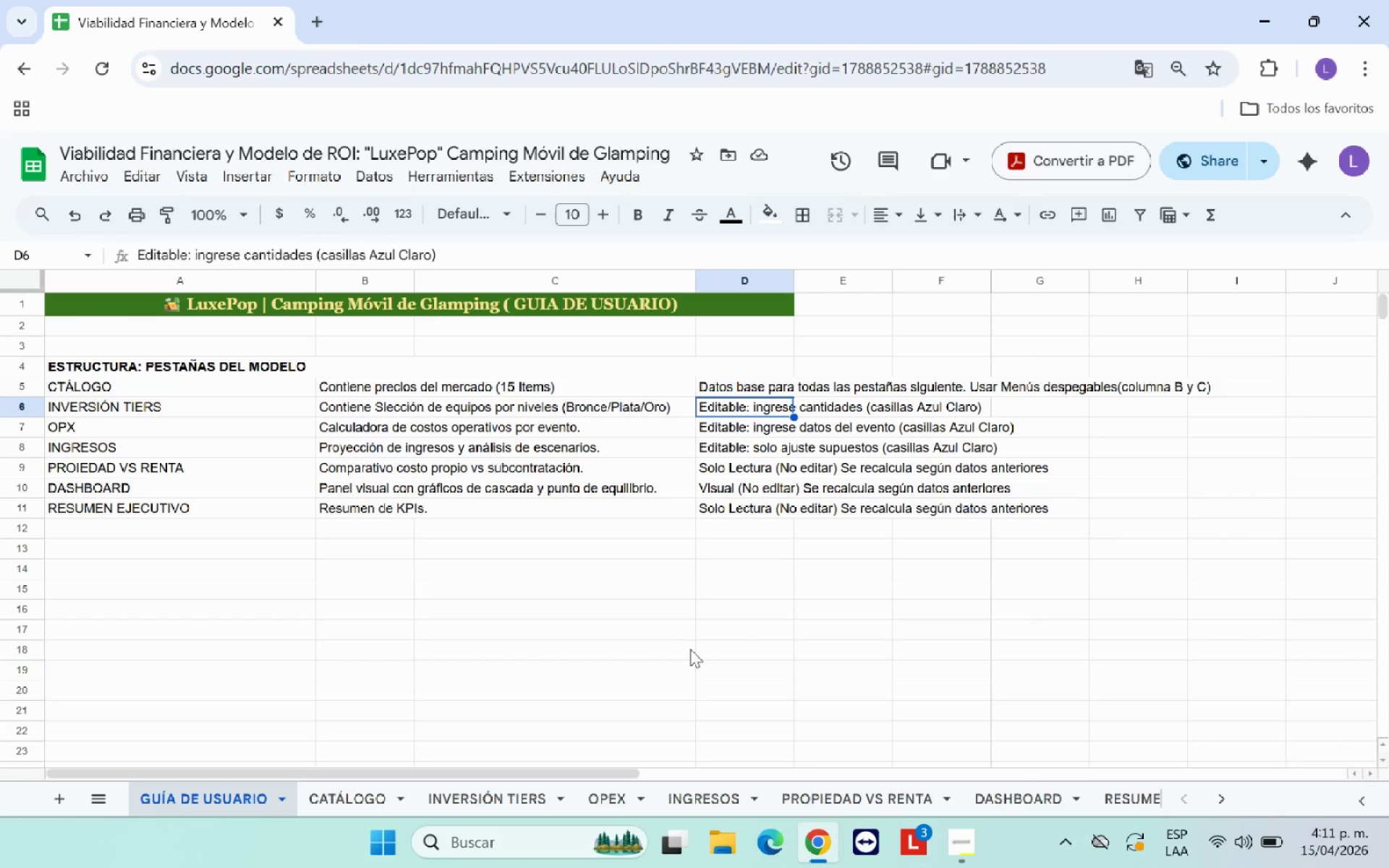 
left_click([891, 566])
 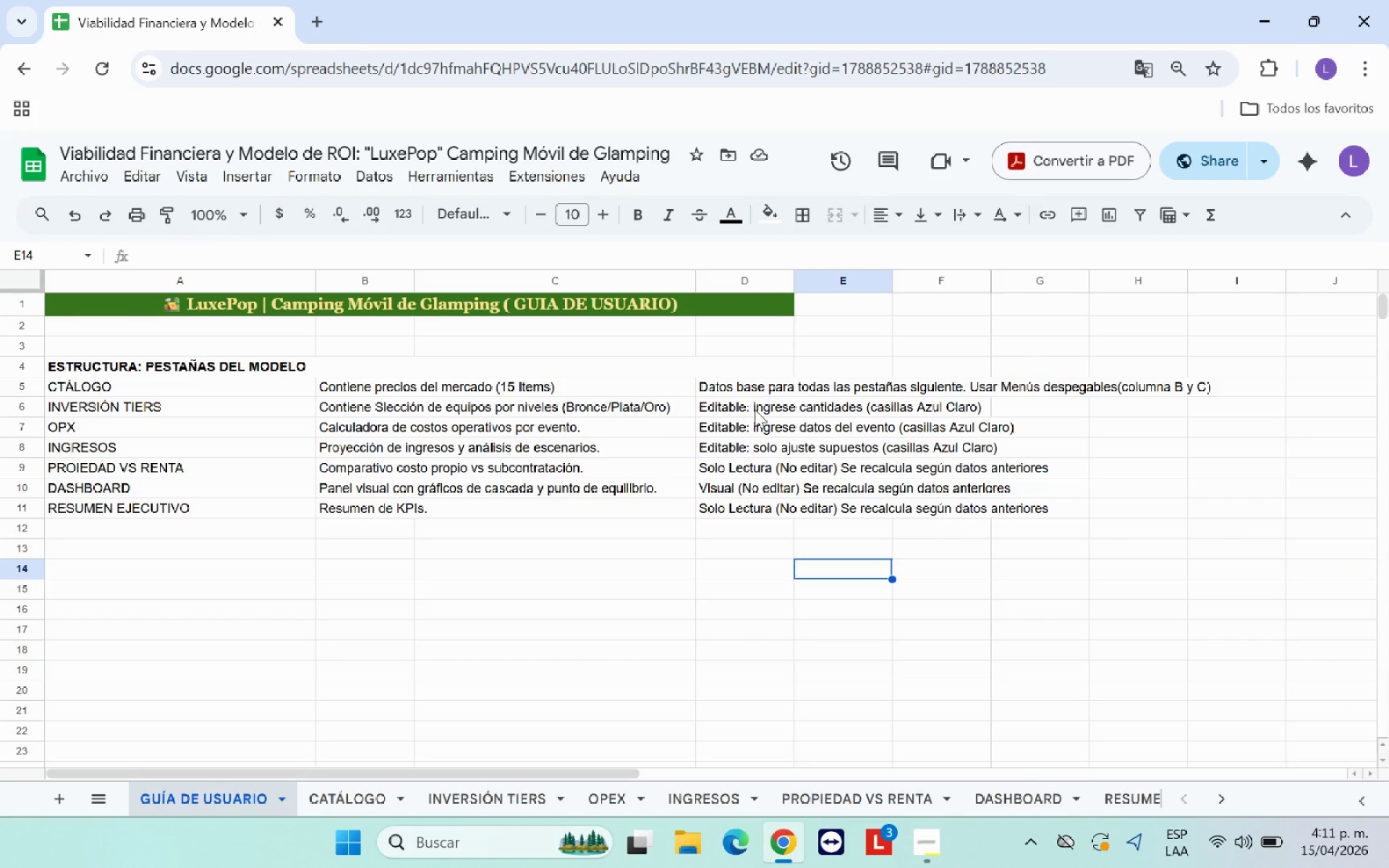 
left_click([320, 802])
 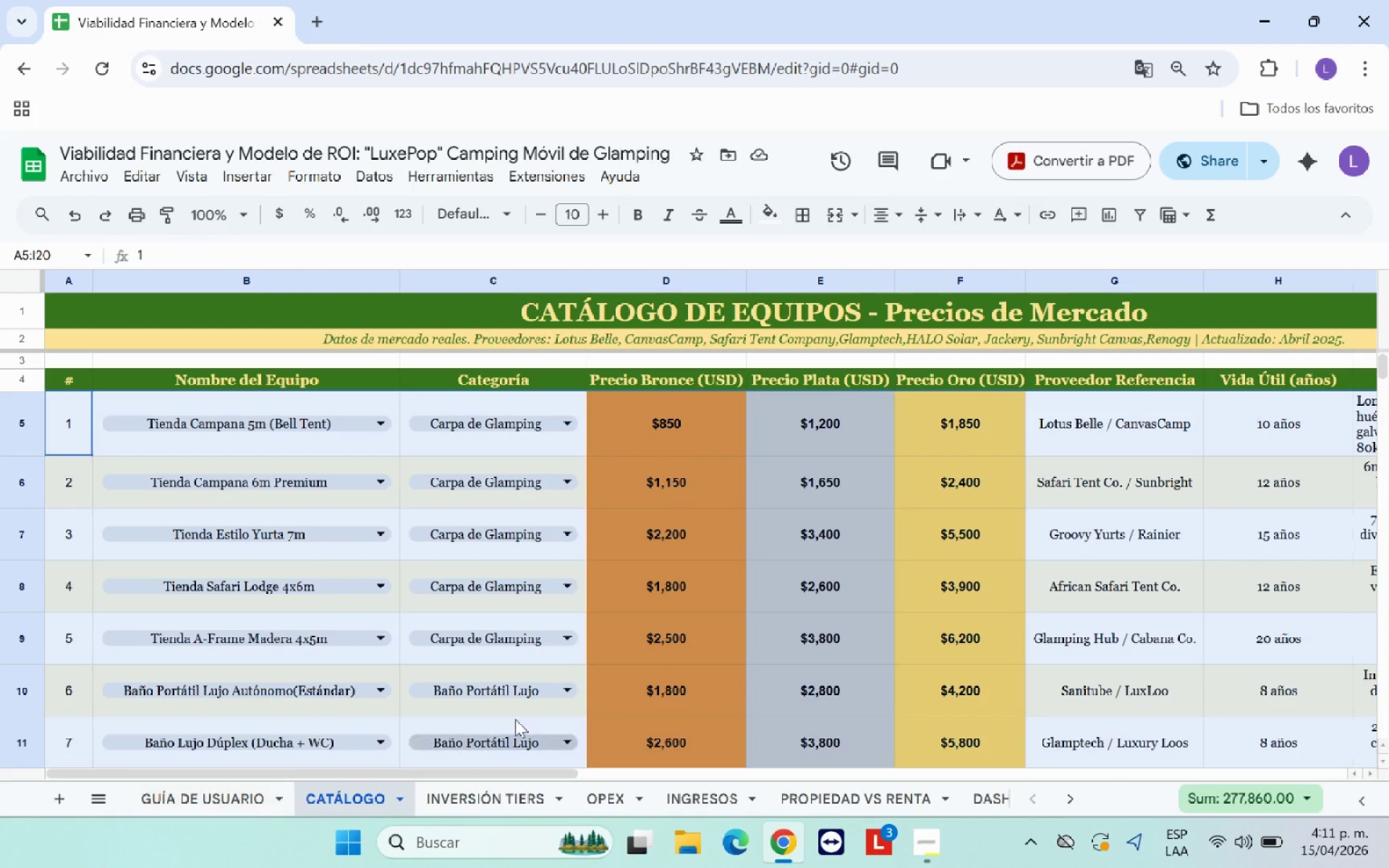 
left_click([674, 660])
 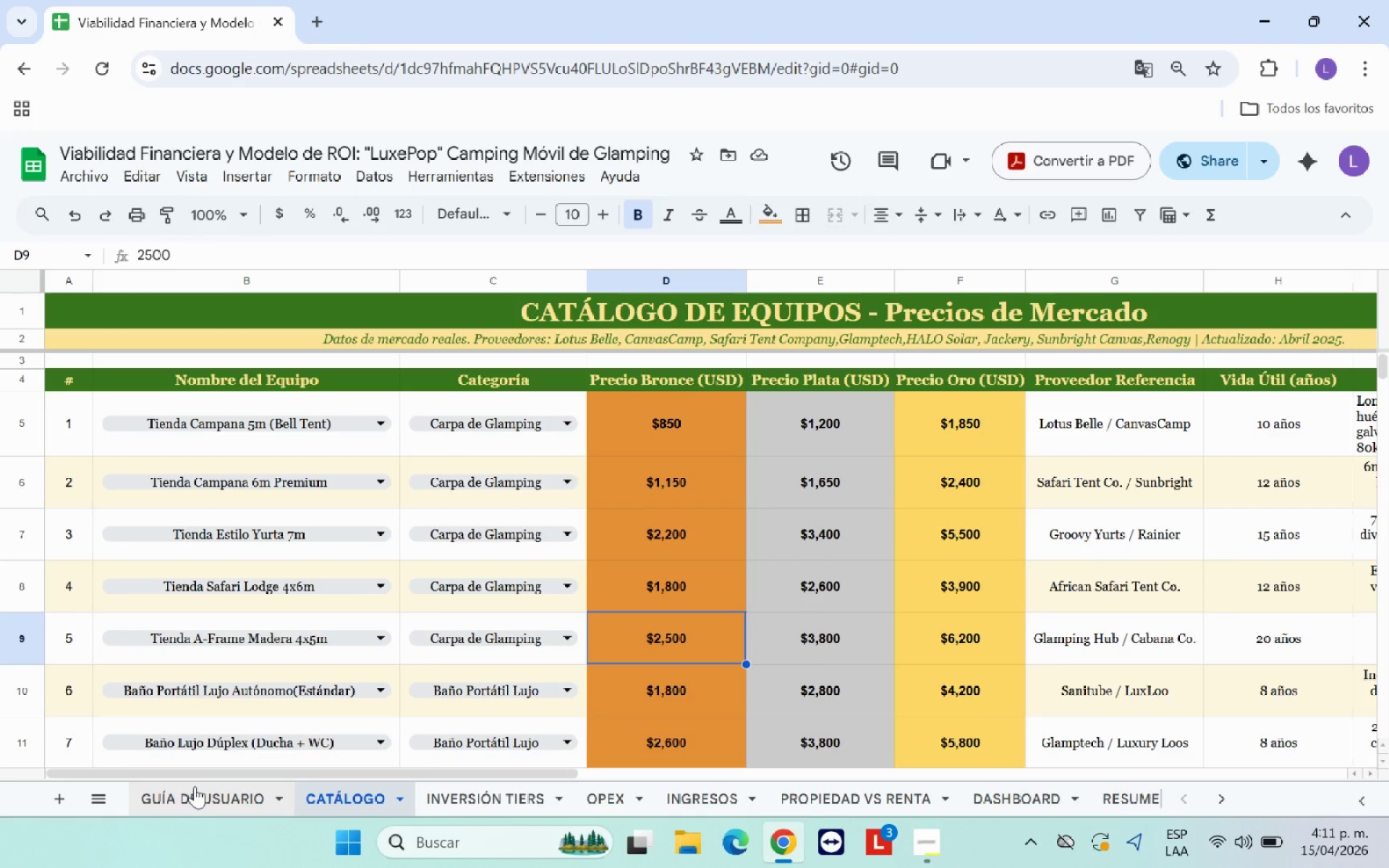 
left_click([193, 791])
 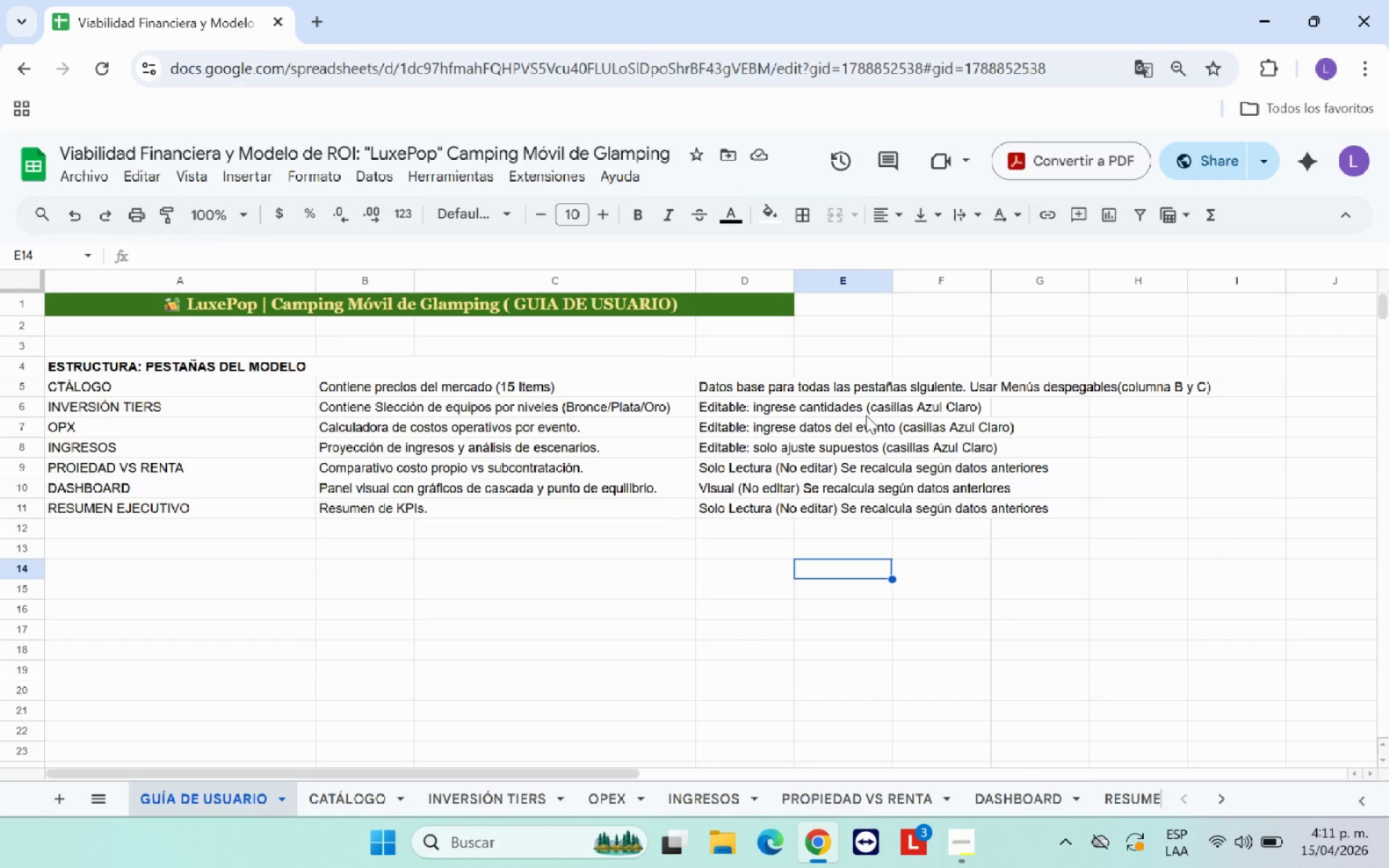 
left_click([739, 411])
 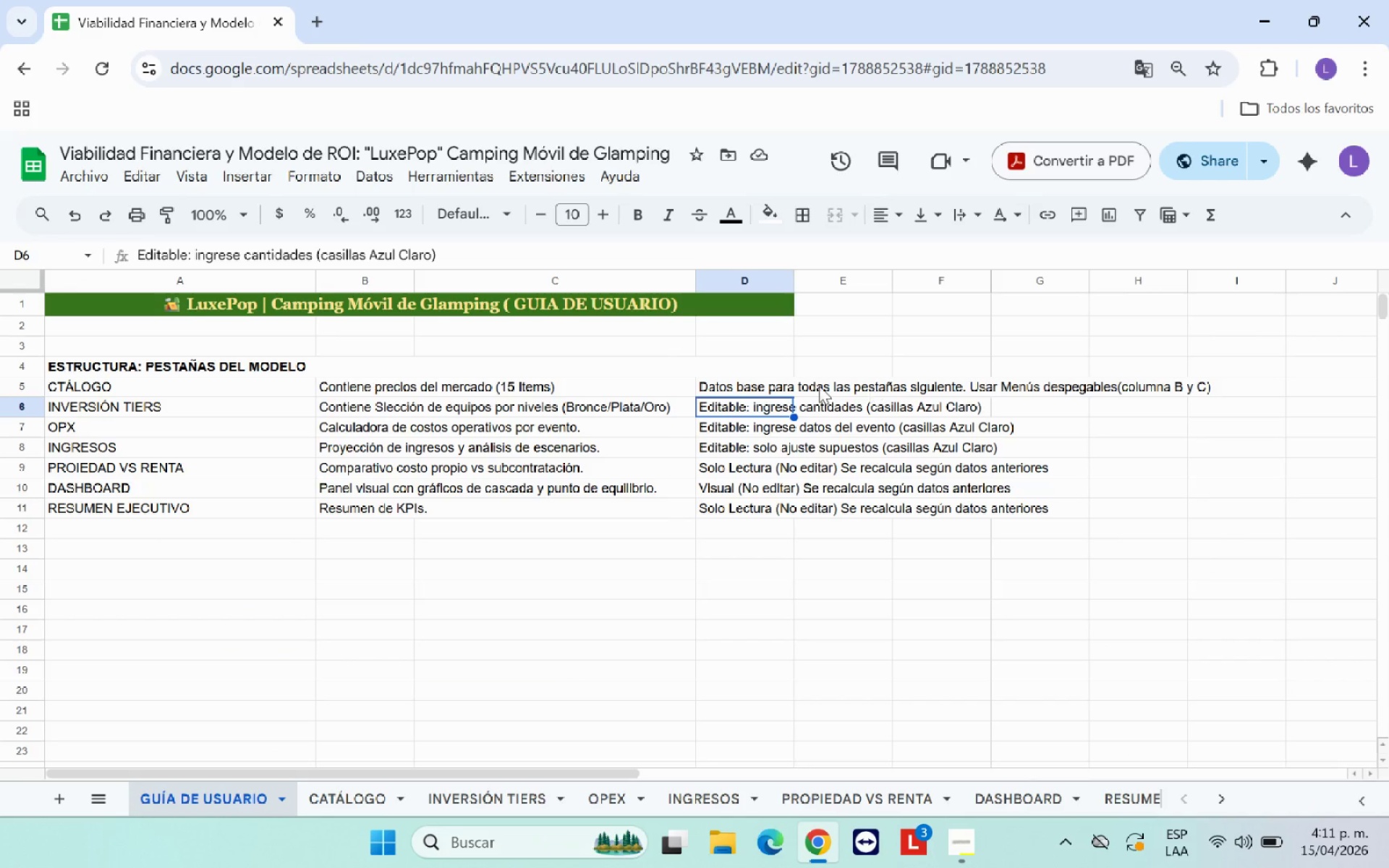 
left_click([813, 386])
 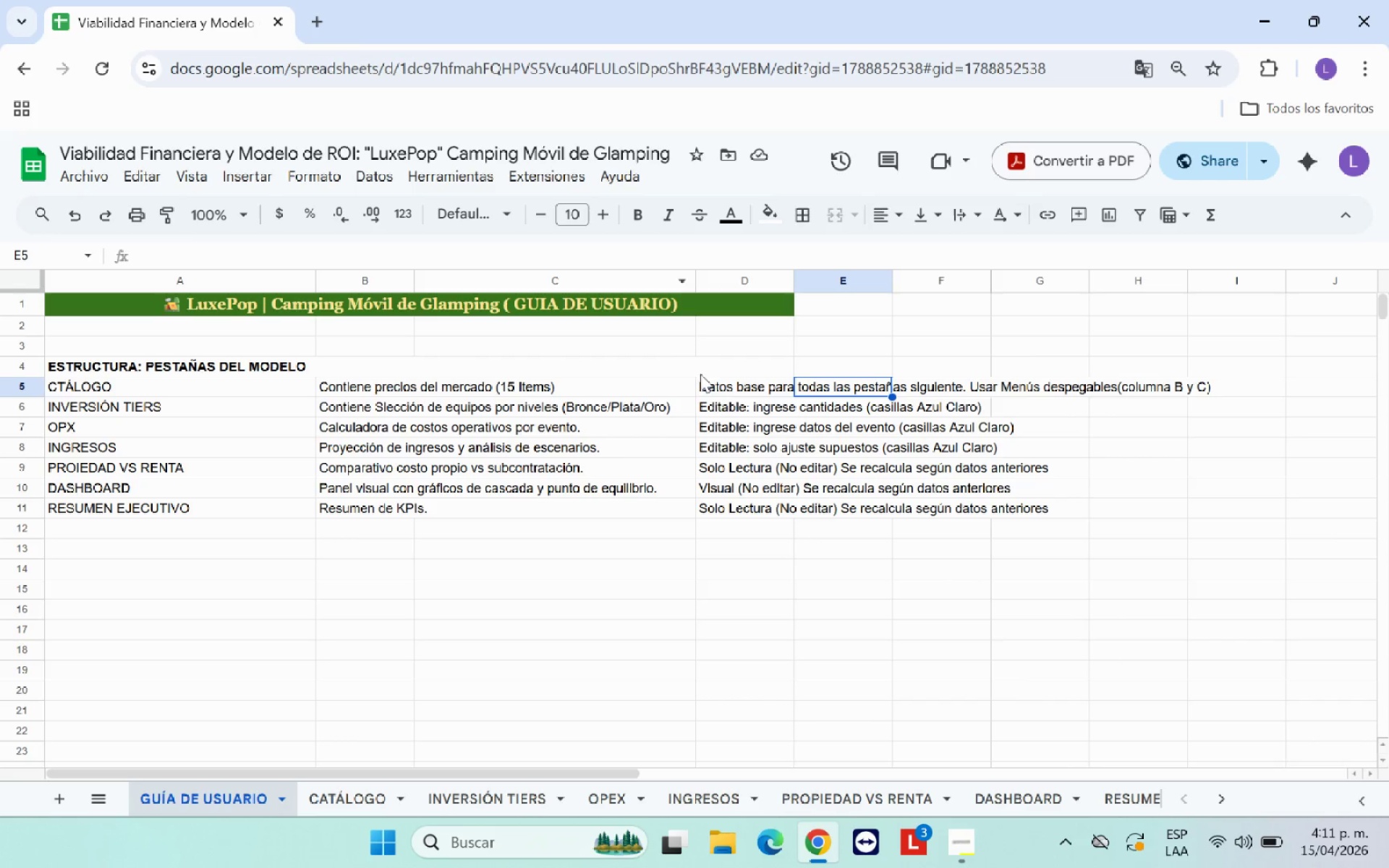 
left_click([733, 393])
 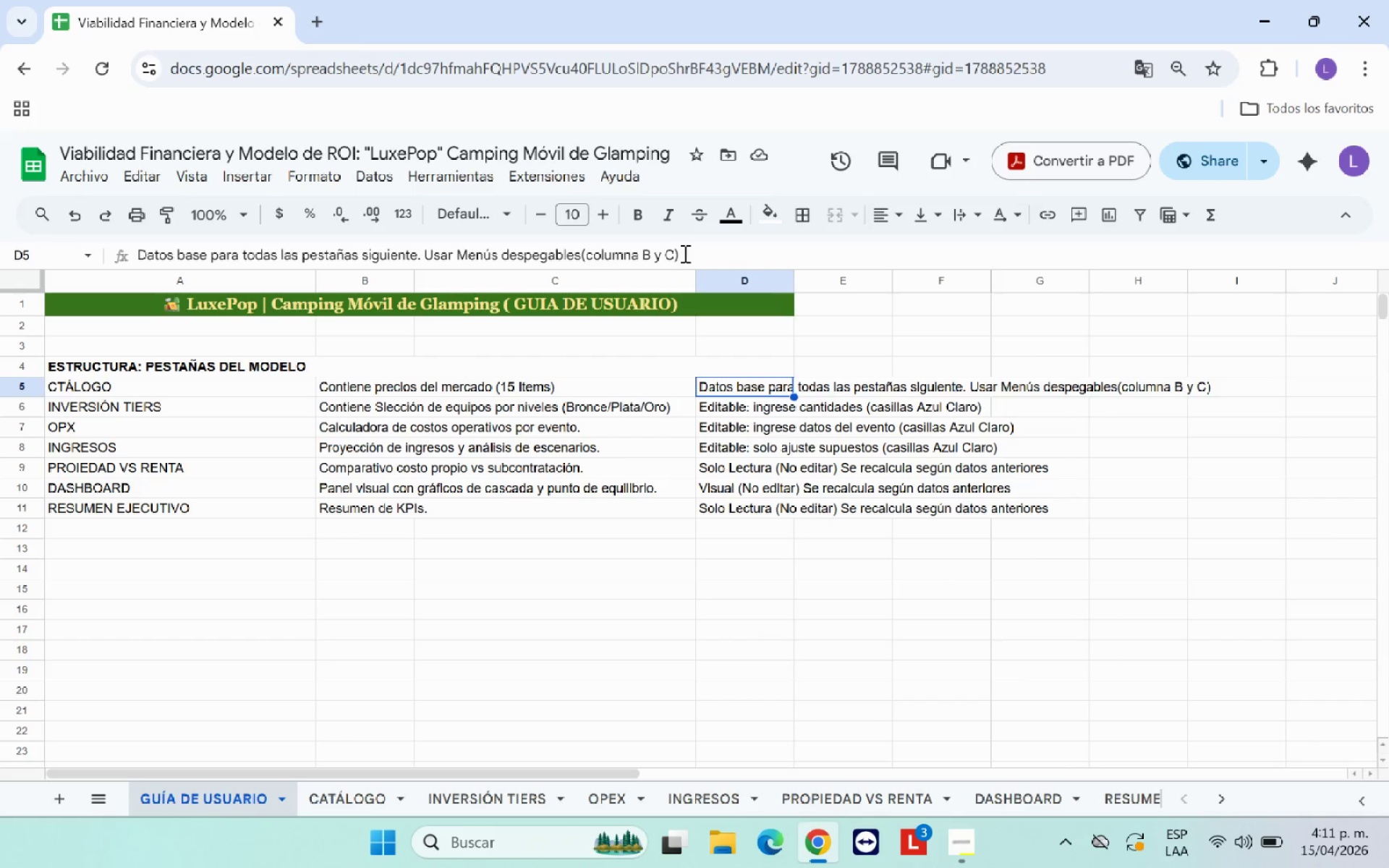 
left_click_drag(start_coordinate=[693, 253], to_coordinate=[423, 263])
 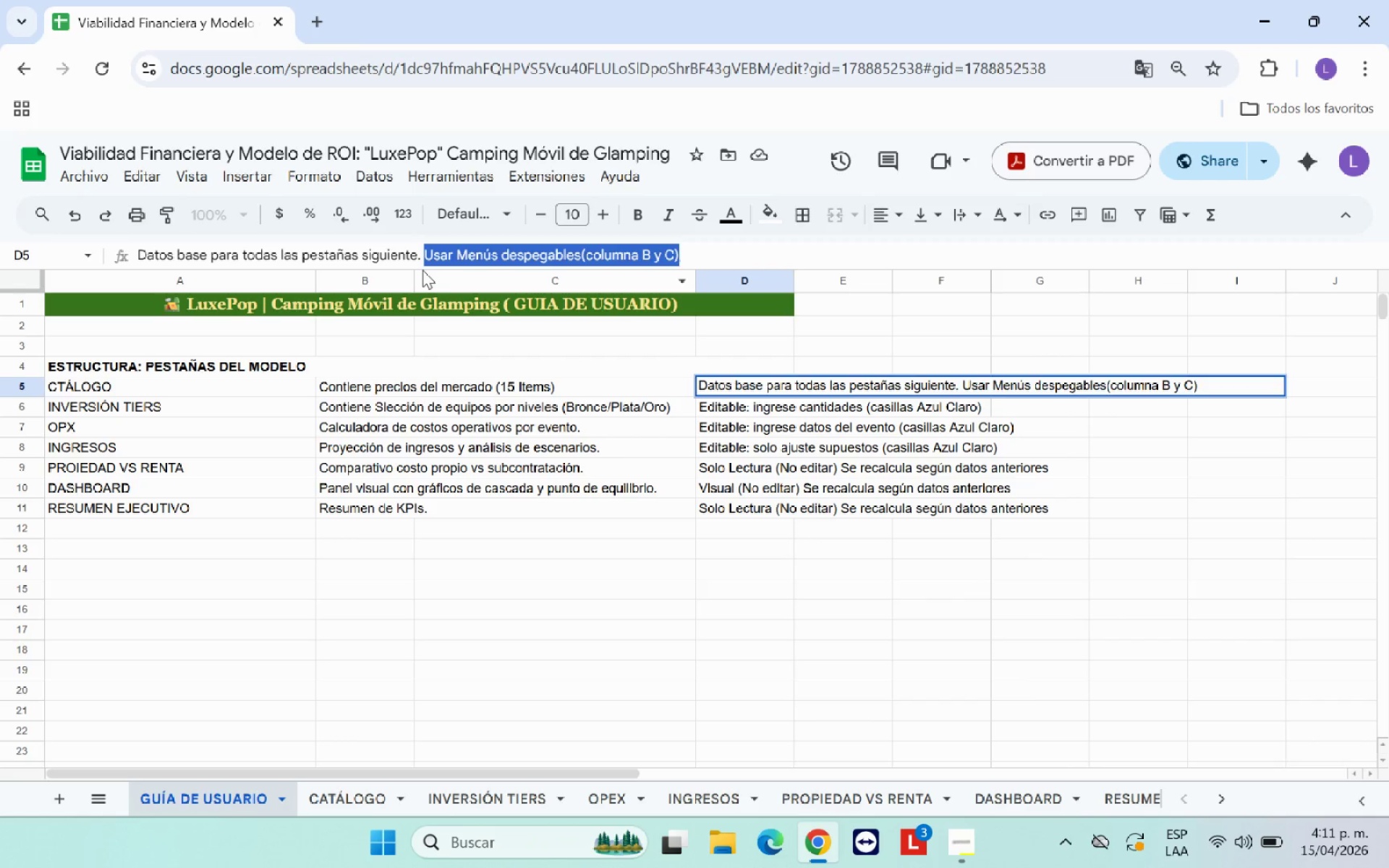 
key(Control+C)
 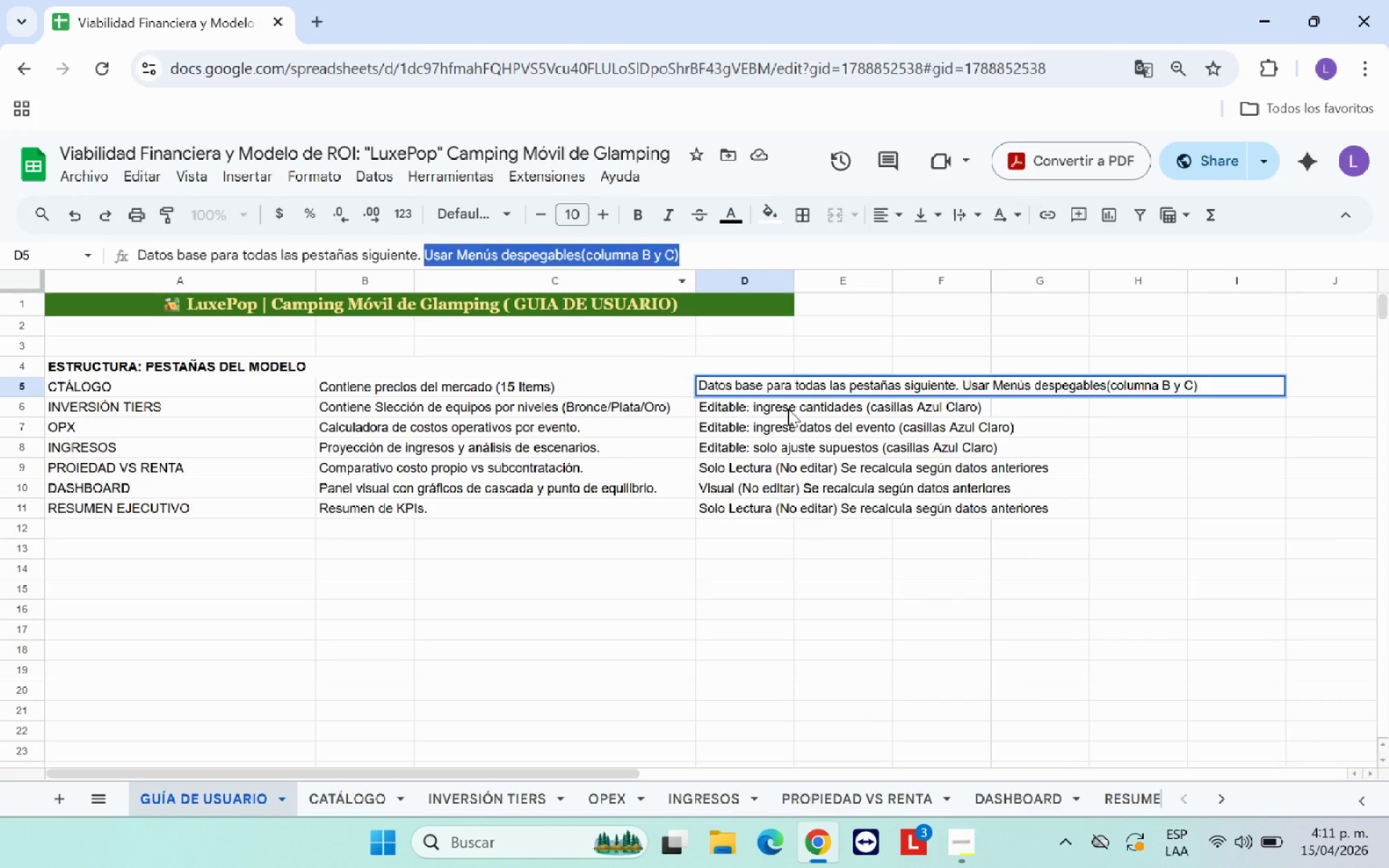 
left_click([788, 404])
 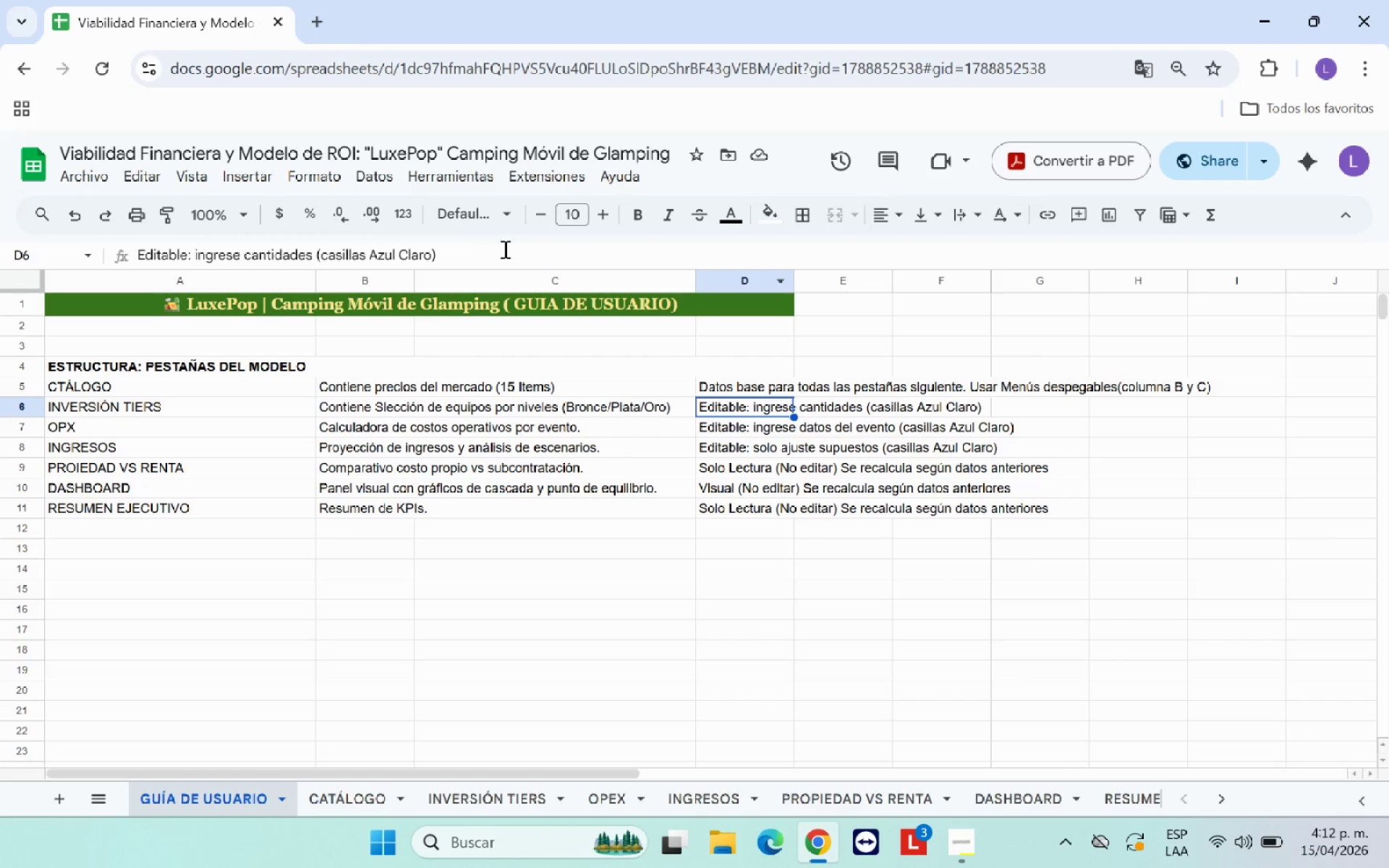 
left_click([504, 253])
 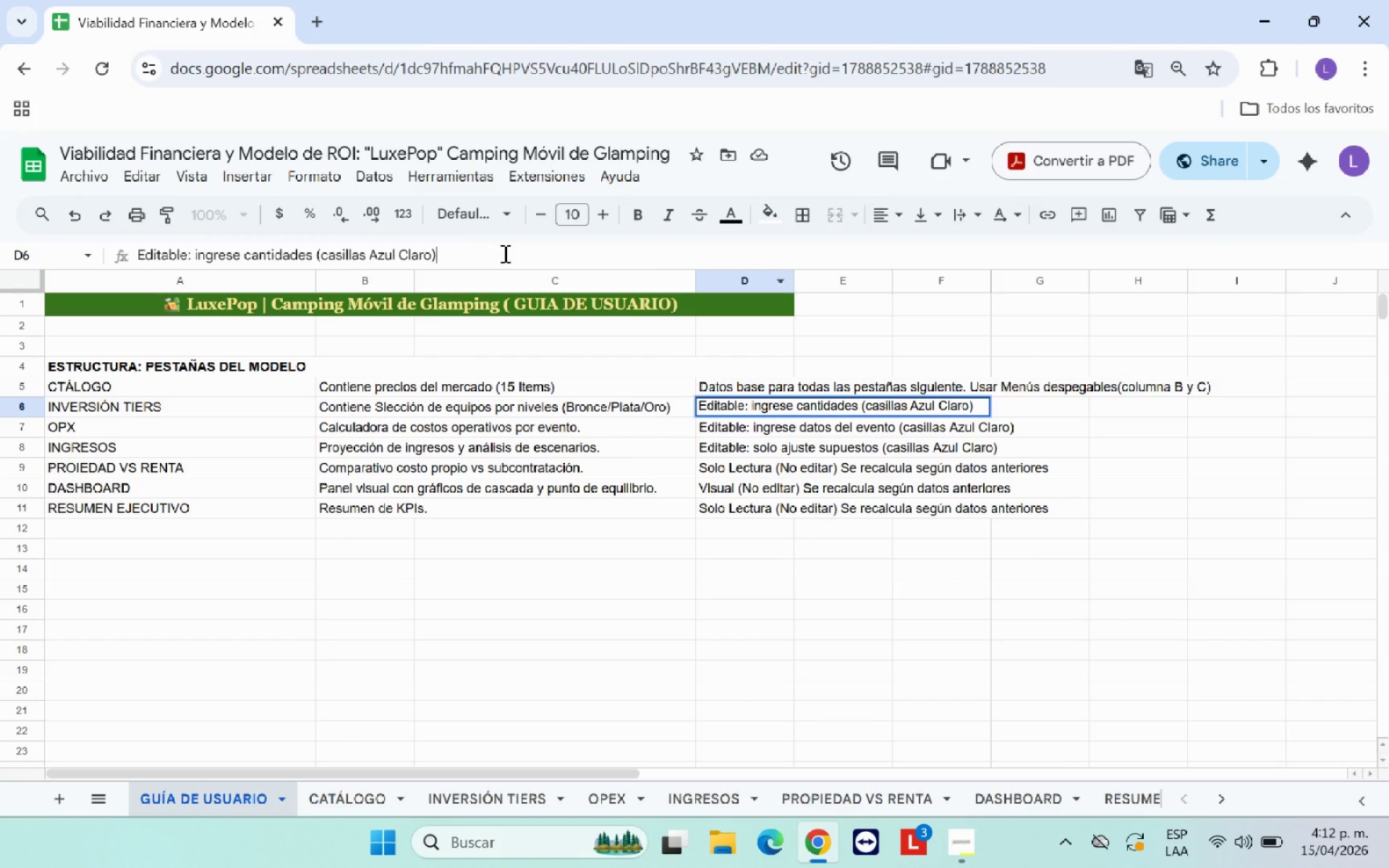 
key(Control+V)
 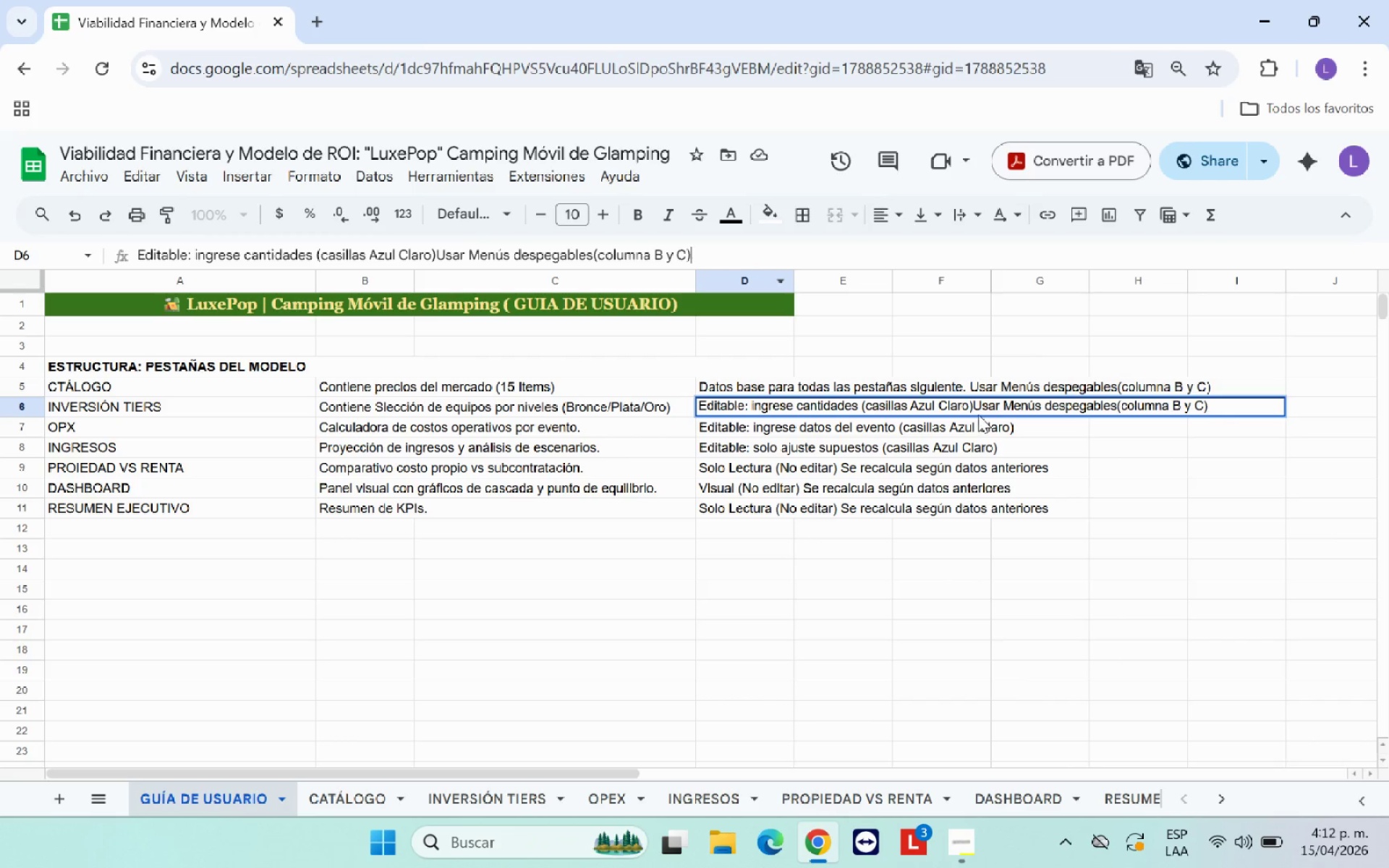 
left_click([976, 406])
 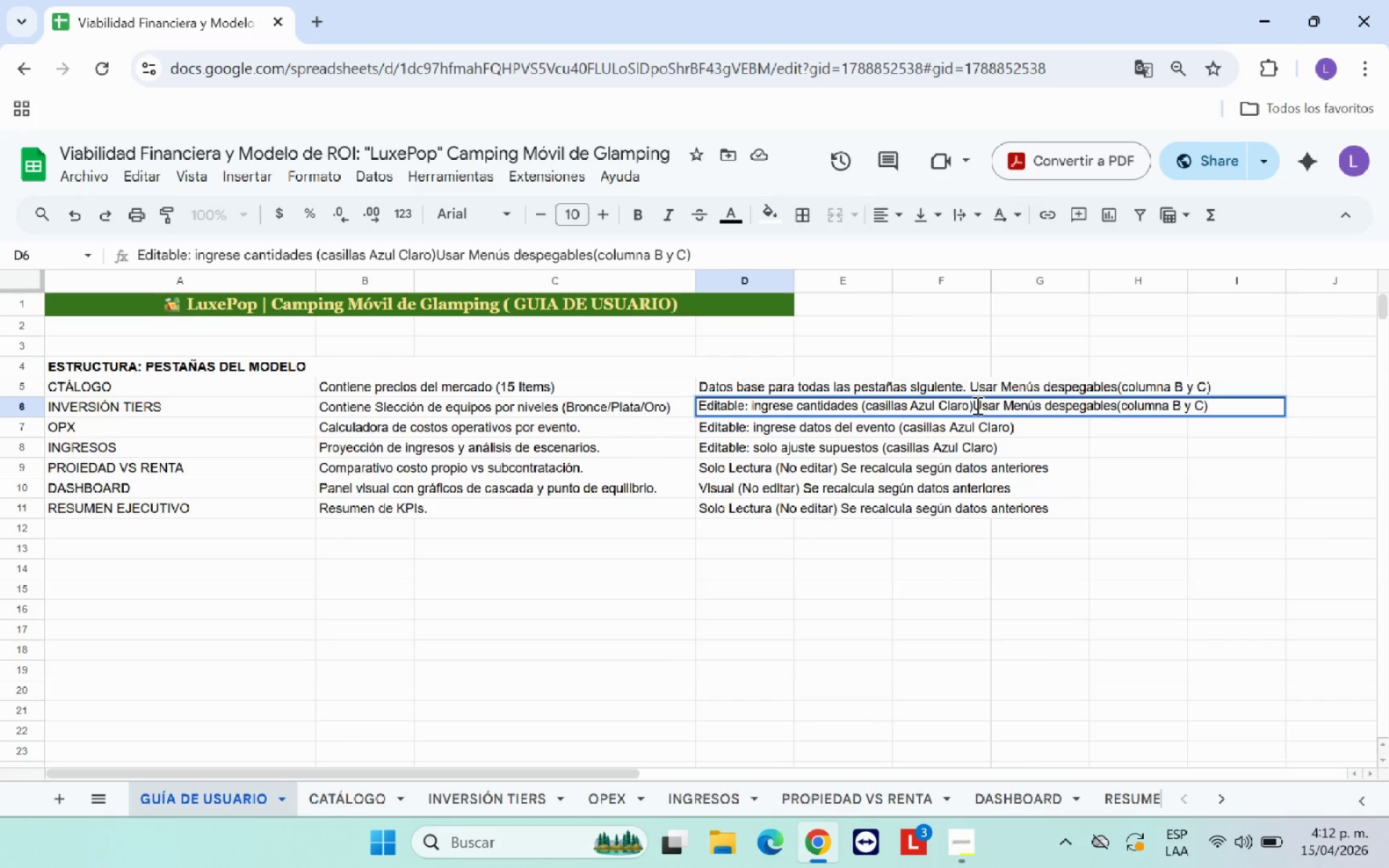 
key(Comma)
 